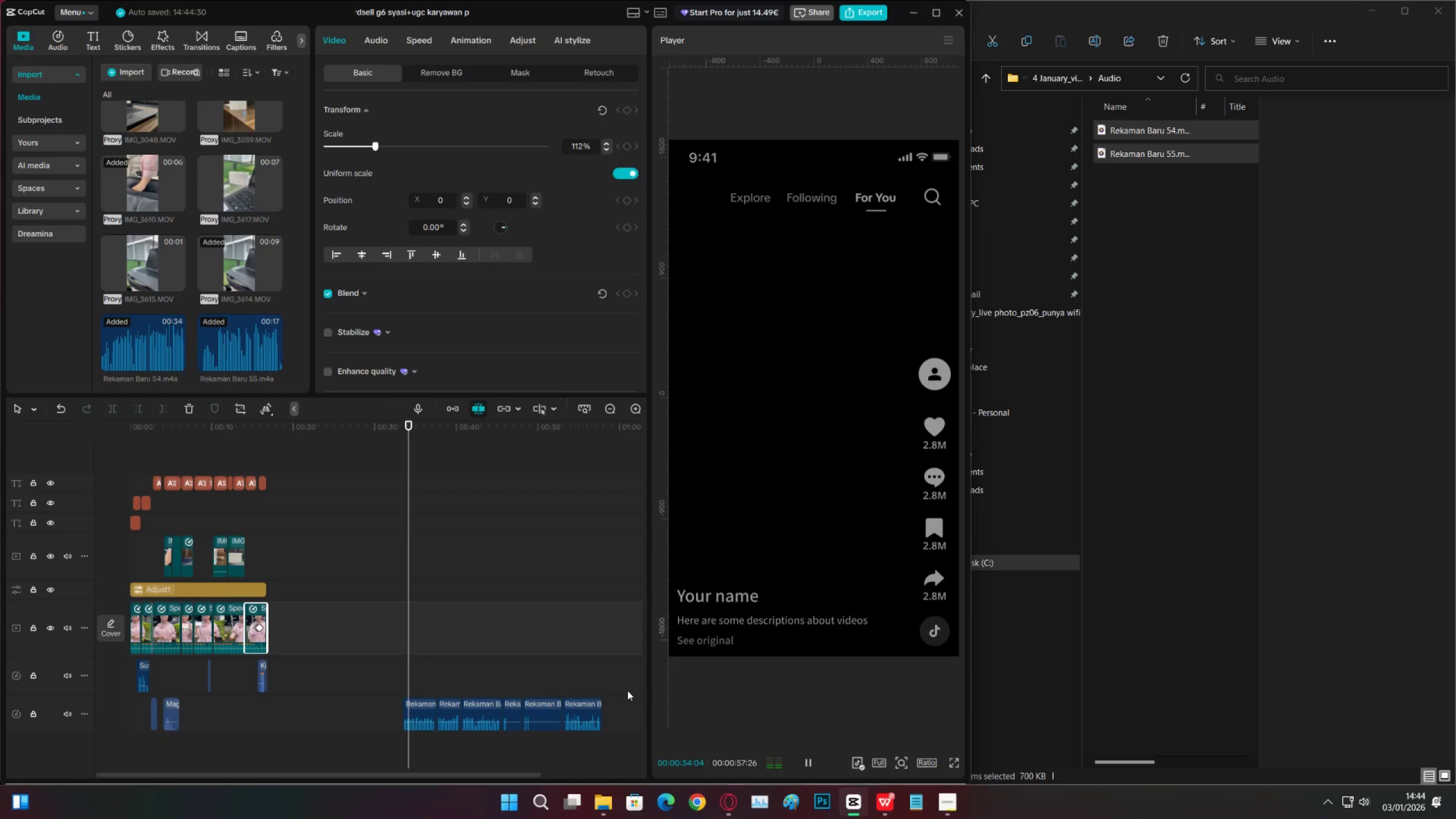 
key(Space)
 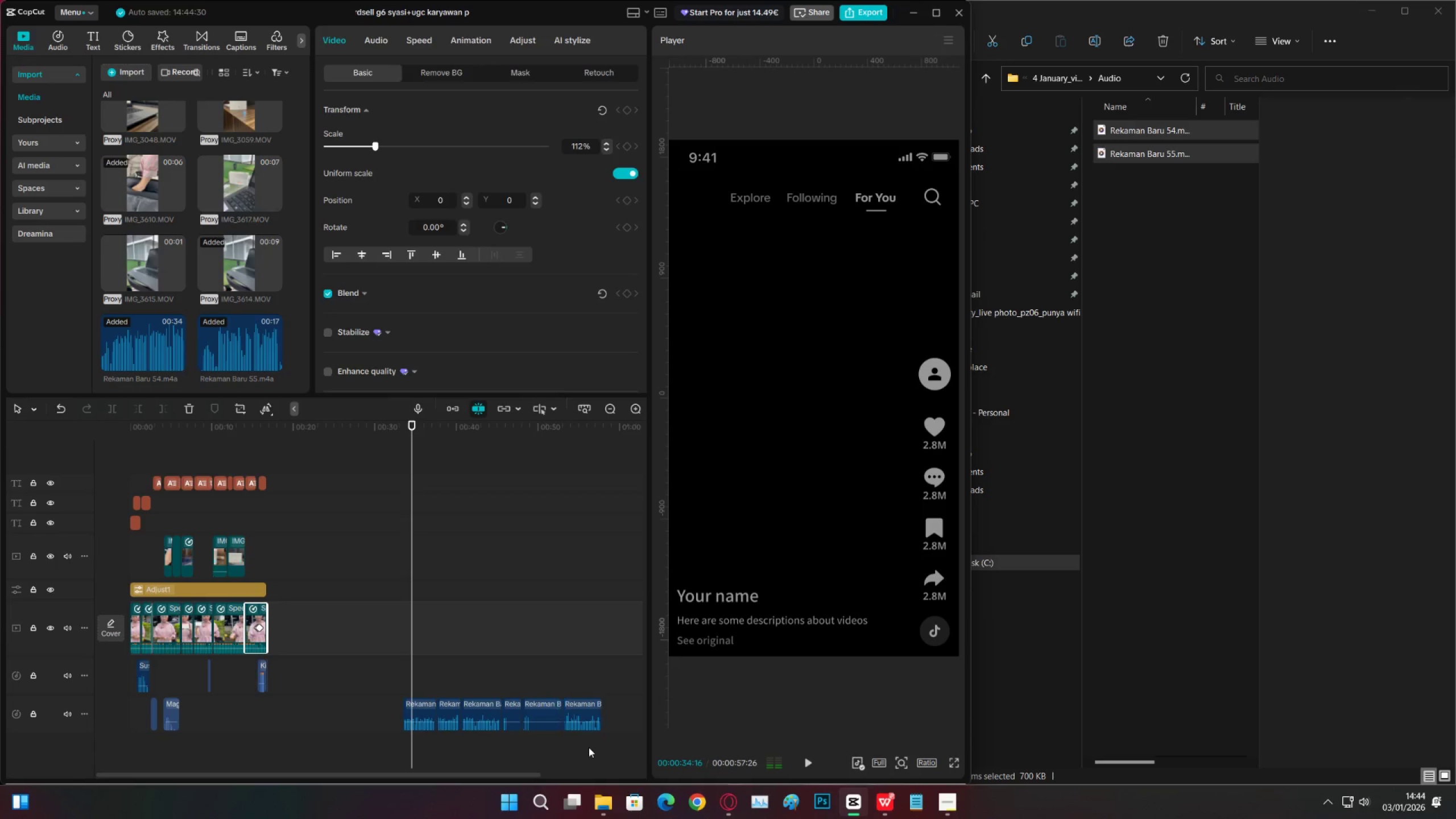 
left_click_drag(start_coordinate=[589, 747], to_coordinate=[412, 692])
 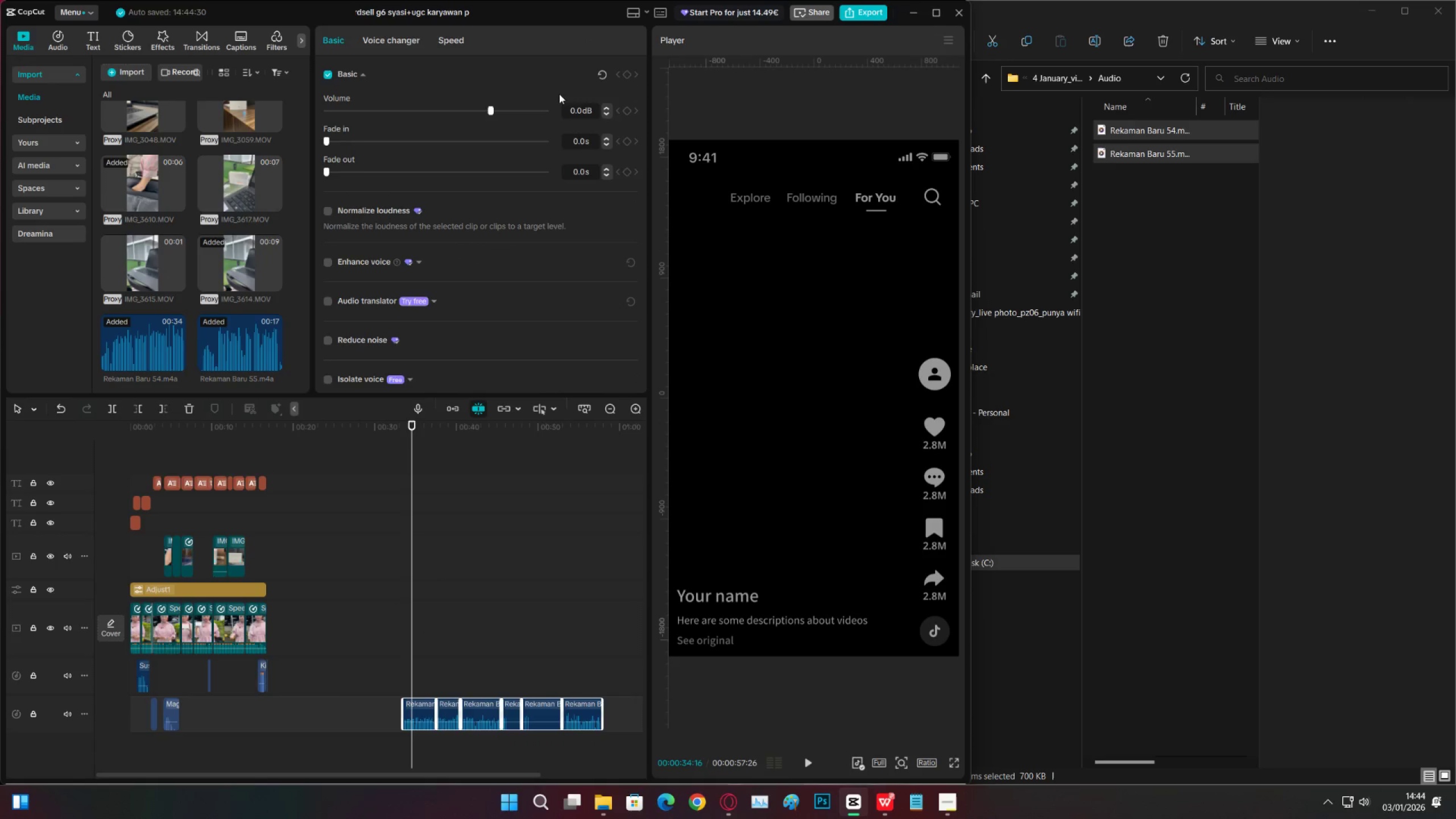 
left_click([453, 46])
 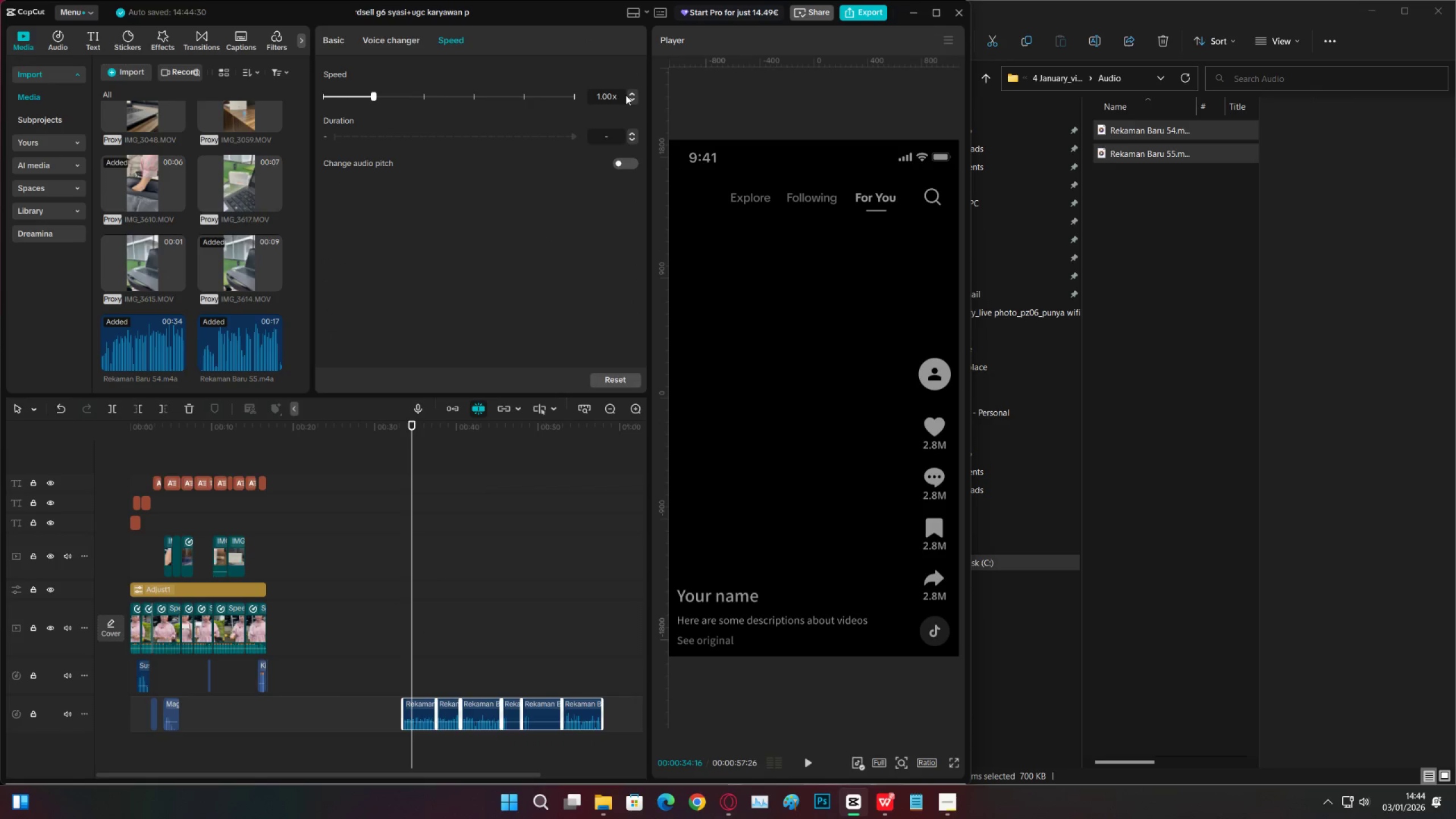 
left_click([632, 94])
 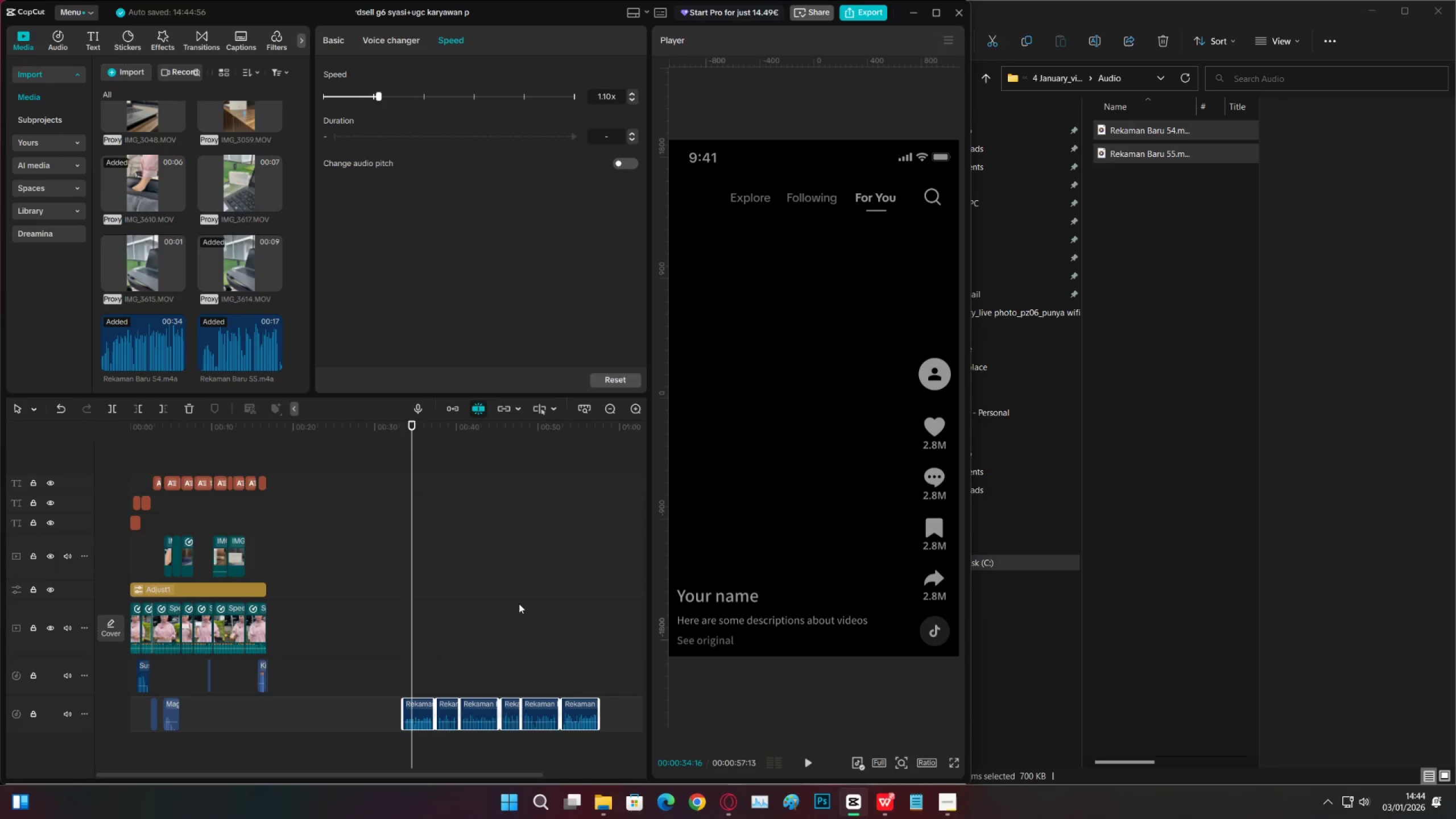 
left_click([424, 657])
 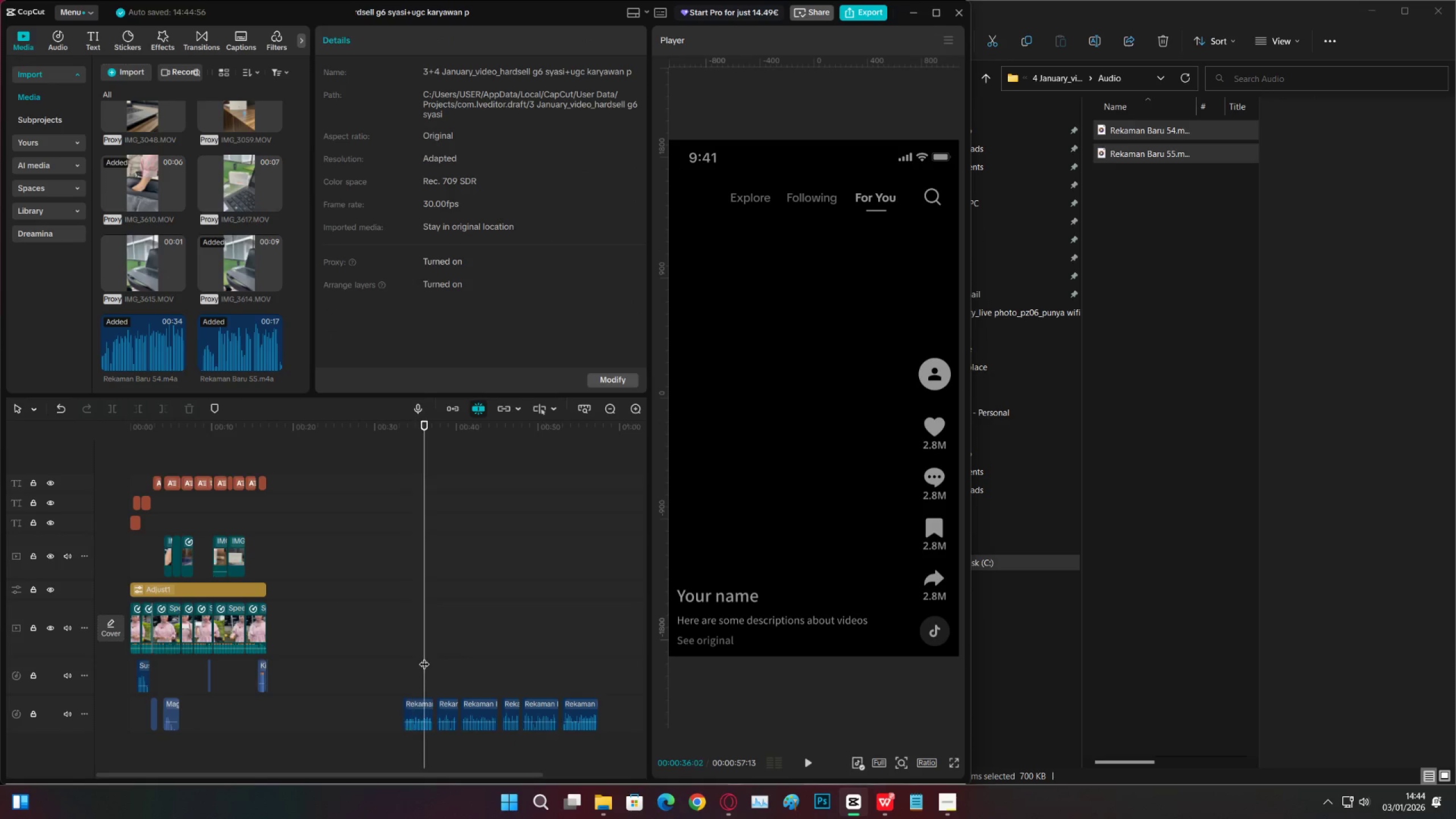 
key(Space)
 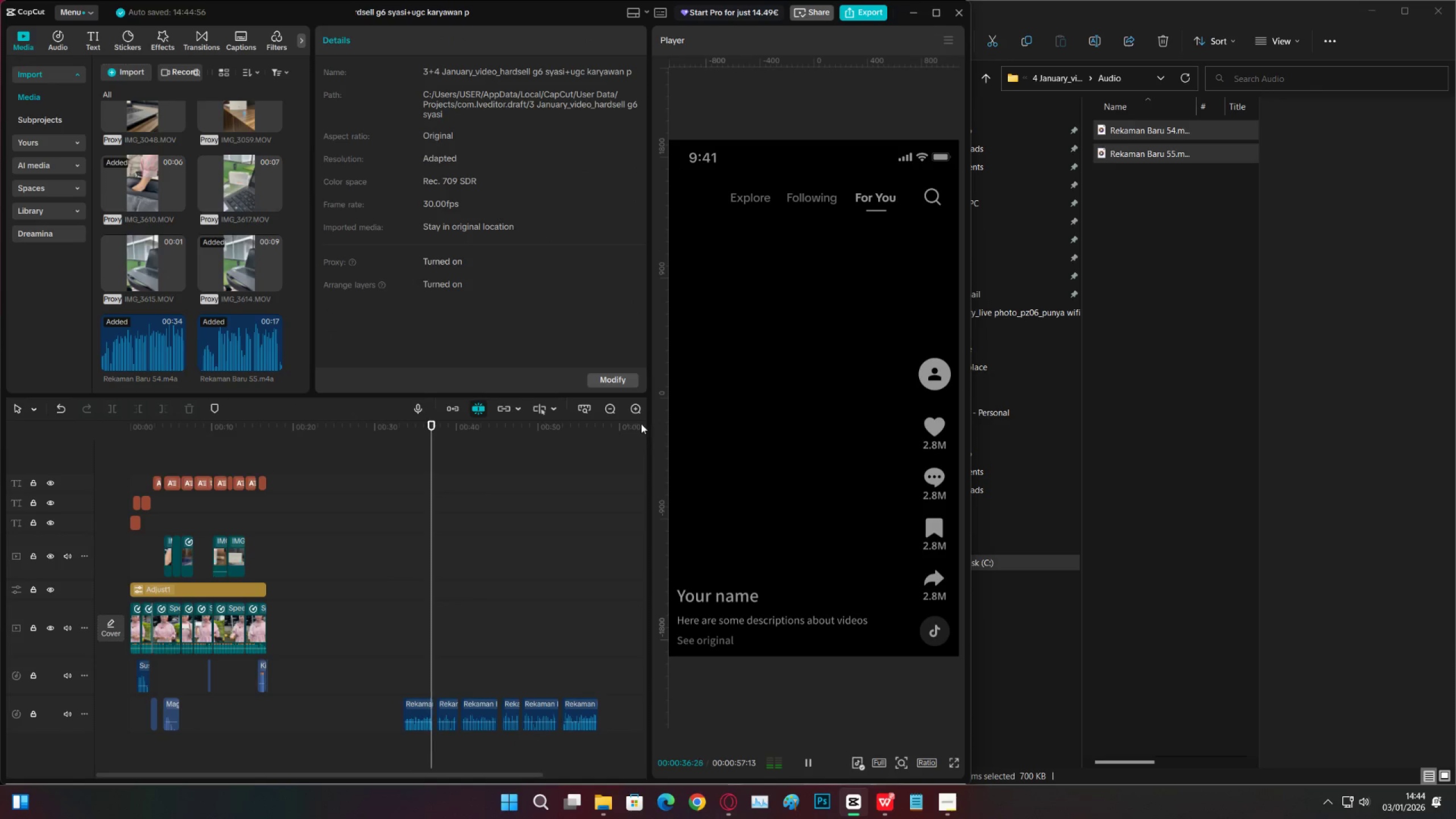 
double_click([634, 411])
 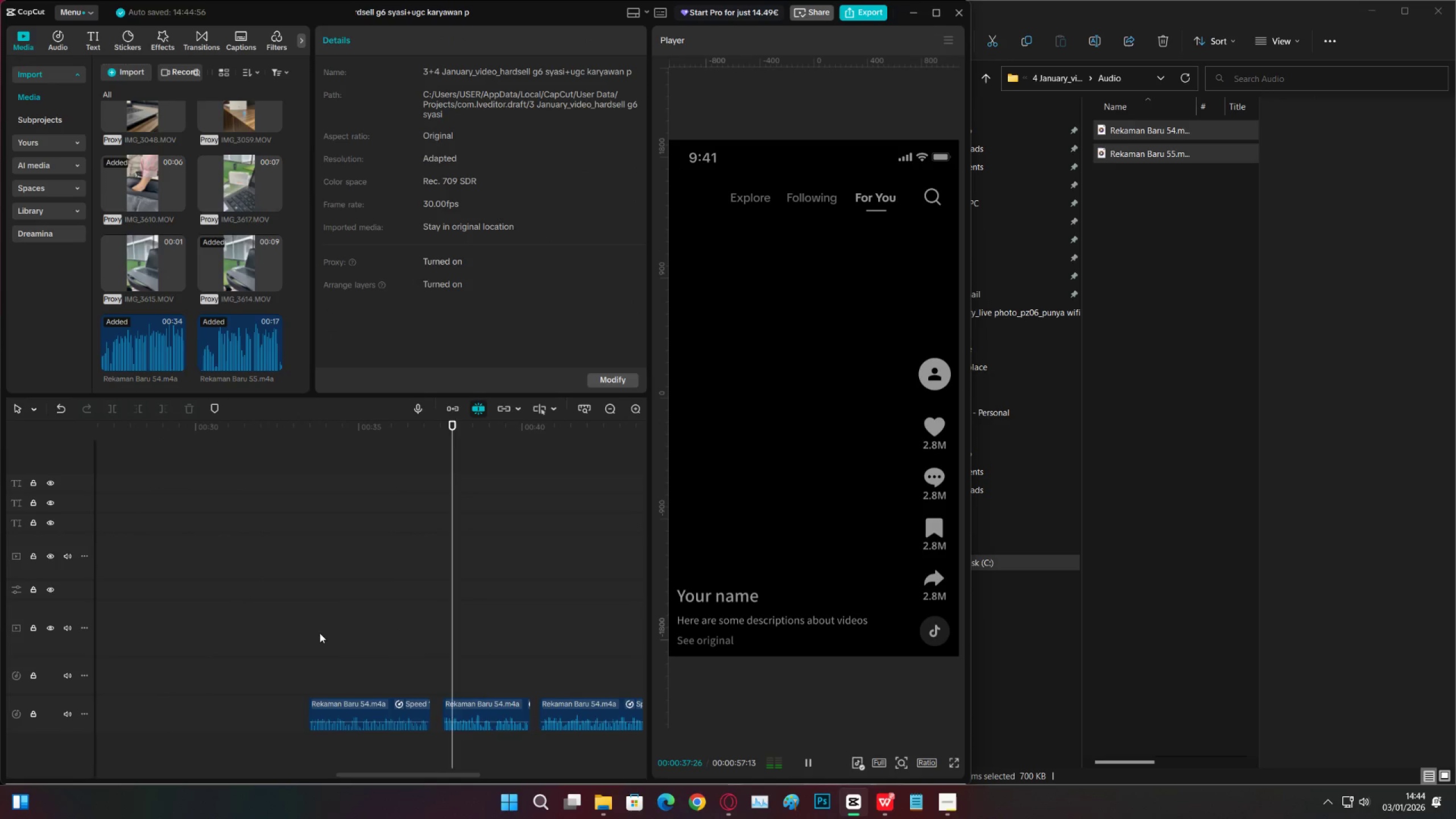 
key(Space)
 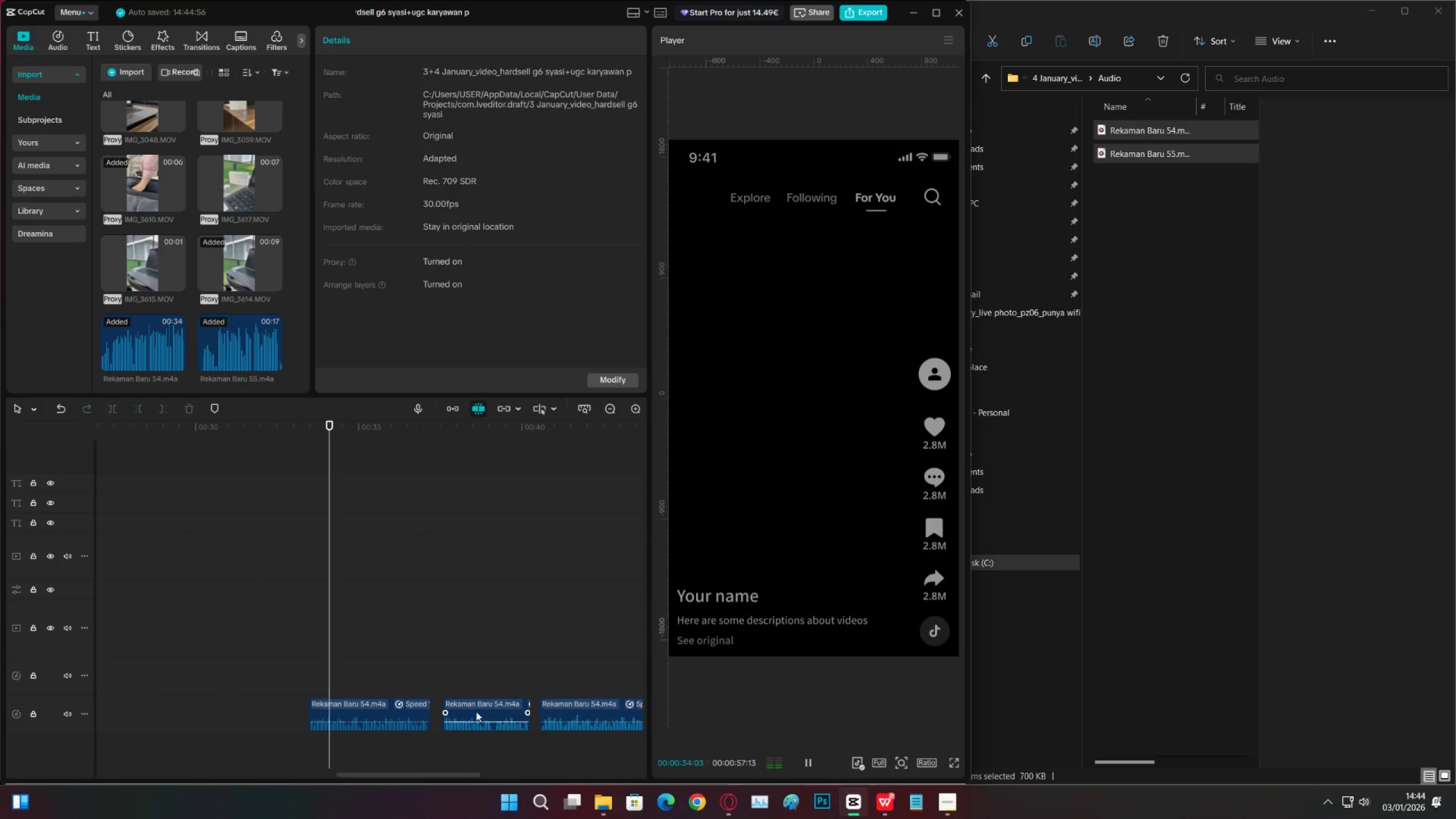 
left_click_drag(start_coordinate=[476, 712], to_coordinate=[464, 714])
 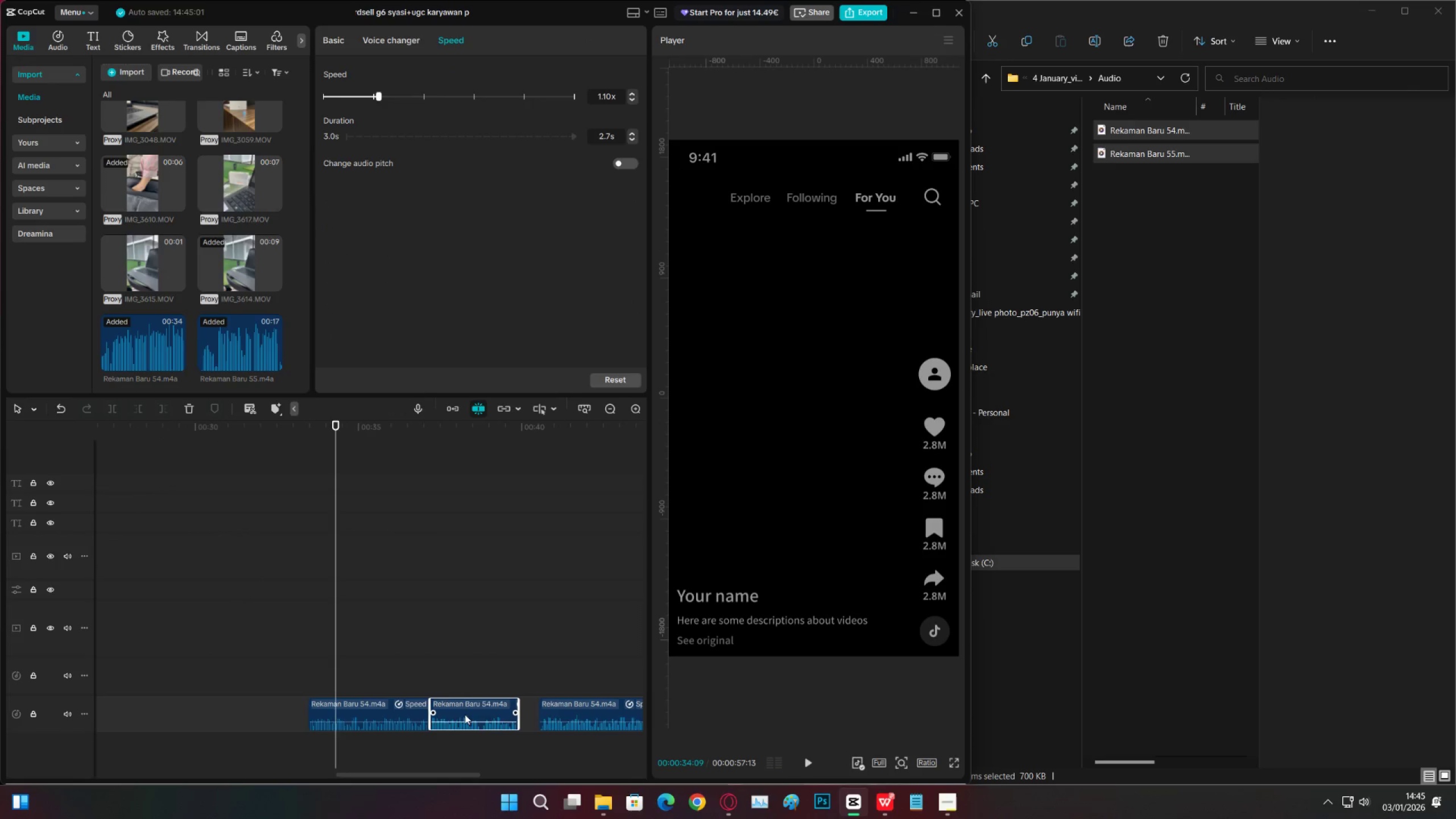 
key(Space)
 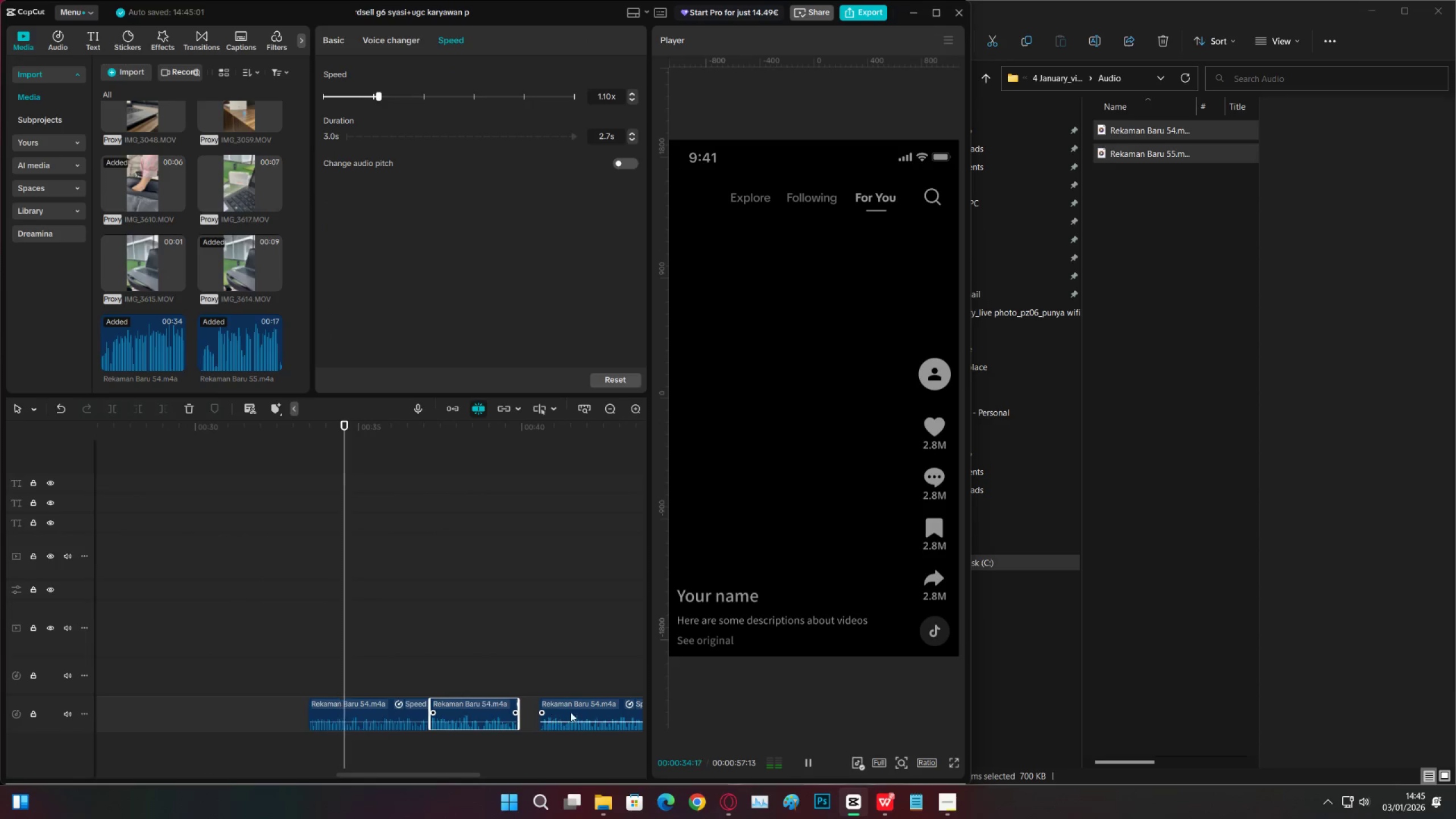 
left_click_drag(start_coordinate=[570, 712], to_coordinate=[553, 713])
 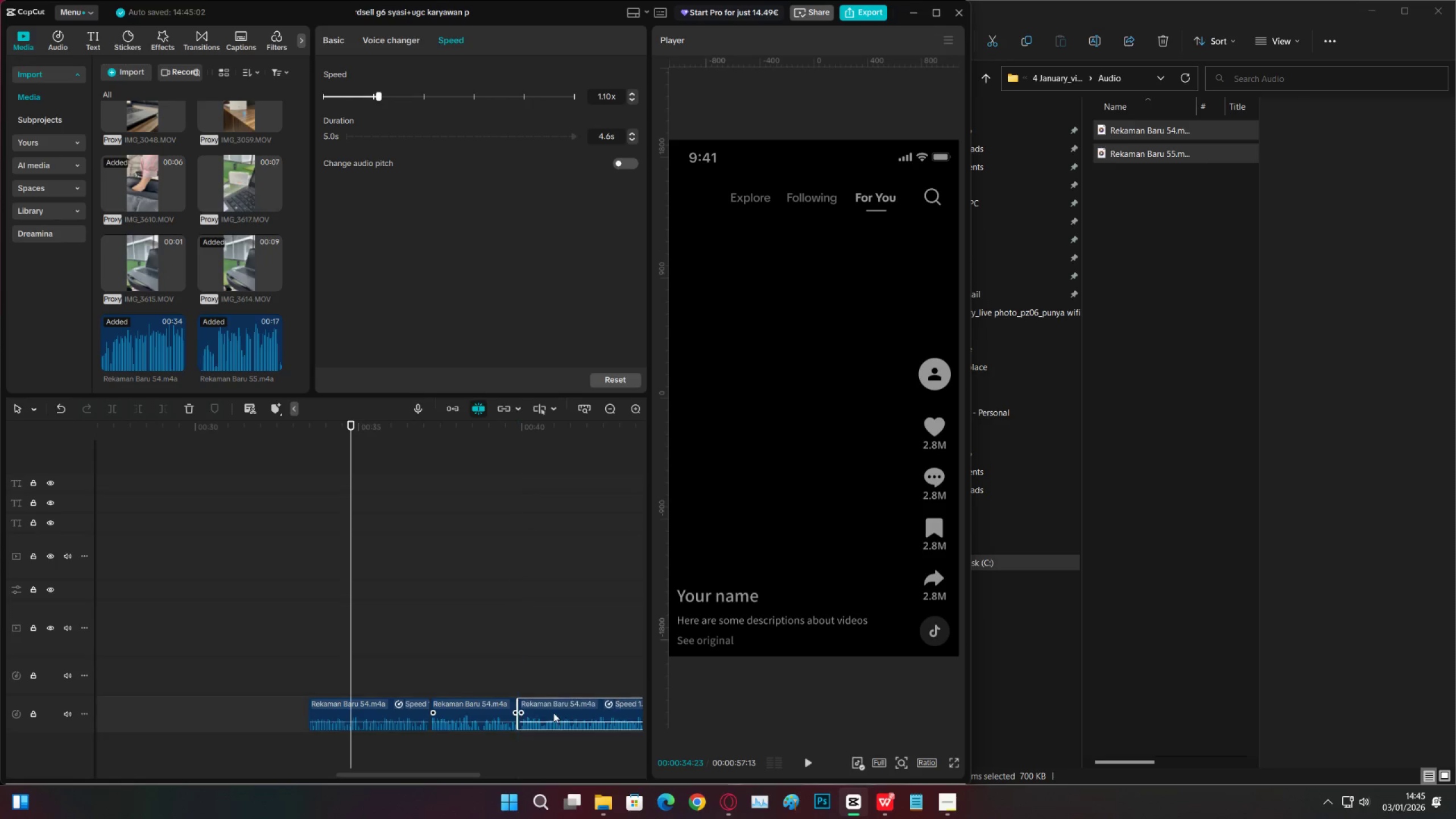 
key(Space)
 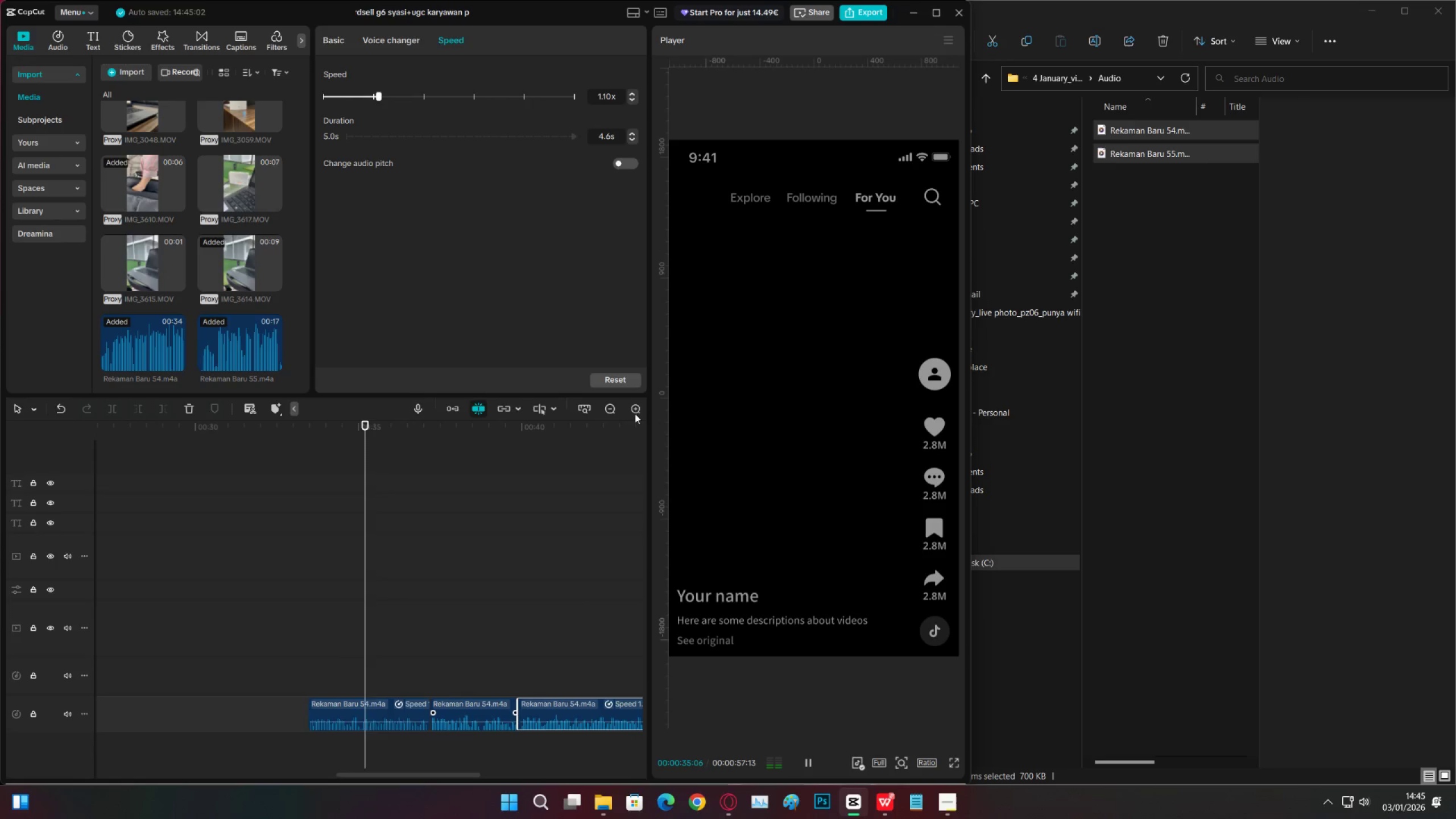 
left_click([633, 410])
 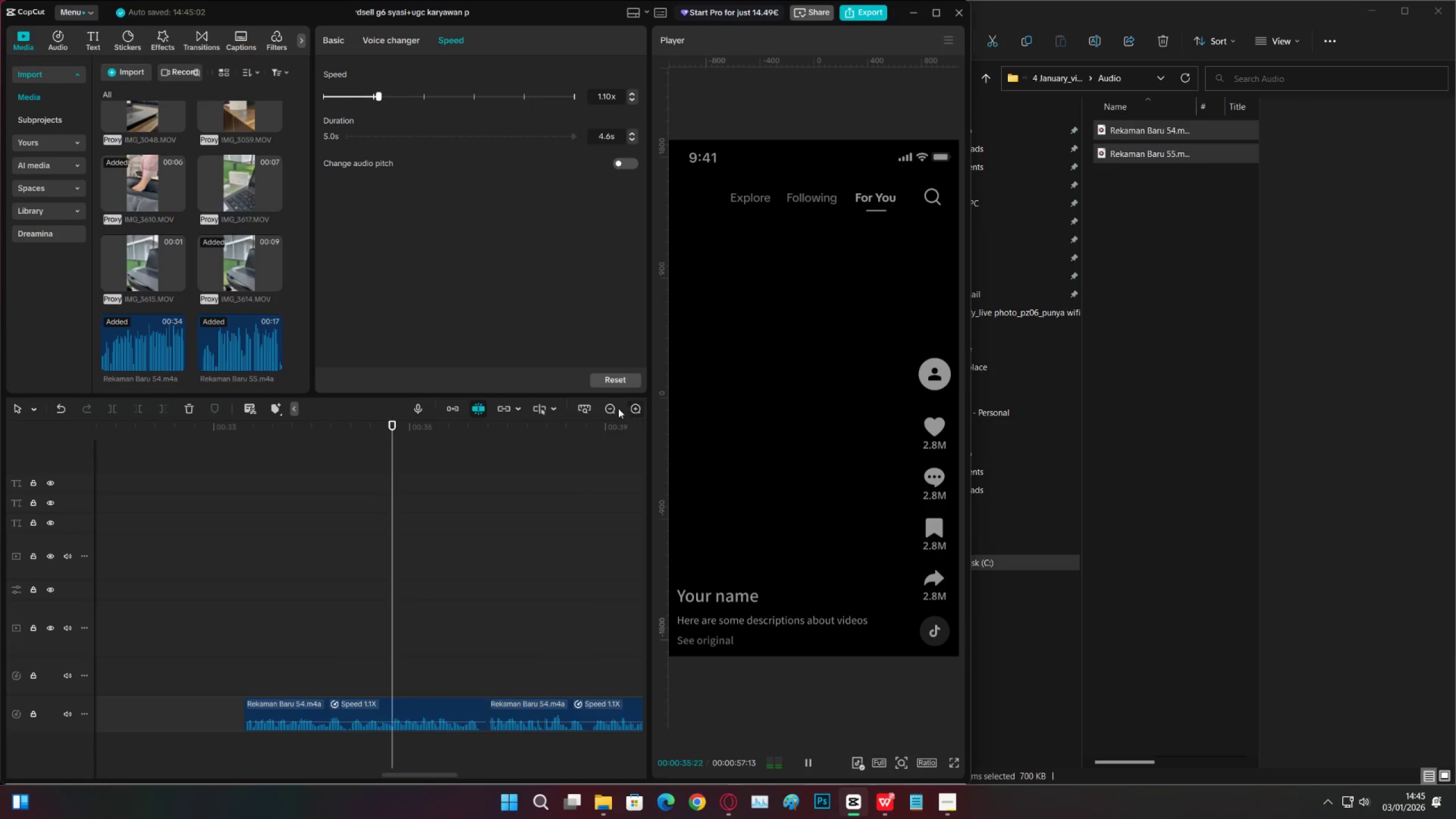 
left_click([613, 408])
 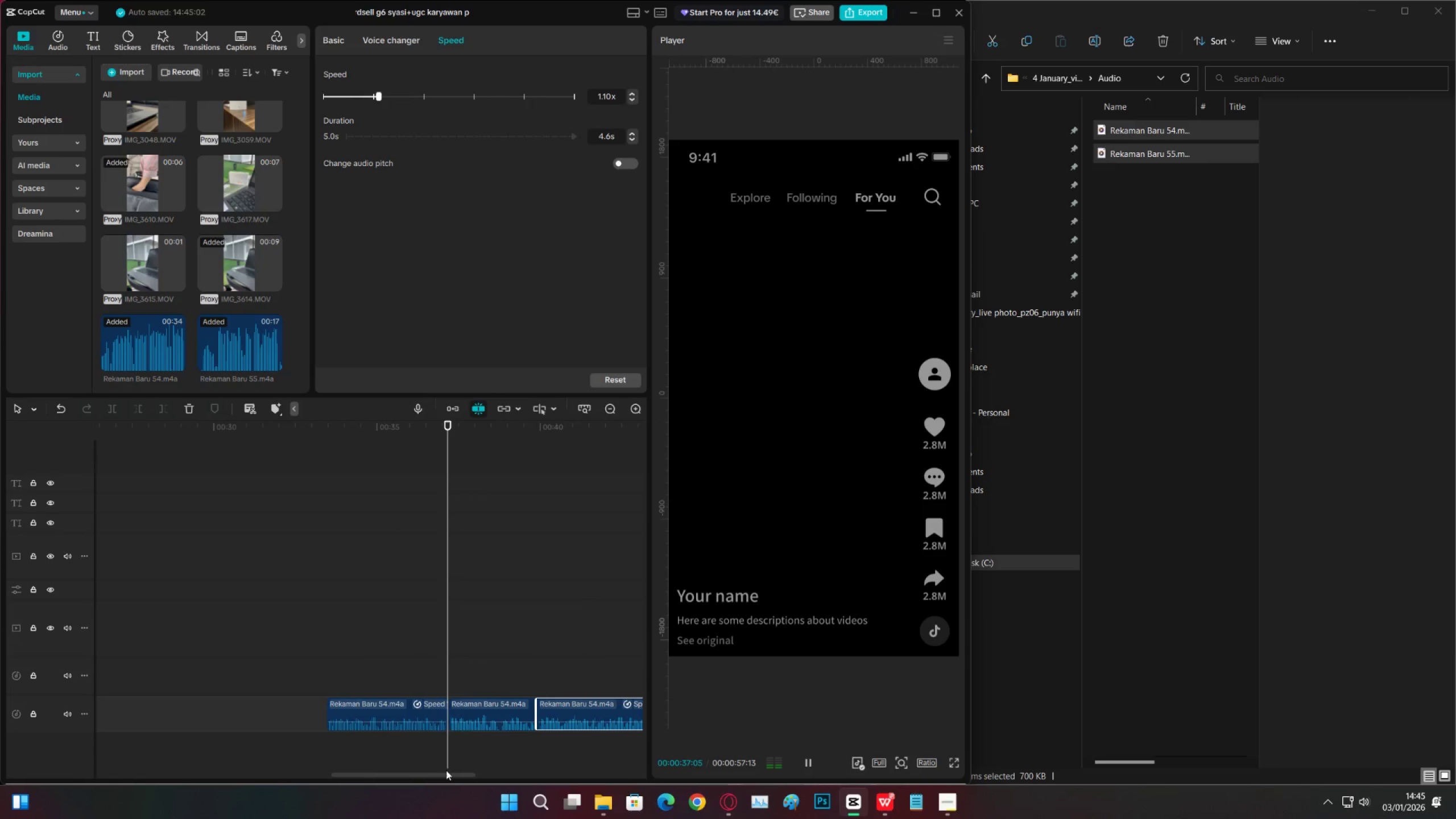 
left_click_drag(start_coordinate=[443, 774], to_coordinate=[540, 766])
 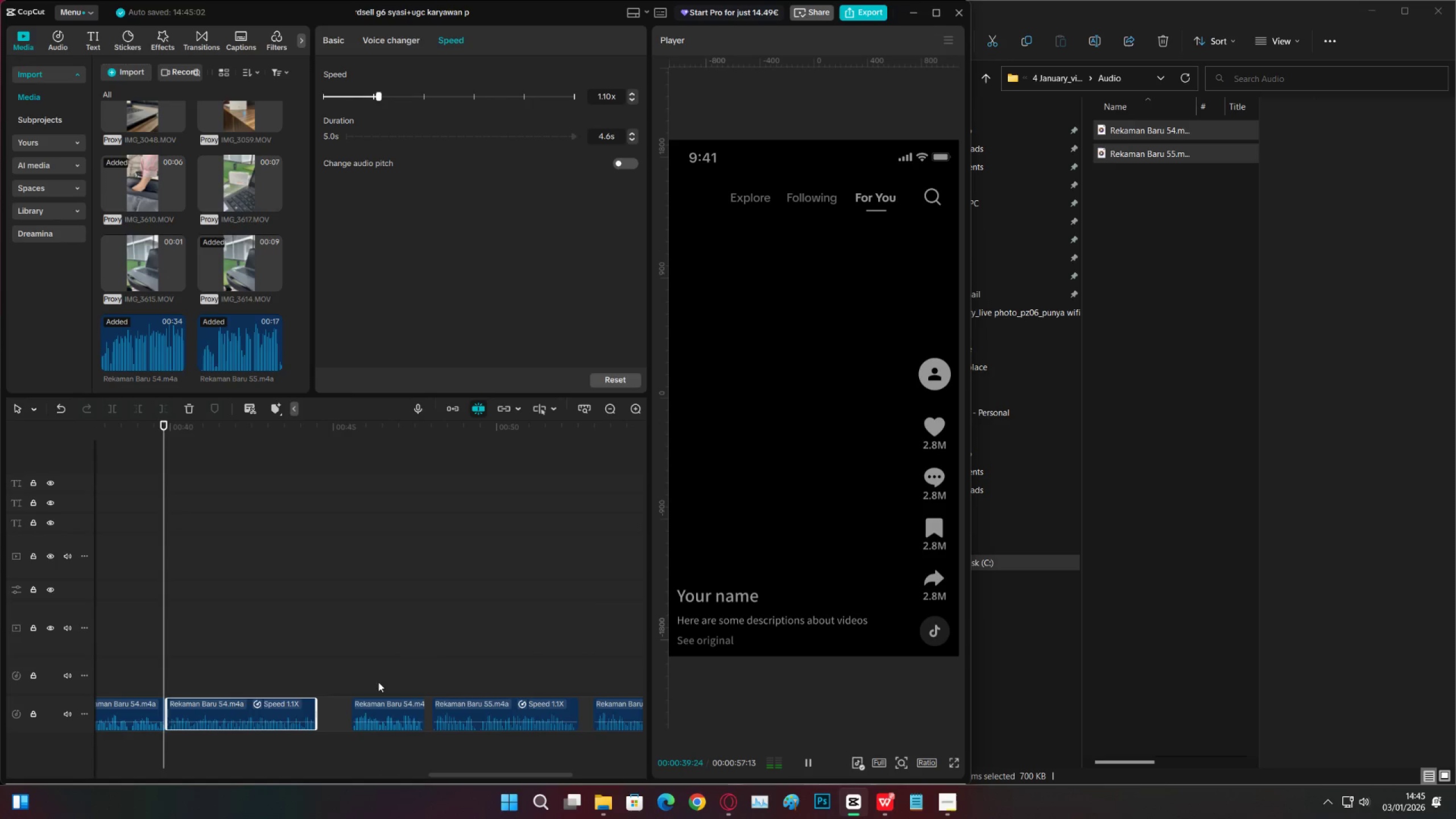 
left_click_drag(start_coordinate=[371, 713], to_coordinate=[332, 713])
 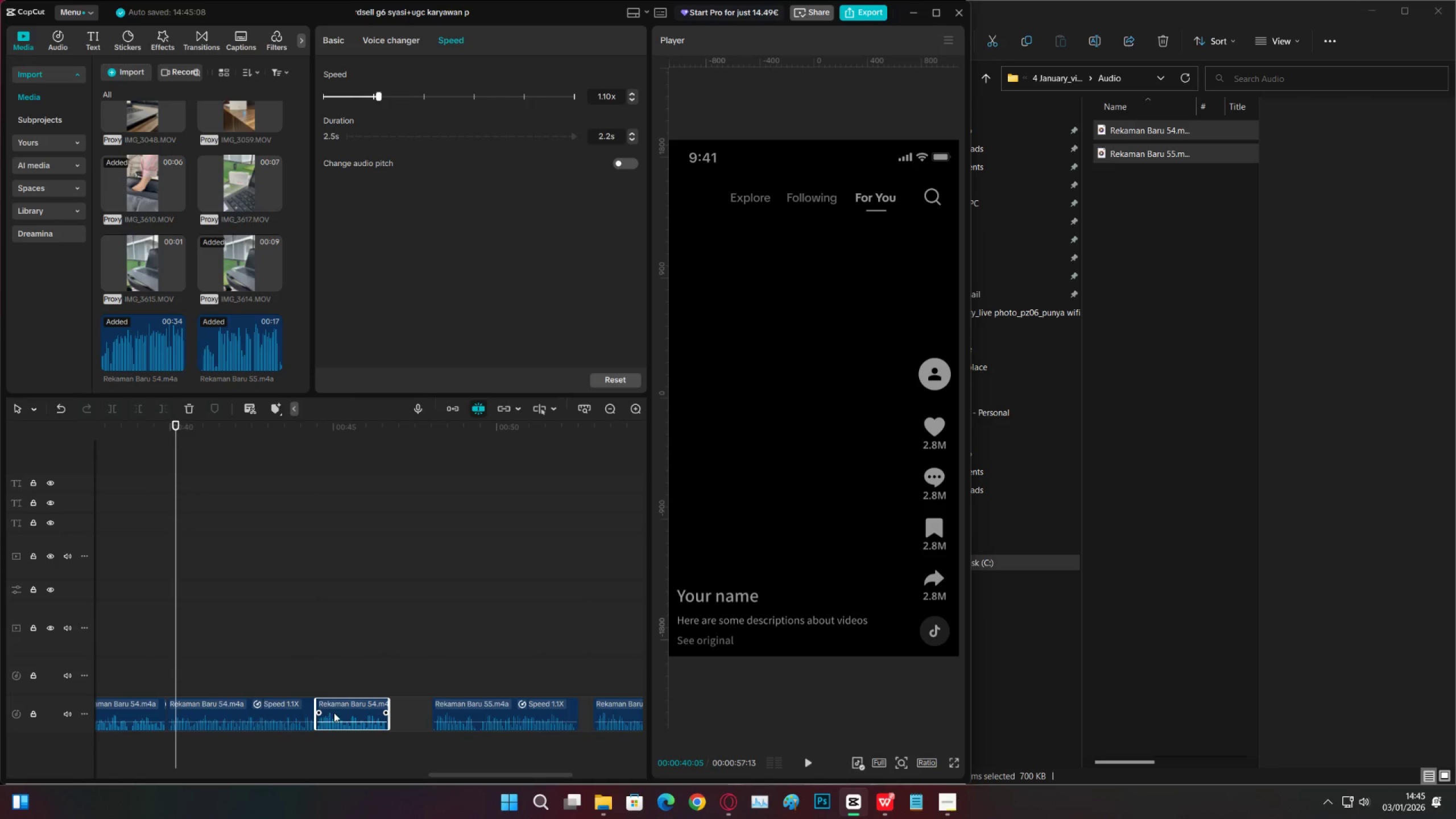 
key(Space)
 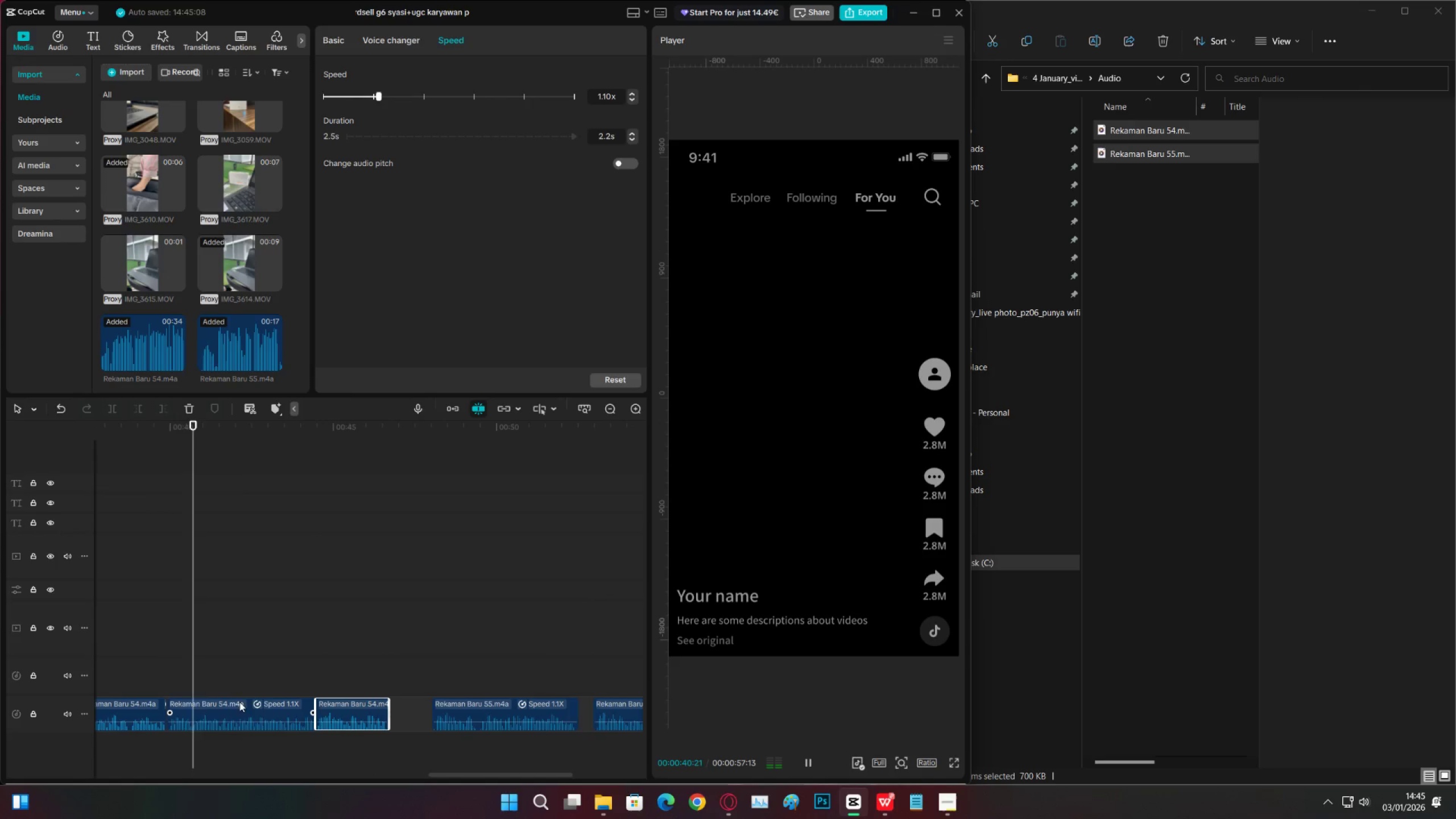 
left_click([255, 712])
 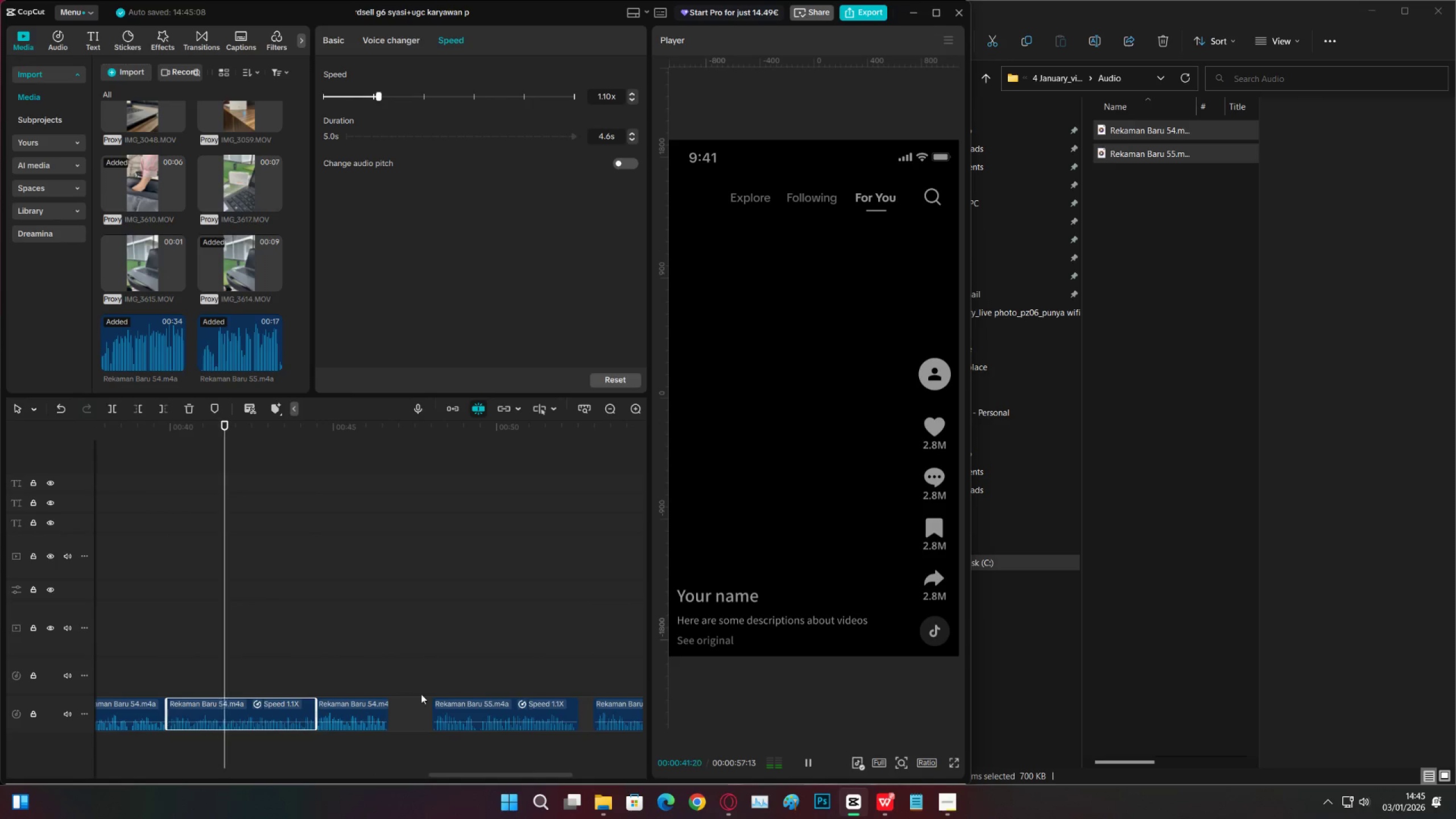 
left_click_drag(start_coordinate=[474, 706], to_coordinate=[433, 708])
 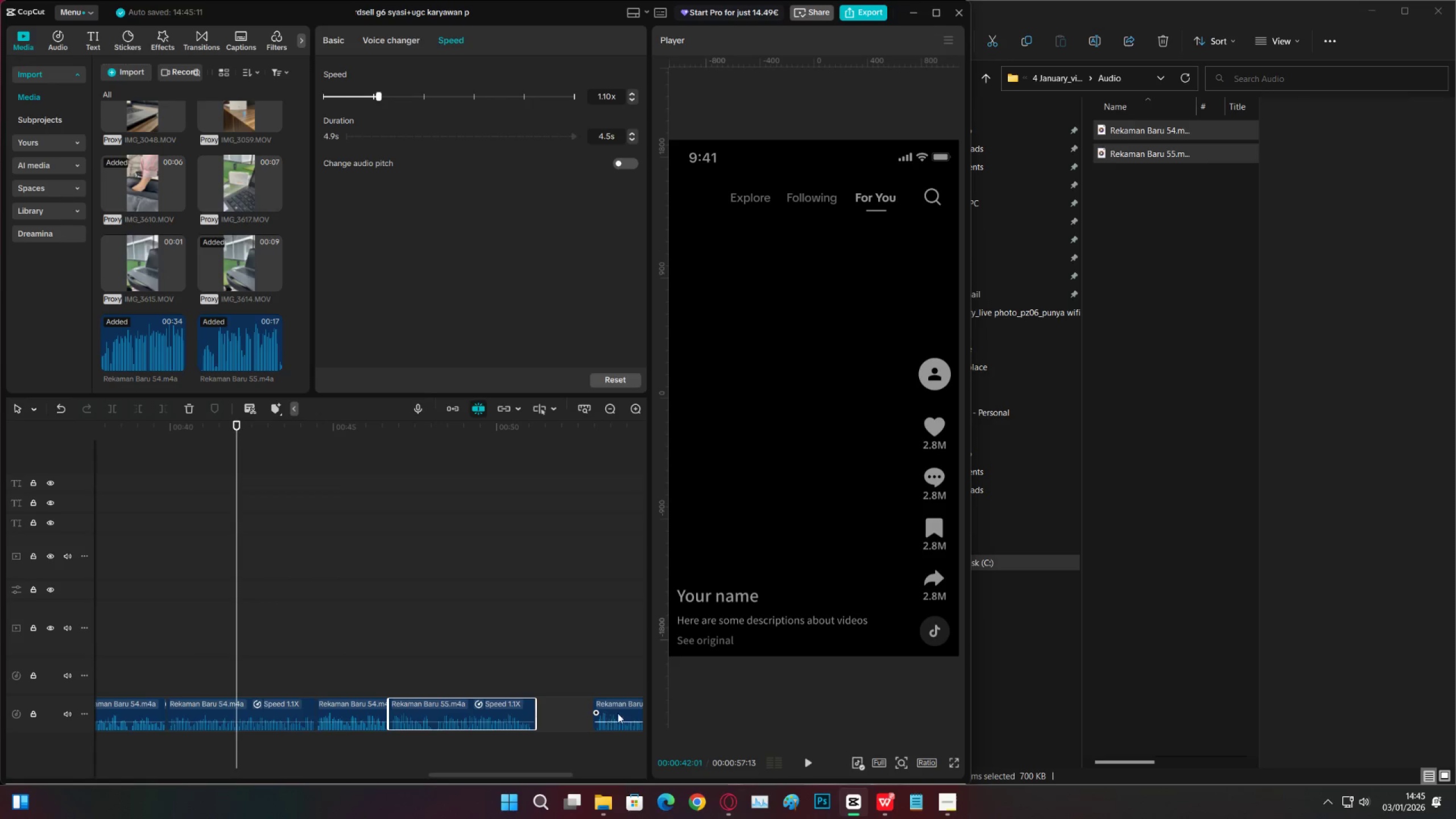 
left_click_drag(start_coordinate=[624, 713], to_coordinate=[569, 713])
 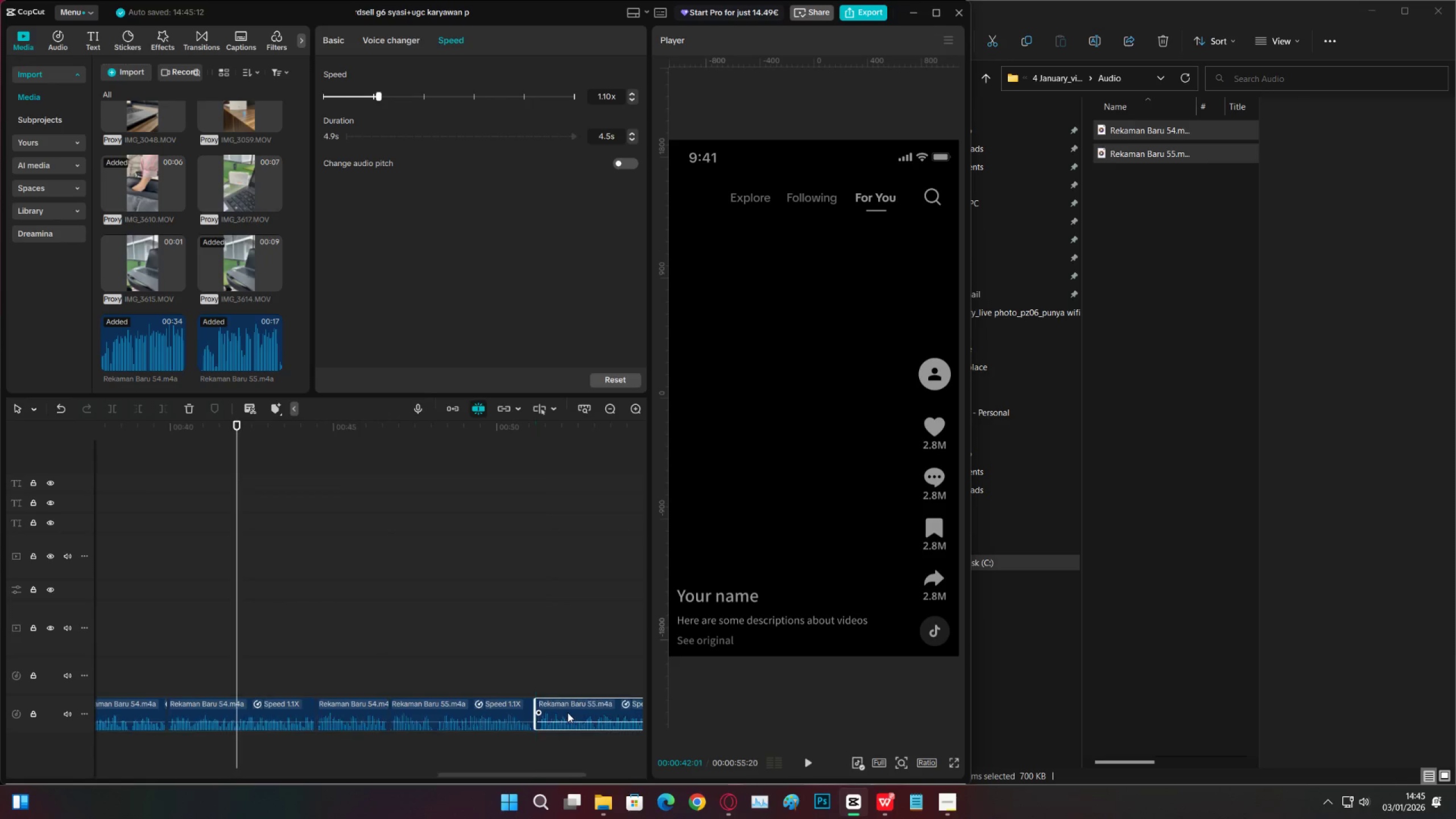 
key(Space)
 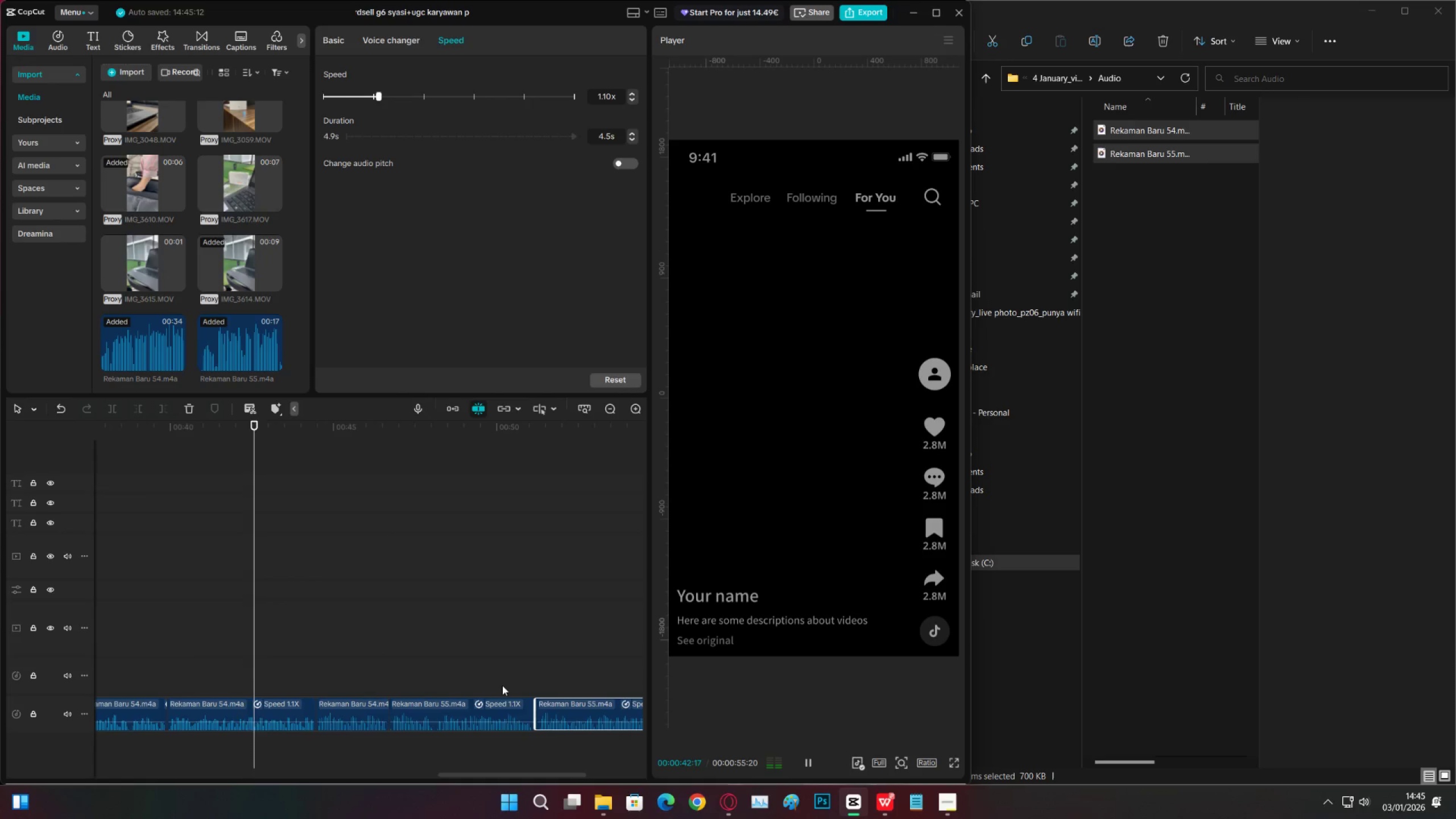 
left_click([518, 683])
 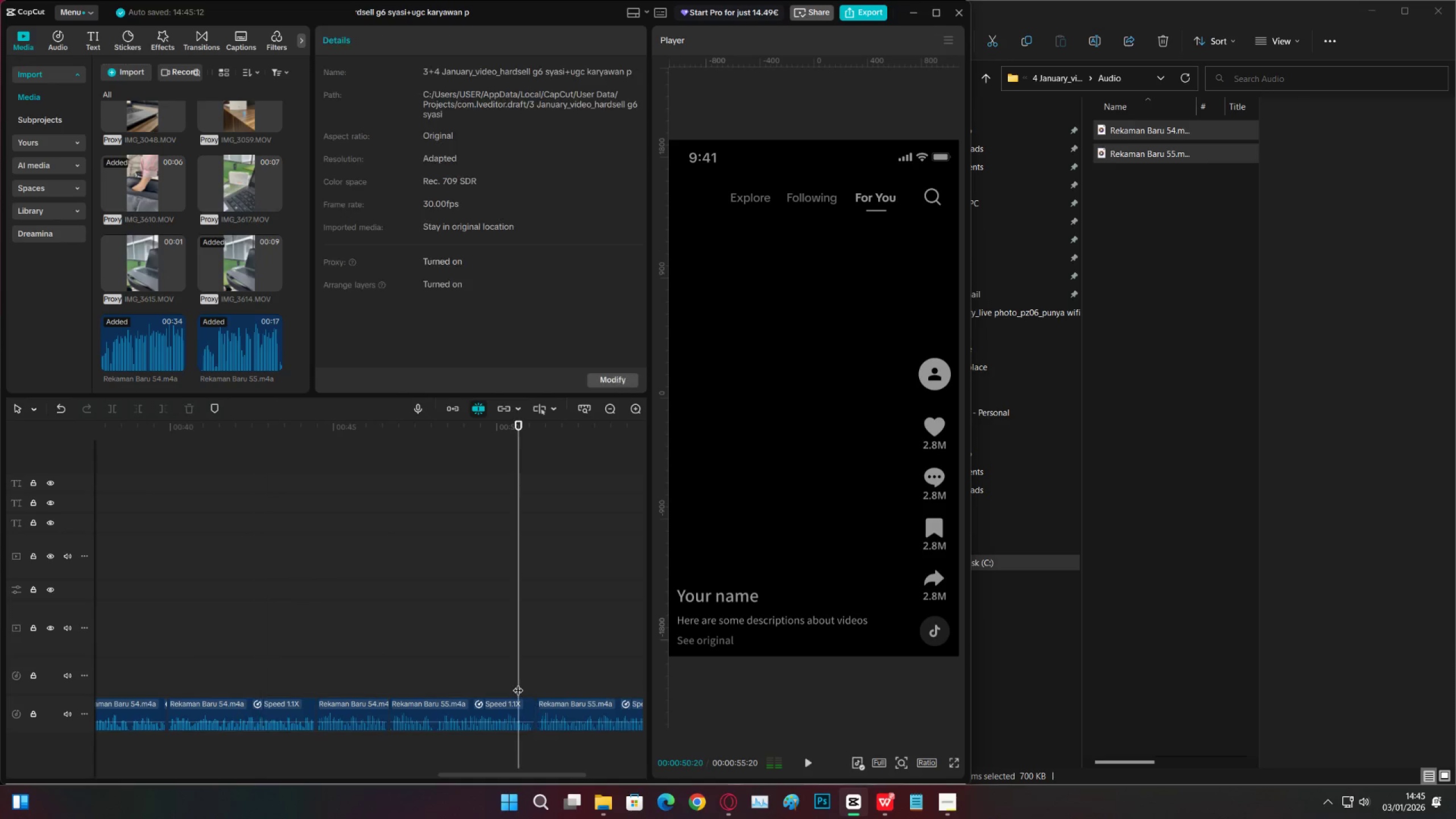 
key(Space)
 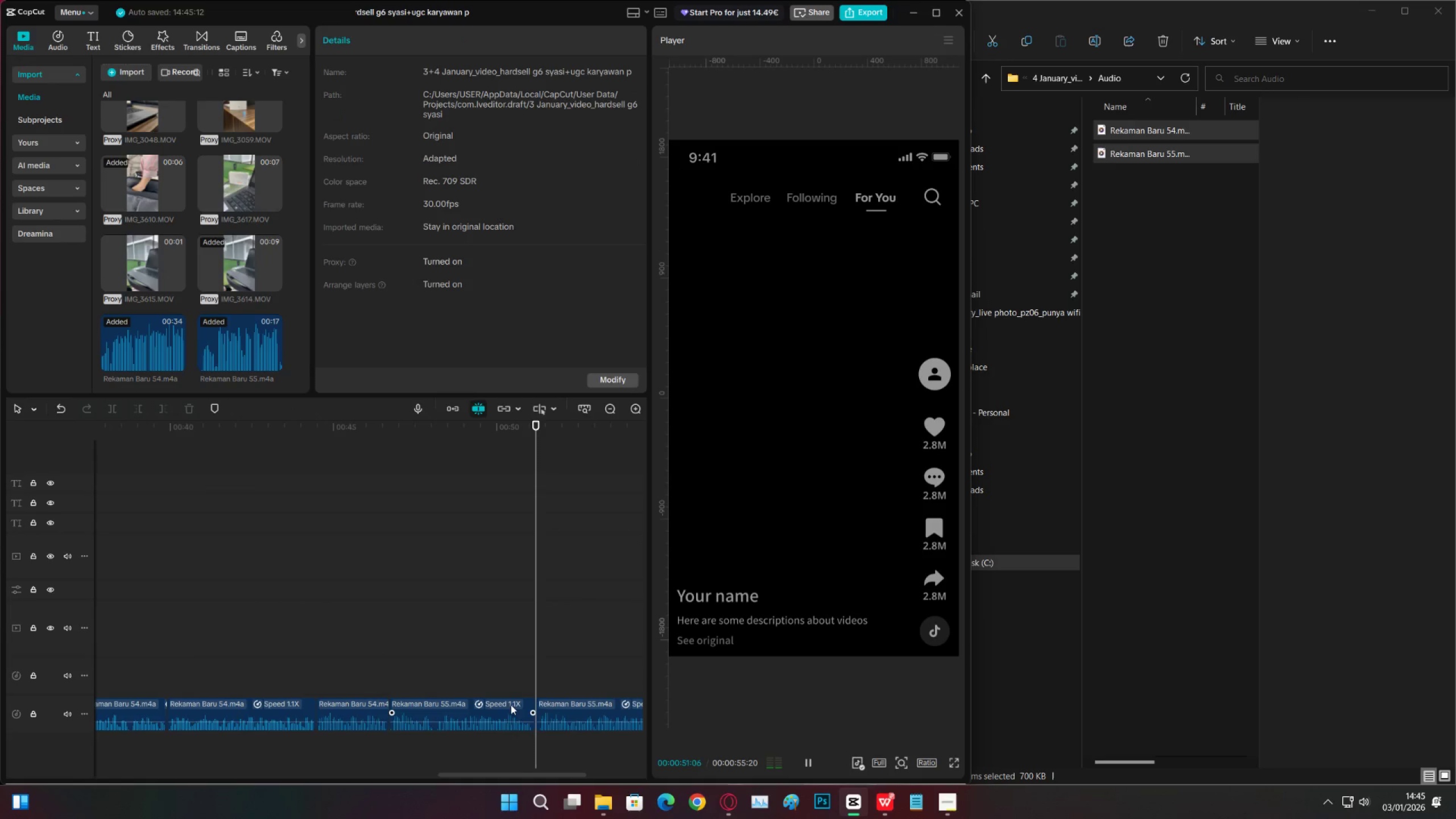 
left_click([505, 685])
 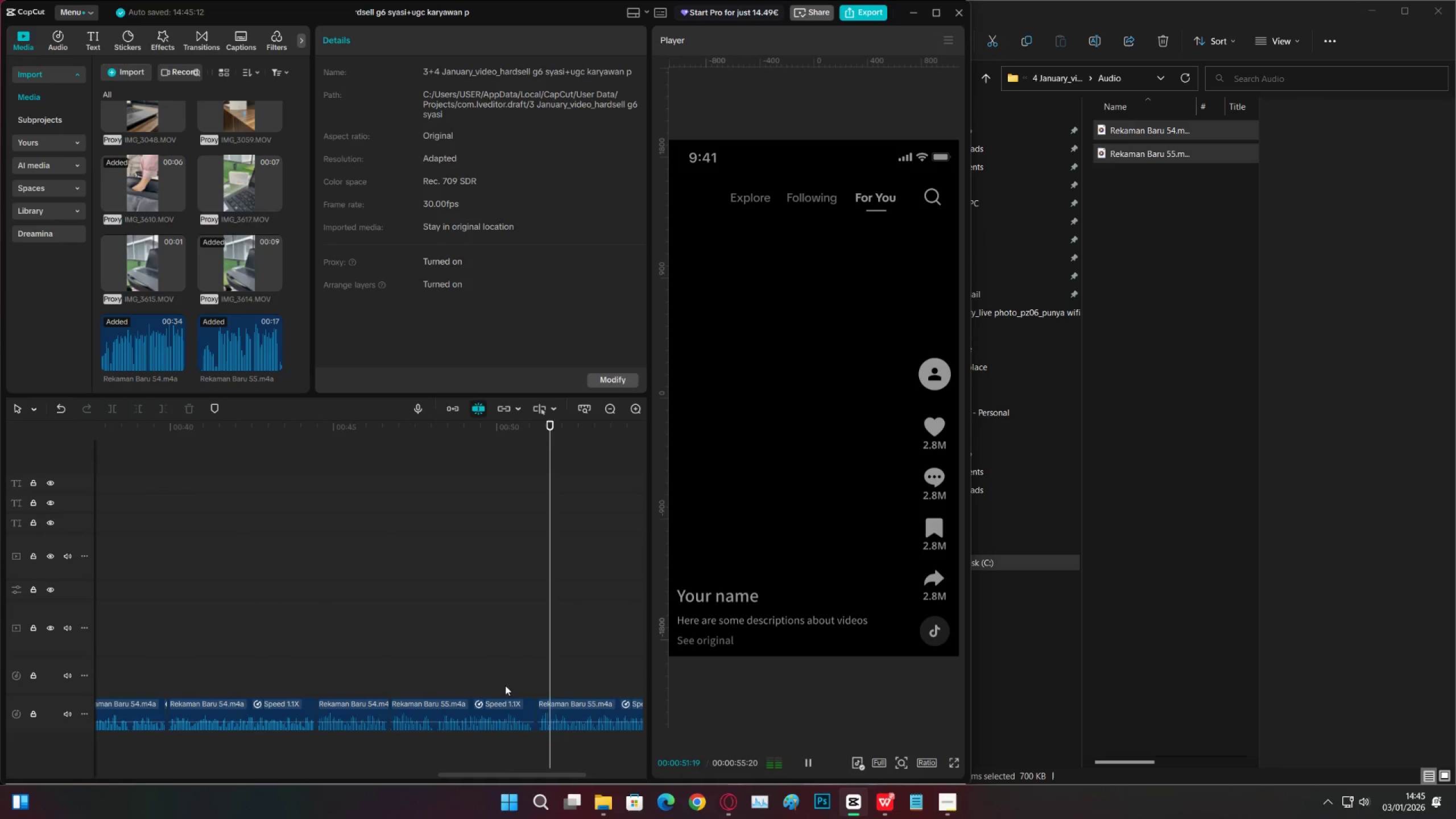 
key(Space)
 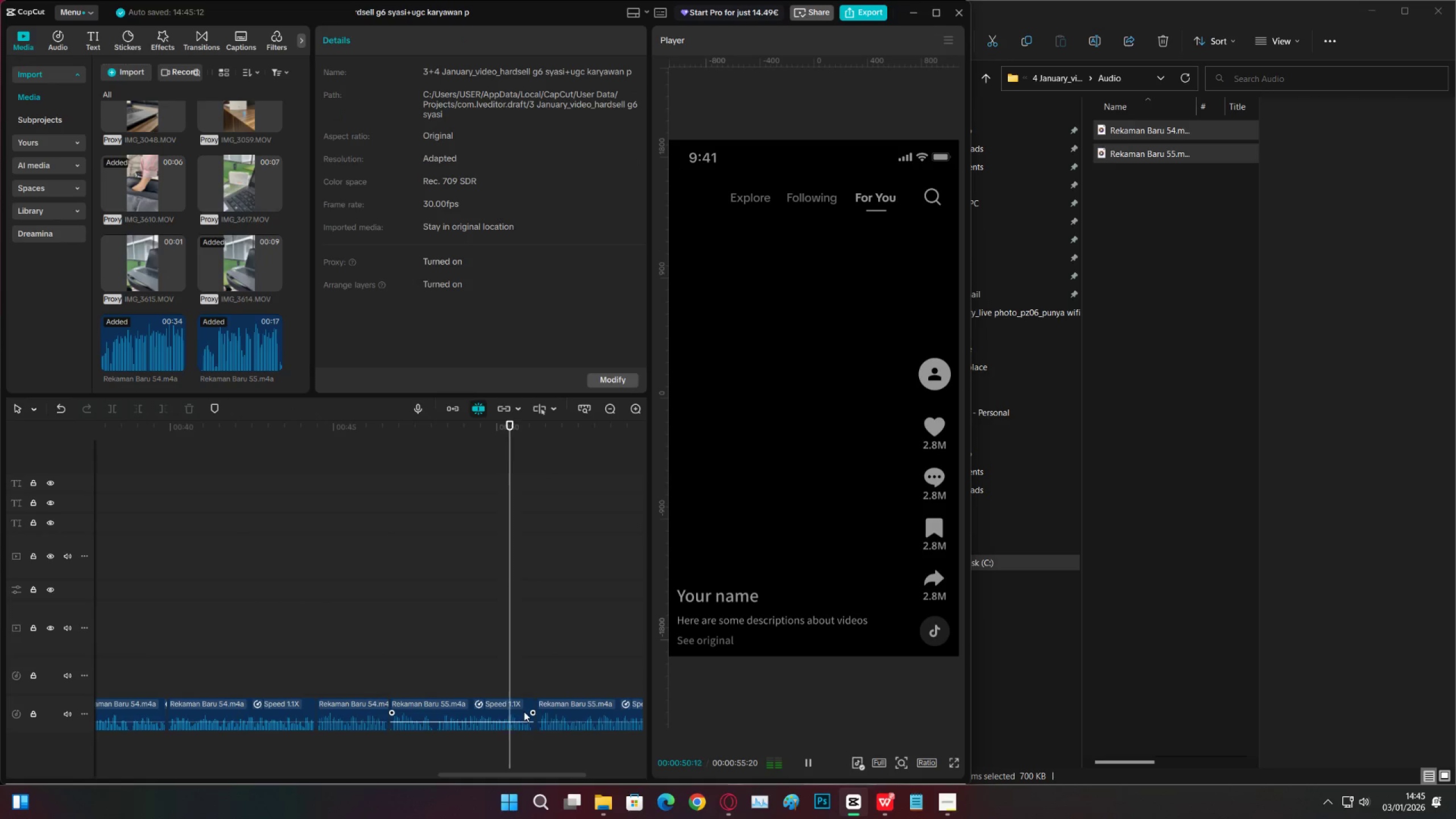 
double_click([524, 712])
 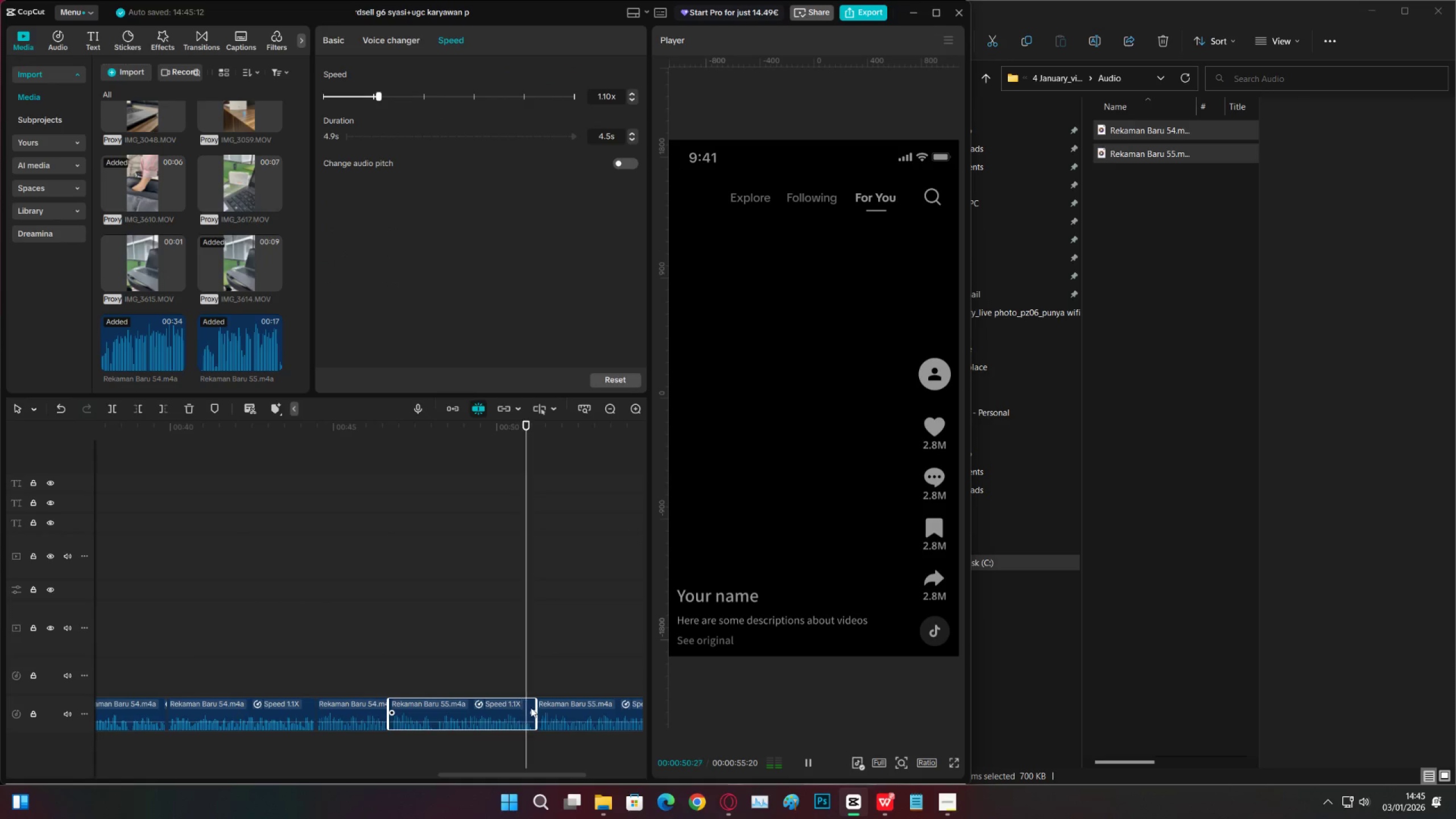 
key(Space)
 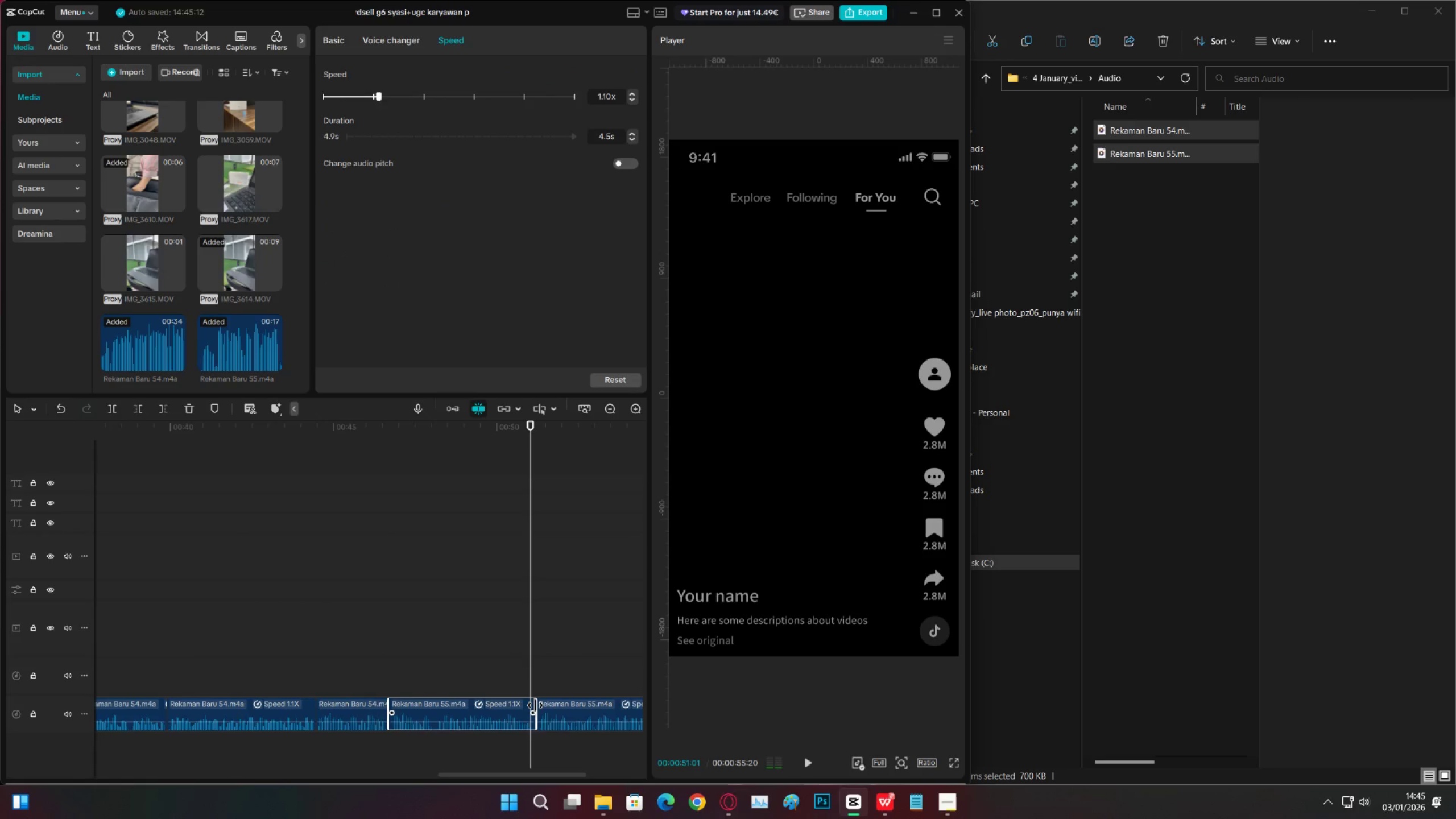 
left_click_drag(start_coordinate=[535, 705], to_coordinate=[530, 705])
 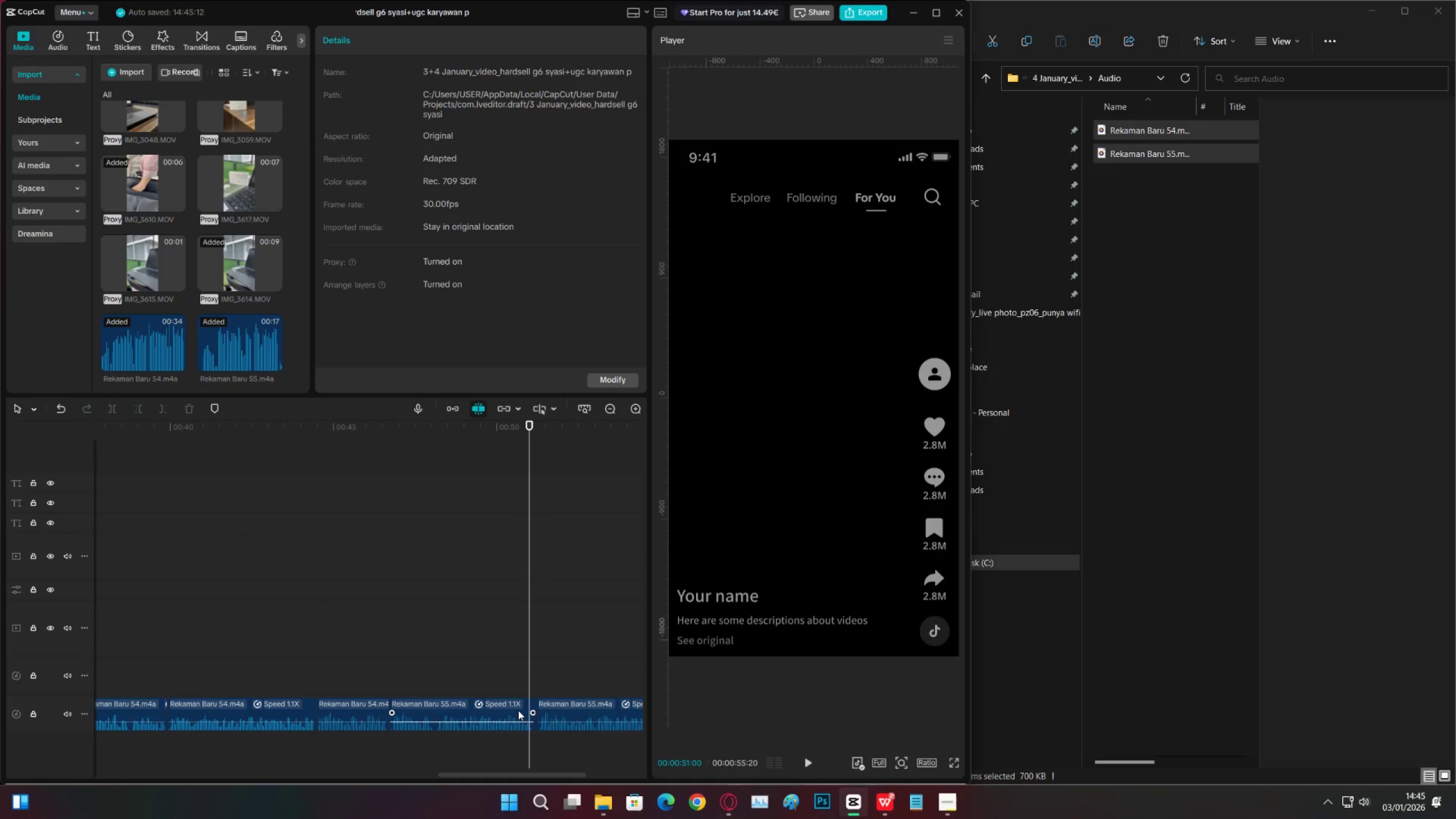 
left_click([518, 710])
 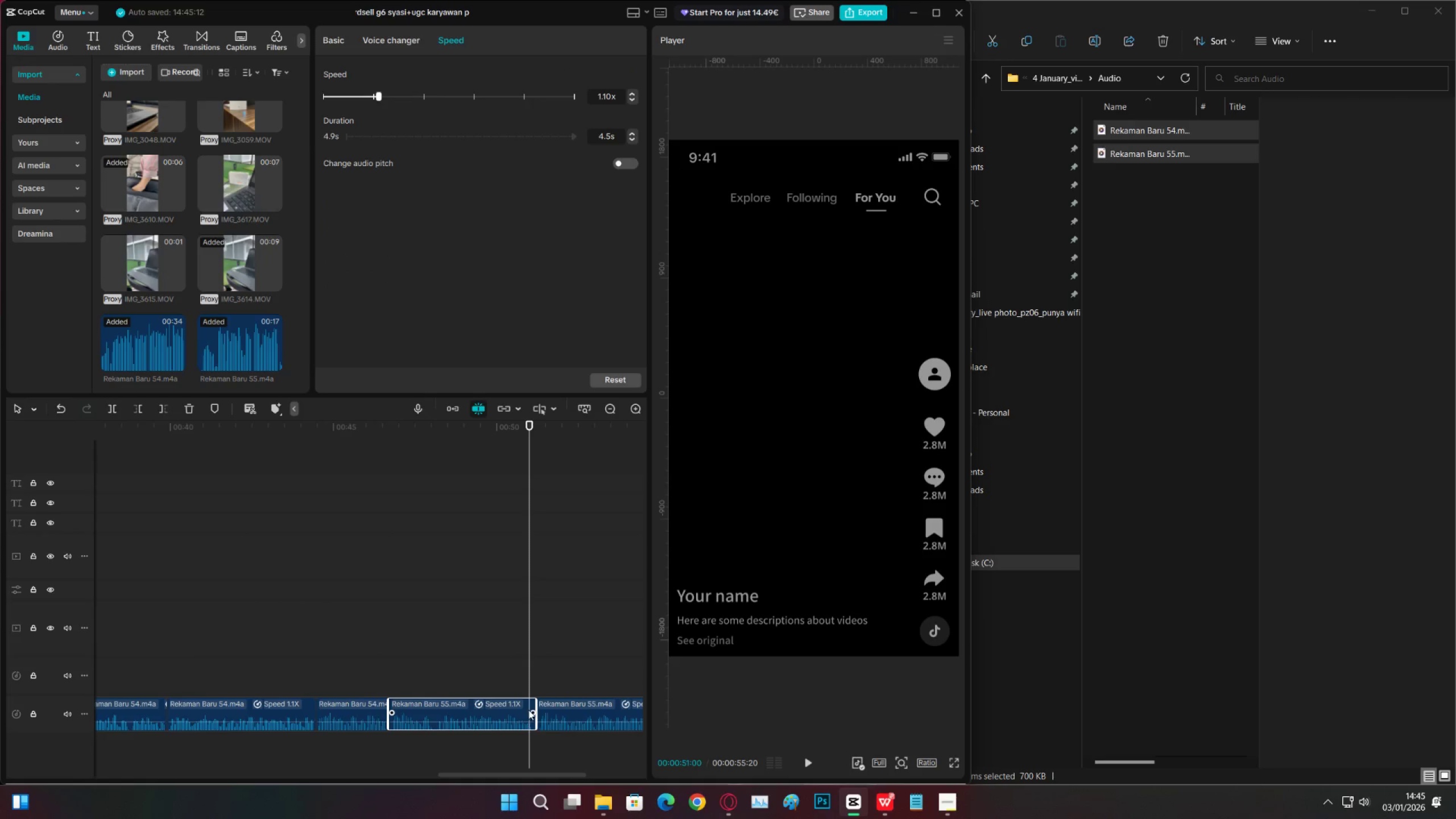 
key(Space)
 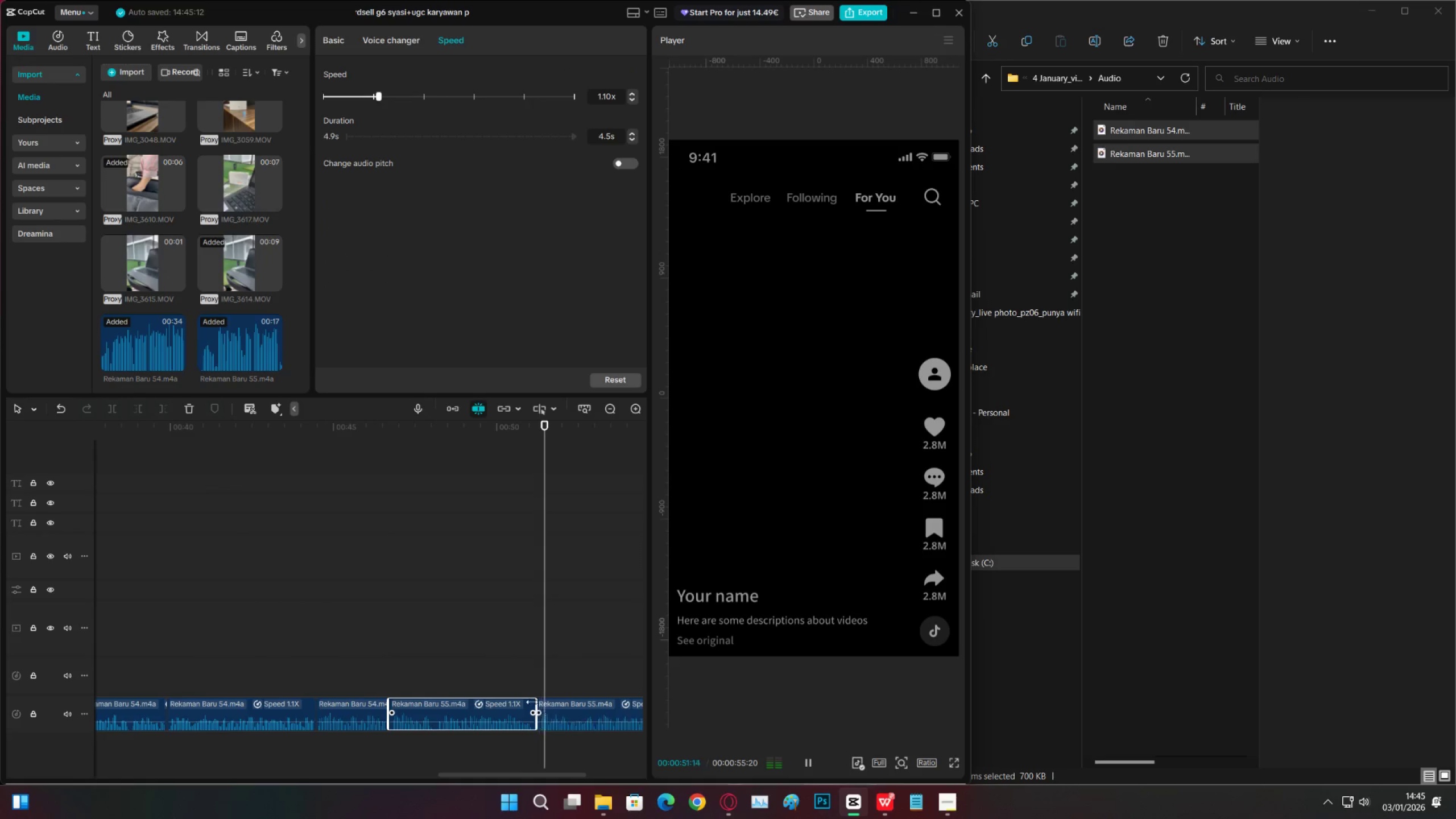 
left_click([519, 682])
 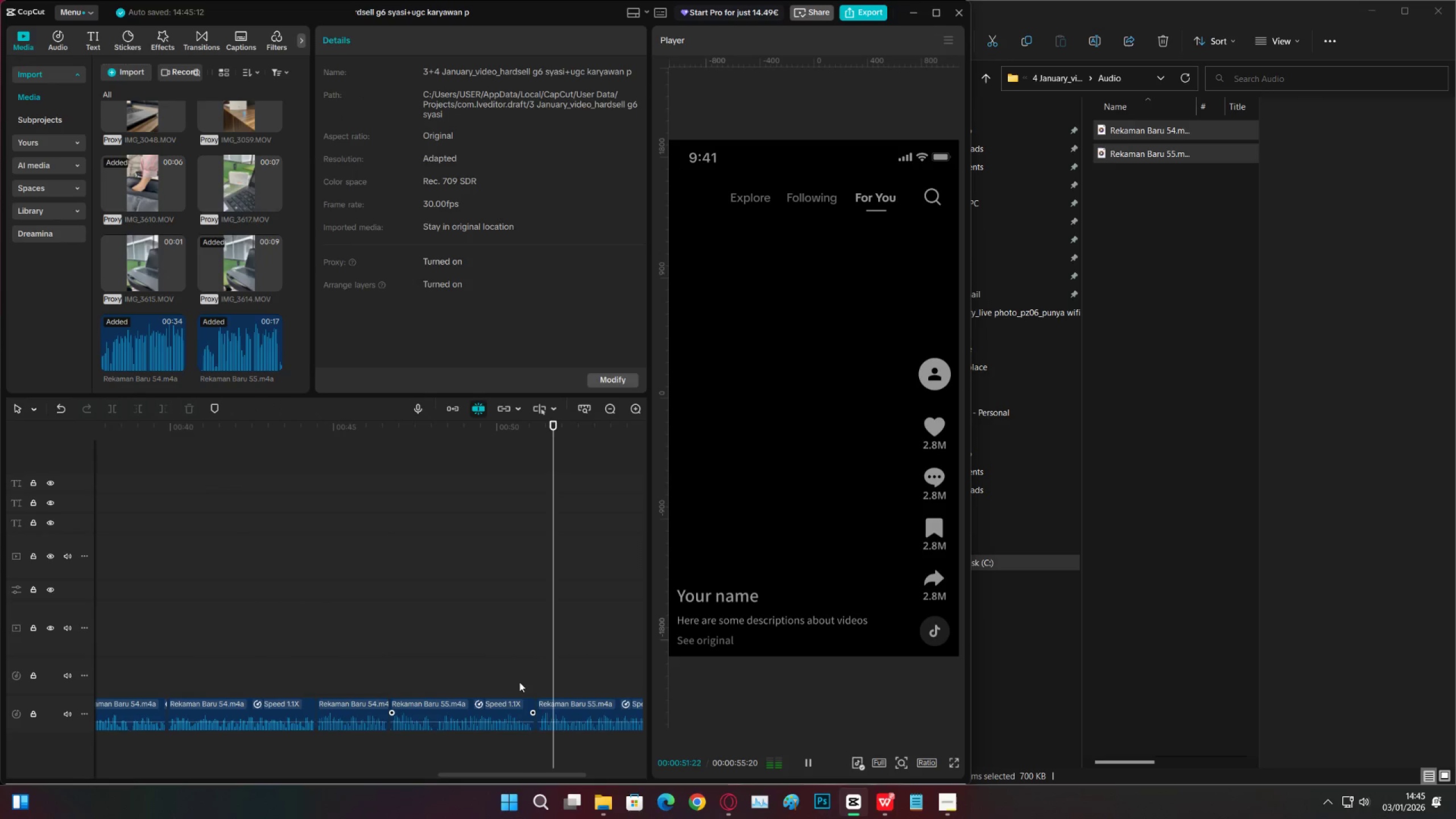 
key(Space)
 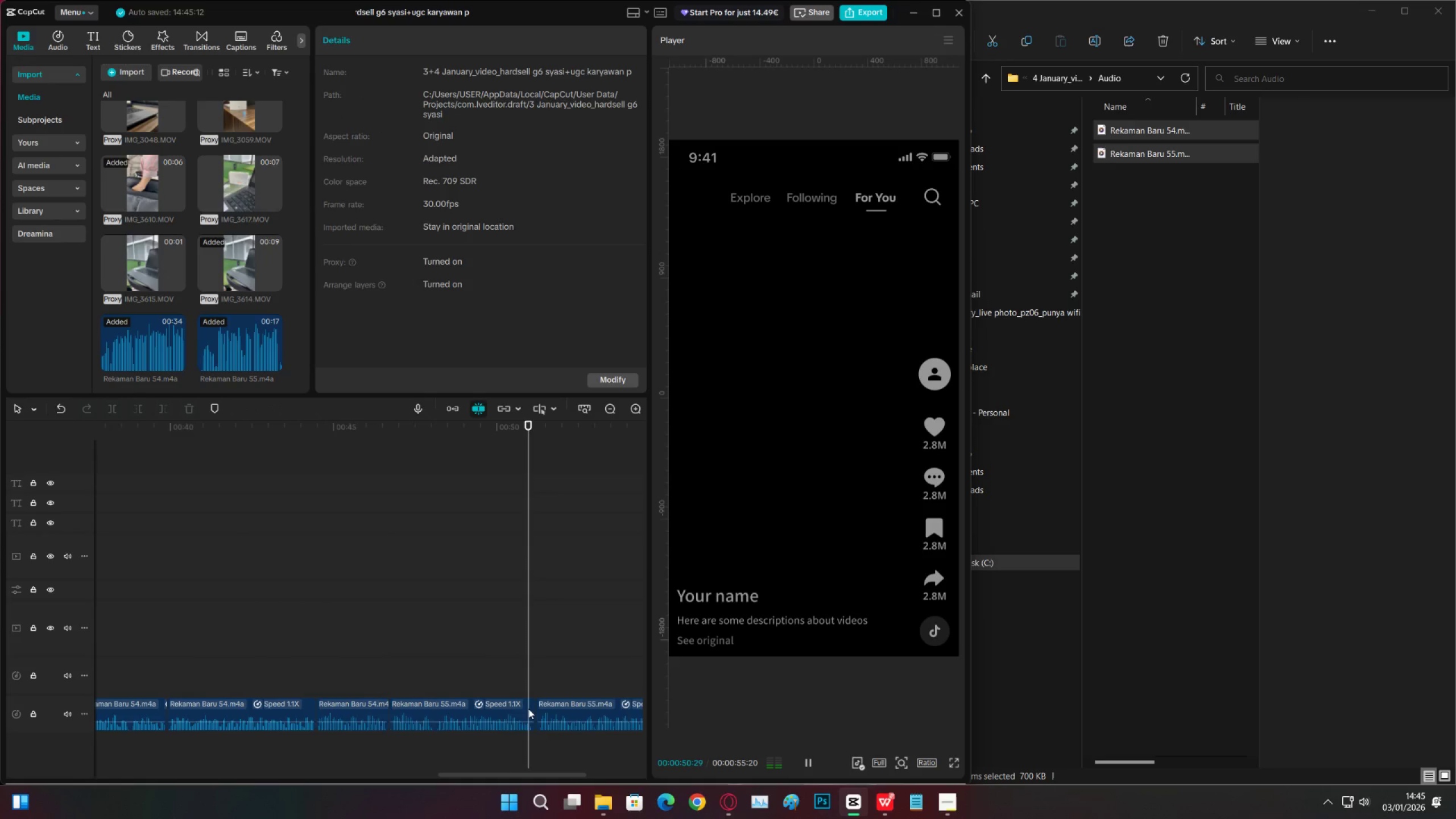 
key(Space)
 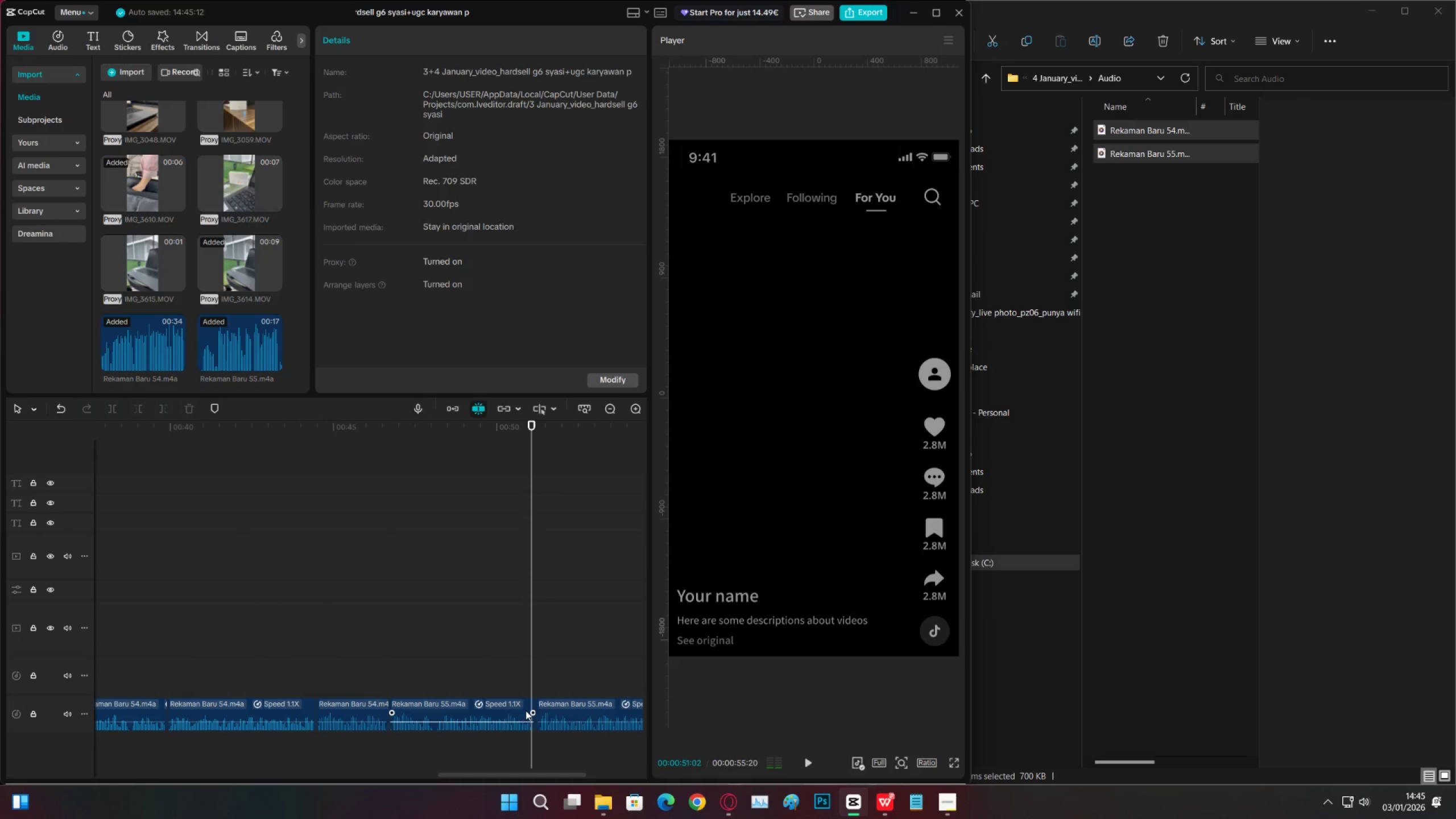 
left_click([526, 710])
 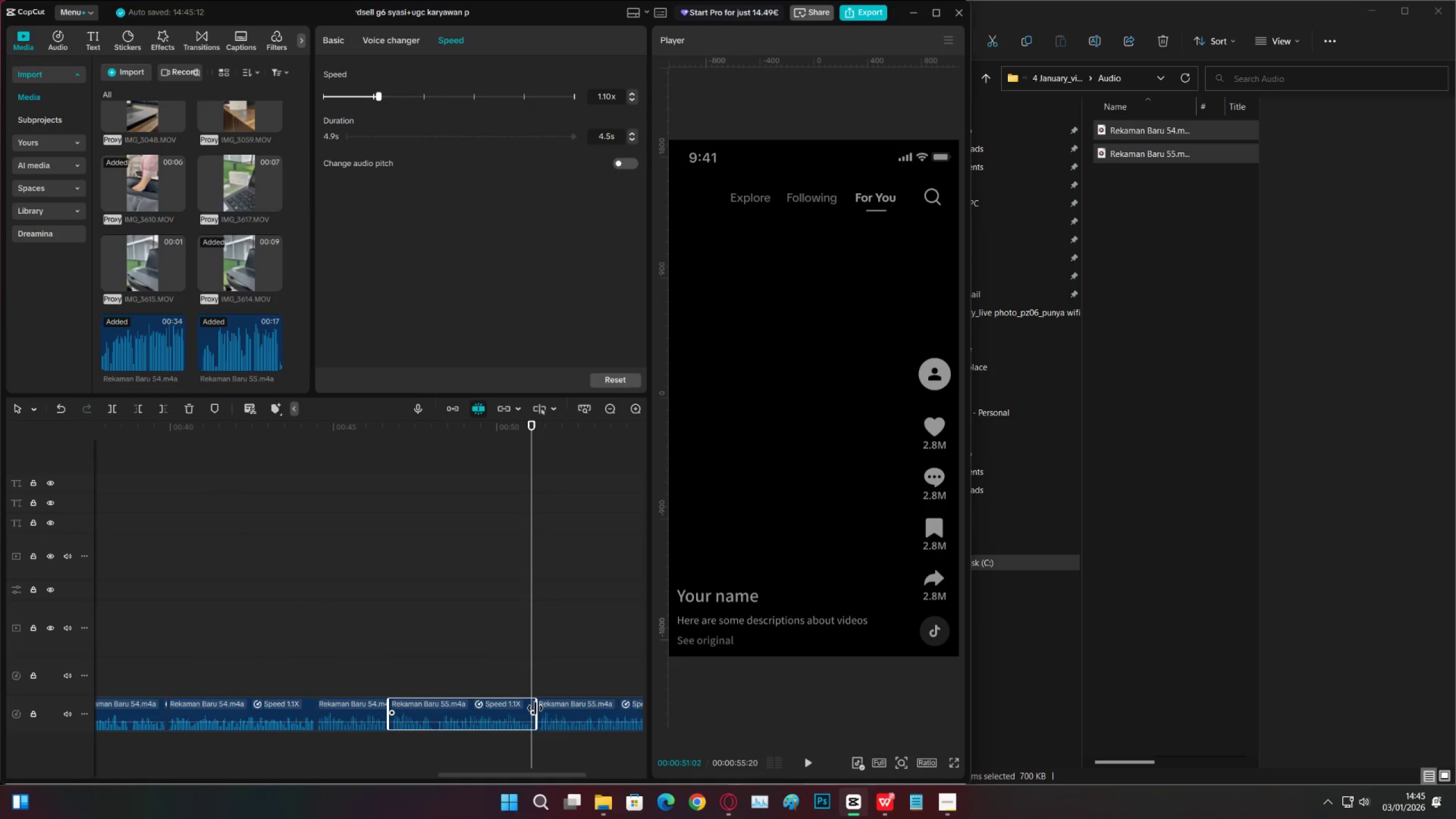 
left_click_drag(start_coordinate=[535, 708], to_coordinate=[528, 708])
 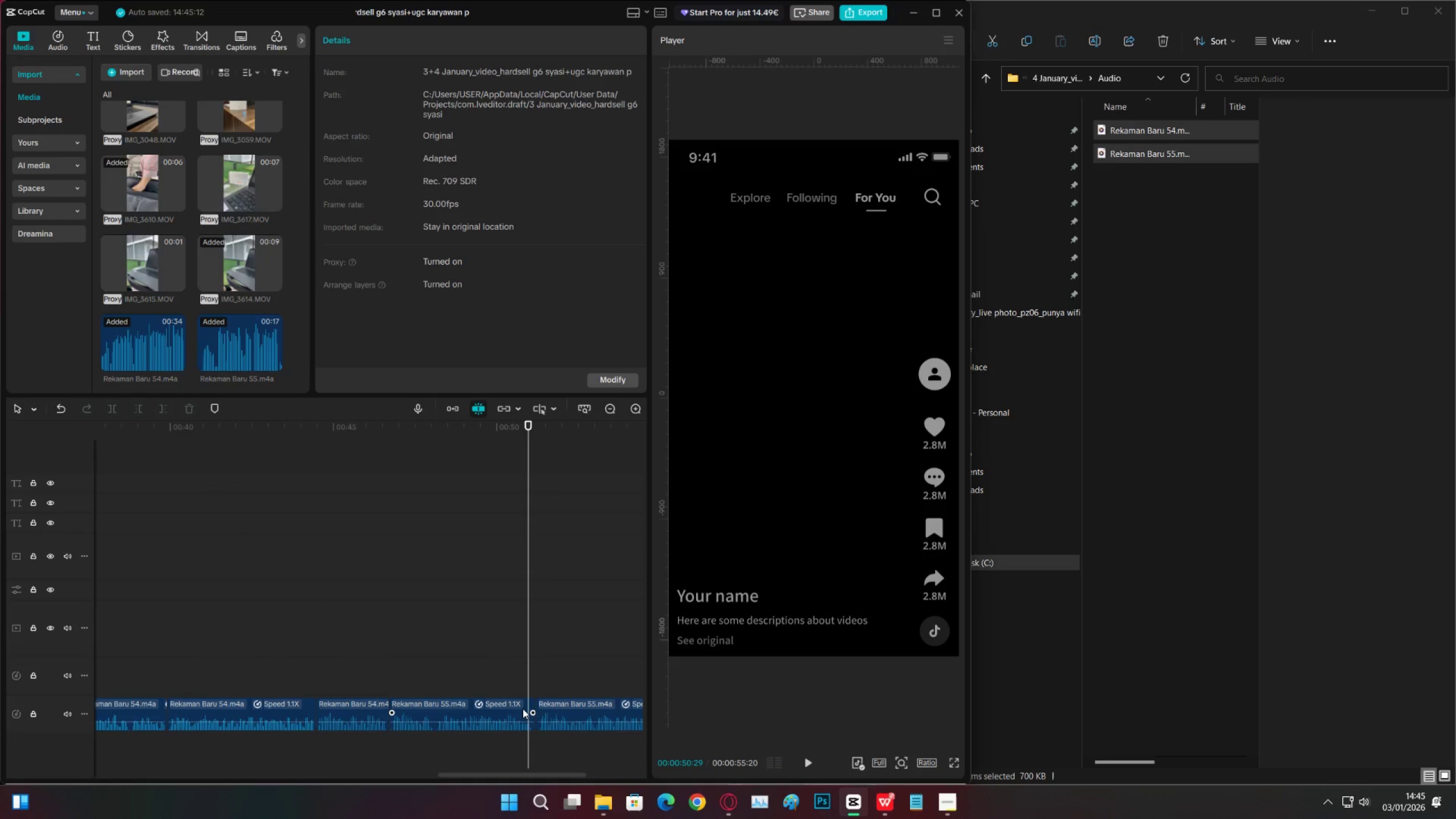 
left_click([523, 709])
 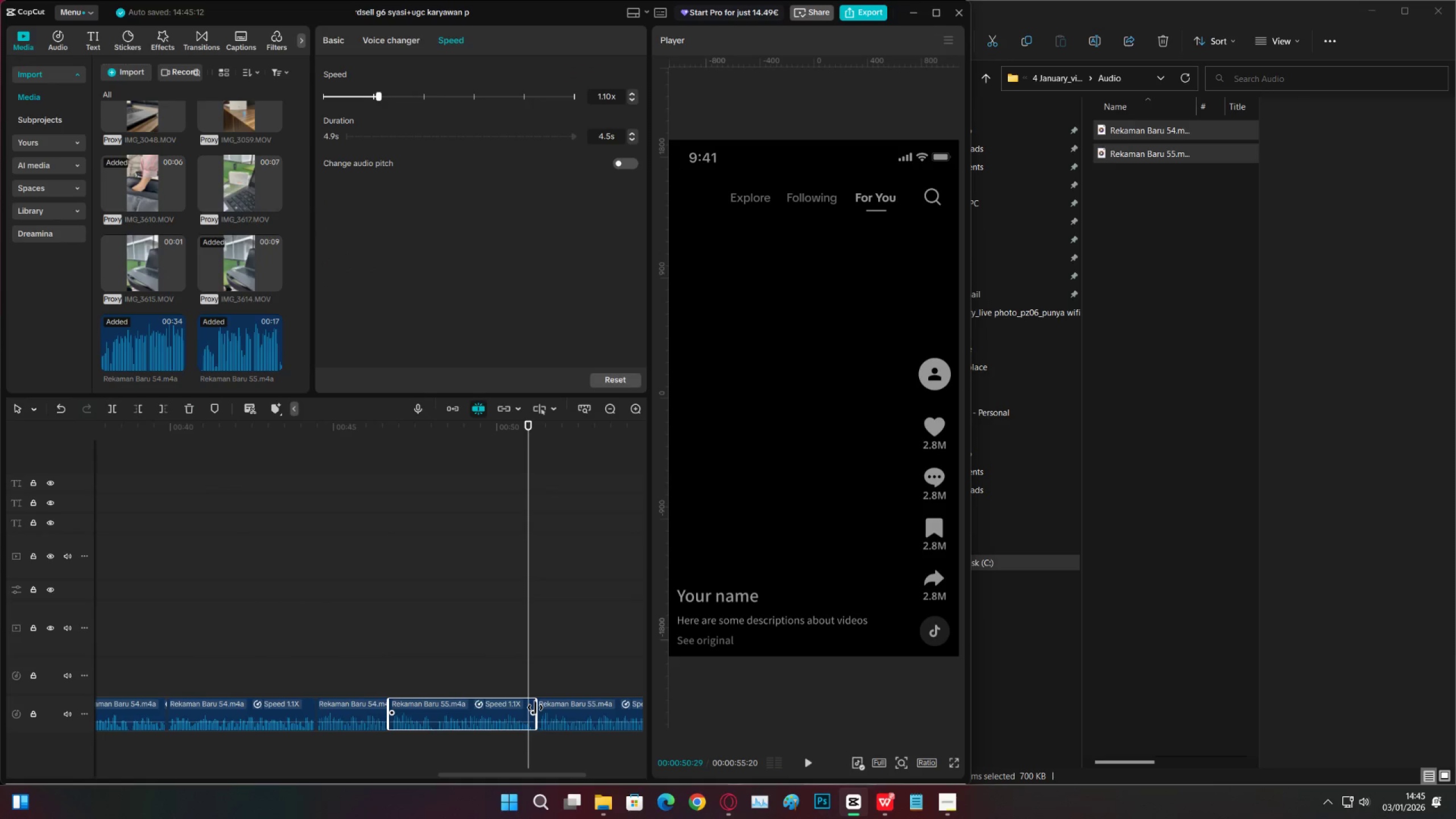 
key(Space)
 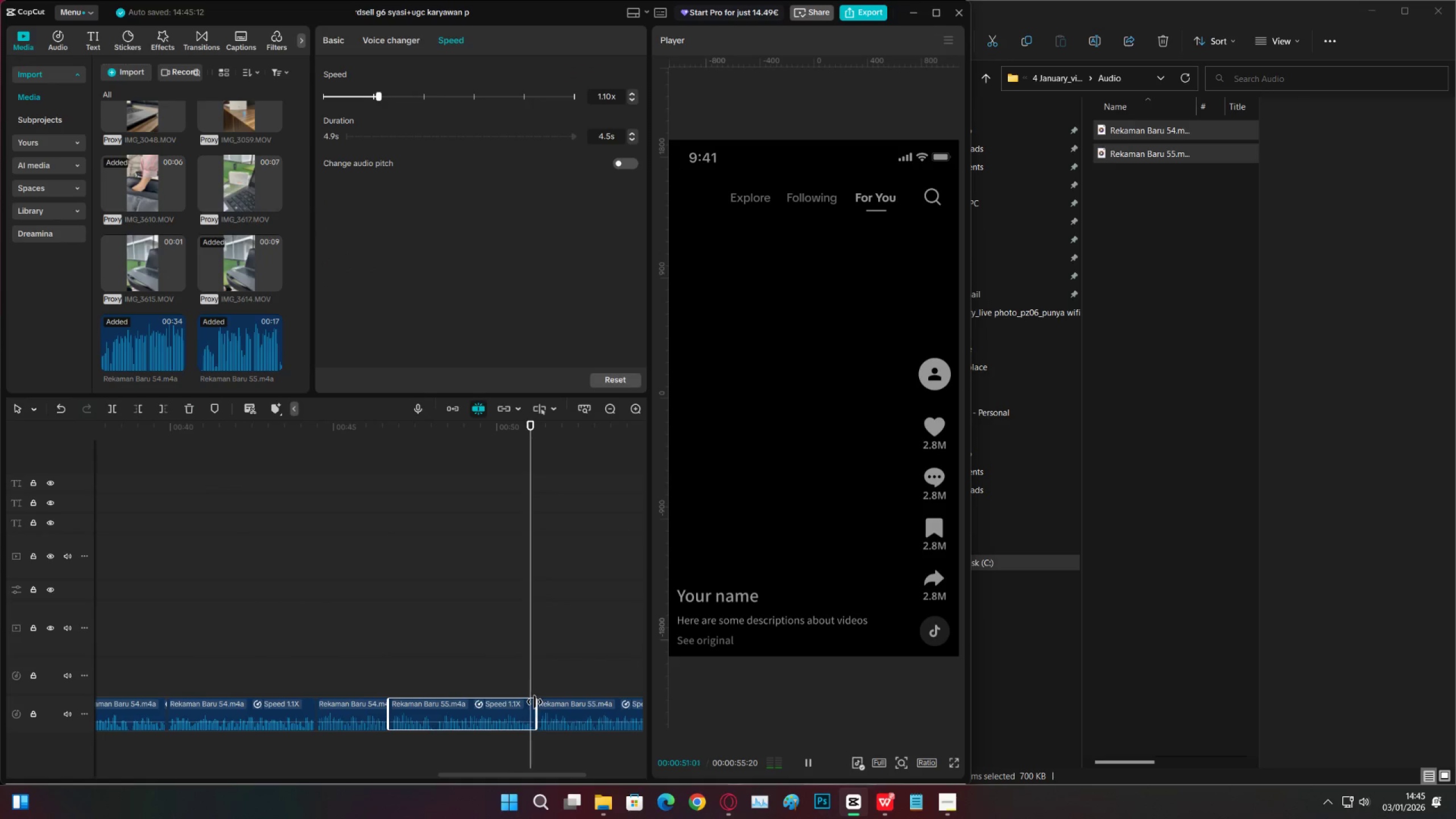 
key(Space)
 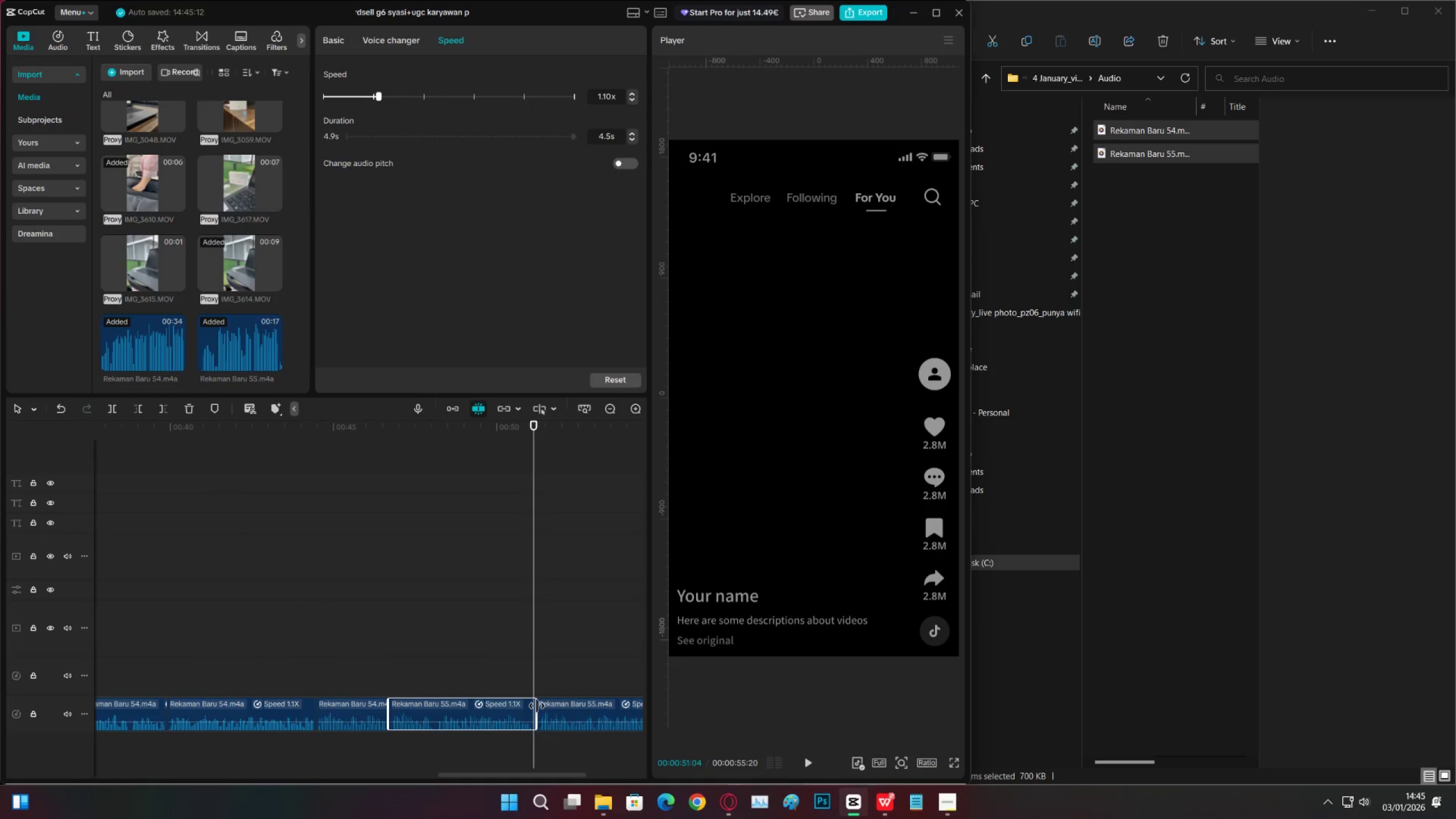 
left_click_drag(start_coordinate=[537, 706], to_coordinate=[531, 706])
 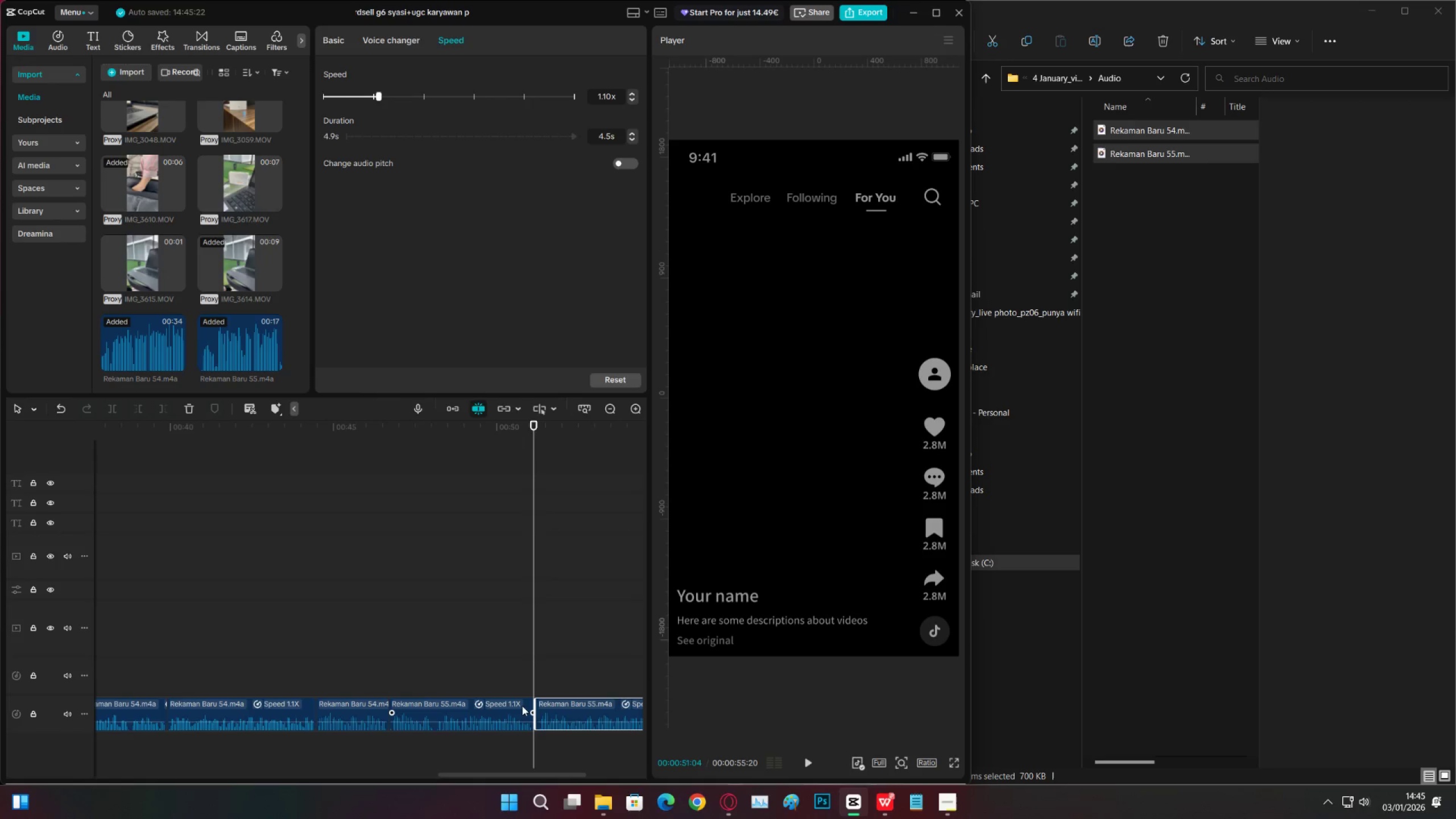 
left_click([522, 706])
 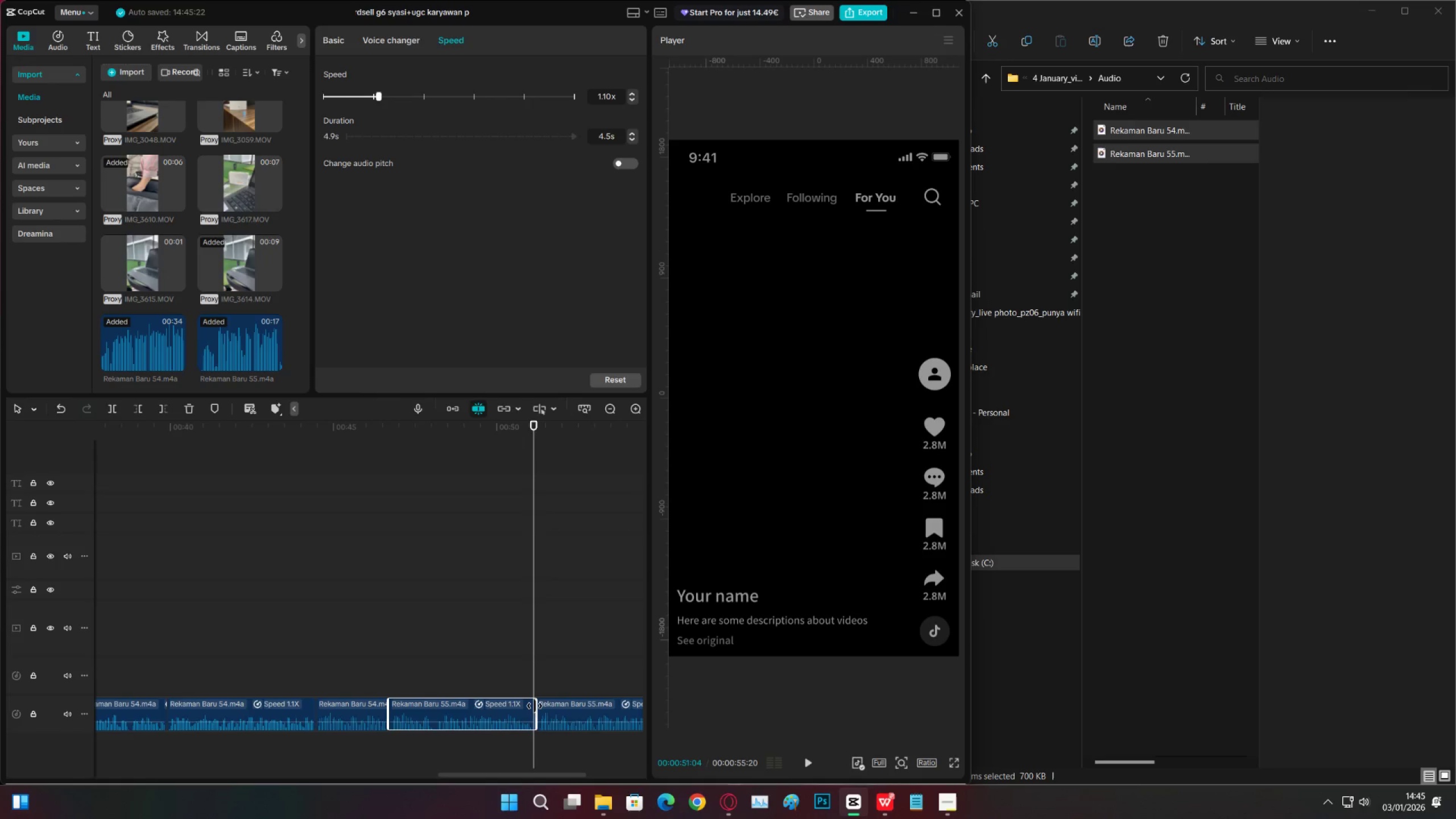 
left_click_drag(start_coordinate=[536, 706], to_coordinate=[532, 706])
 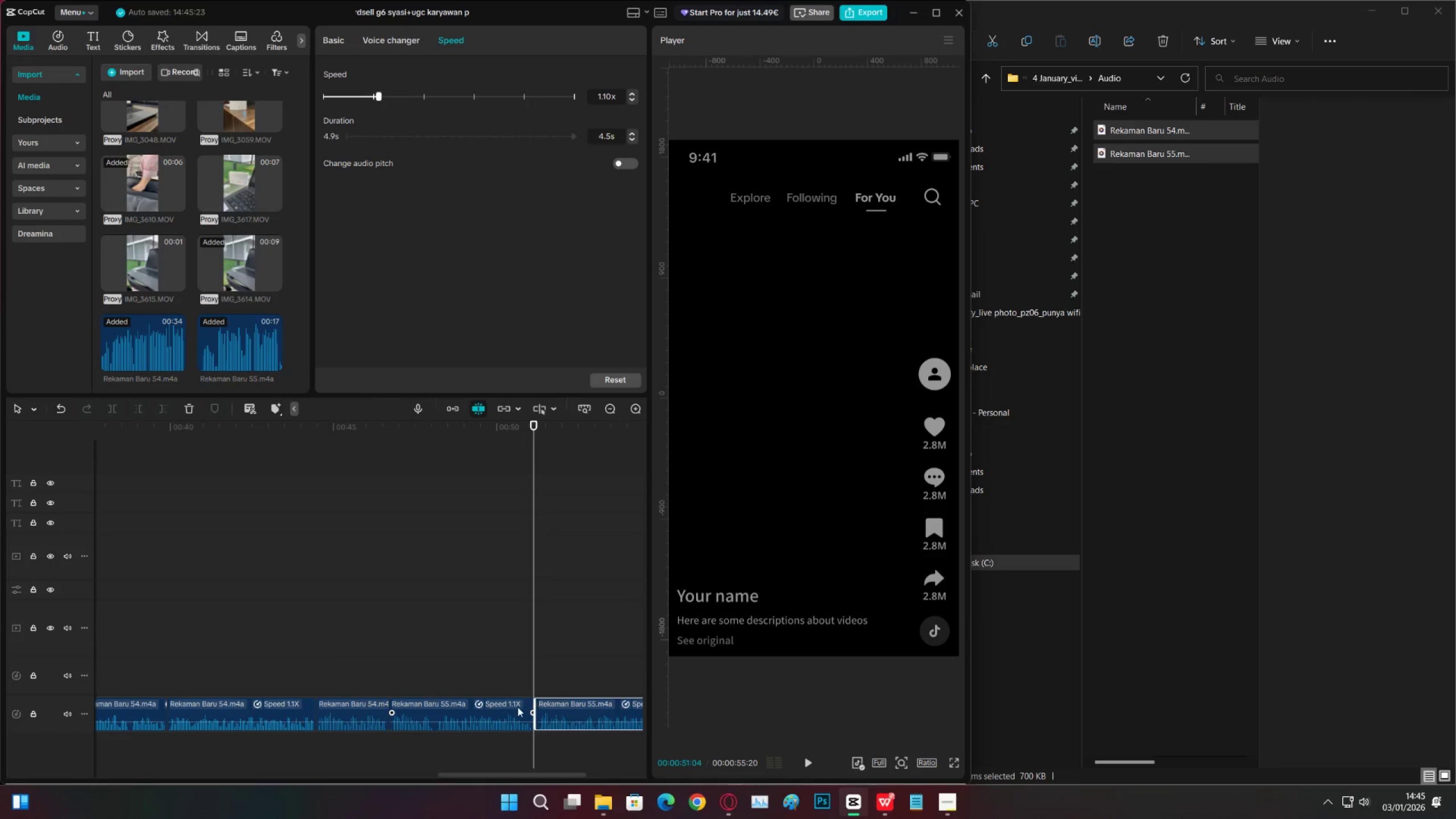 
left_click([517, 707])
 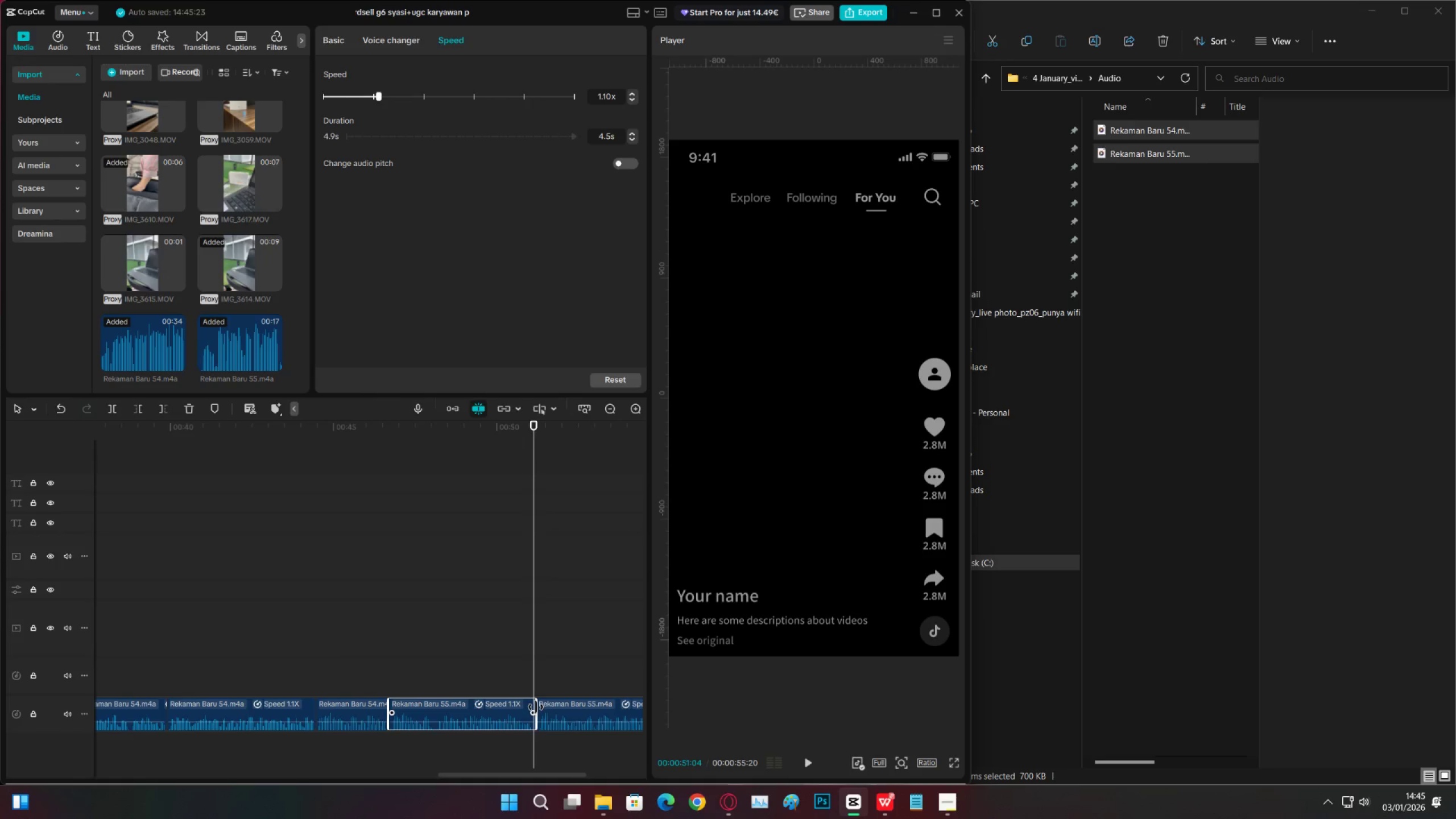 
key(C)
 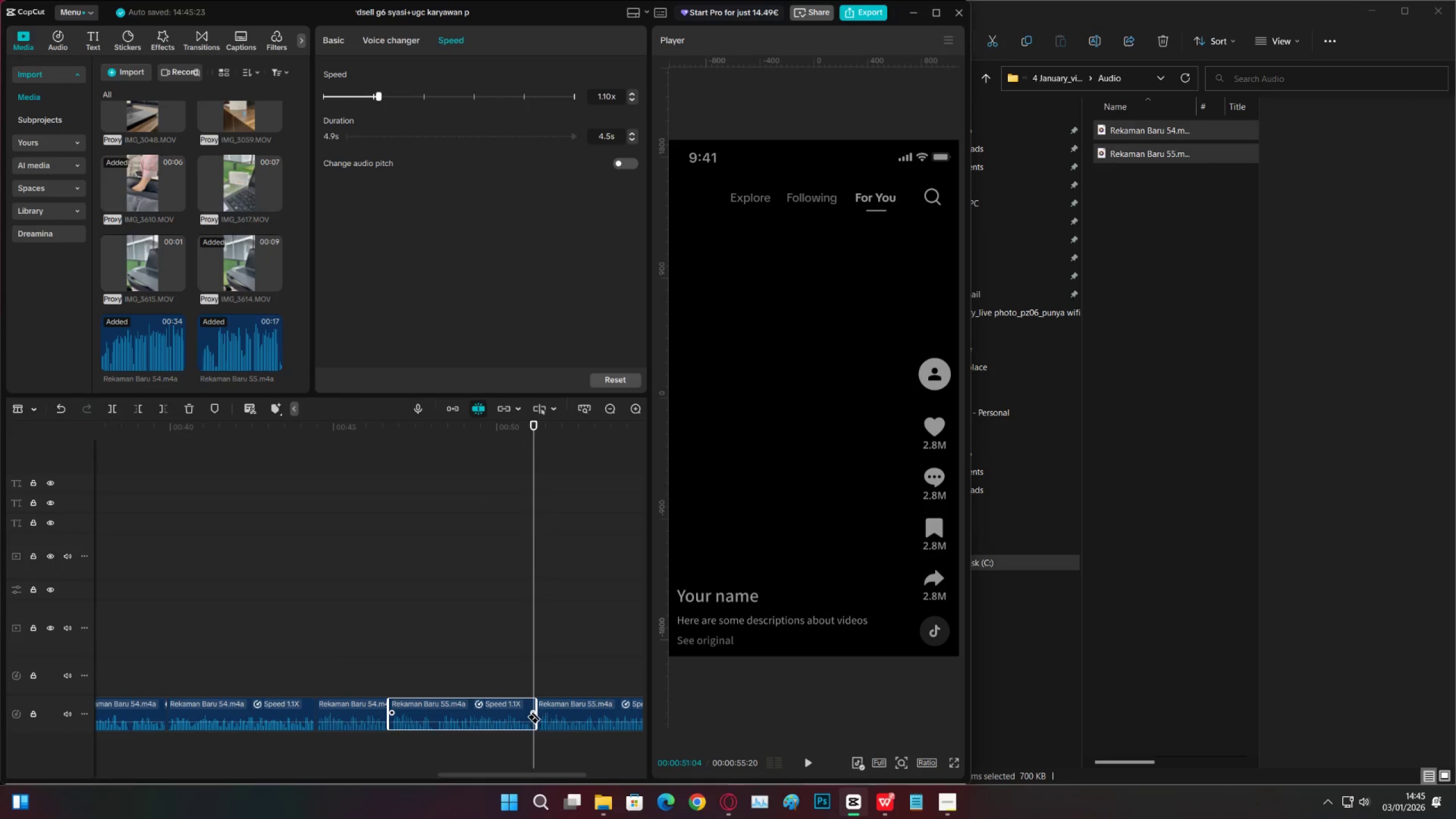 
key(V)
 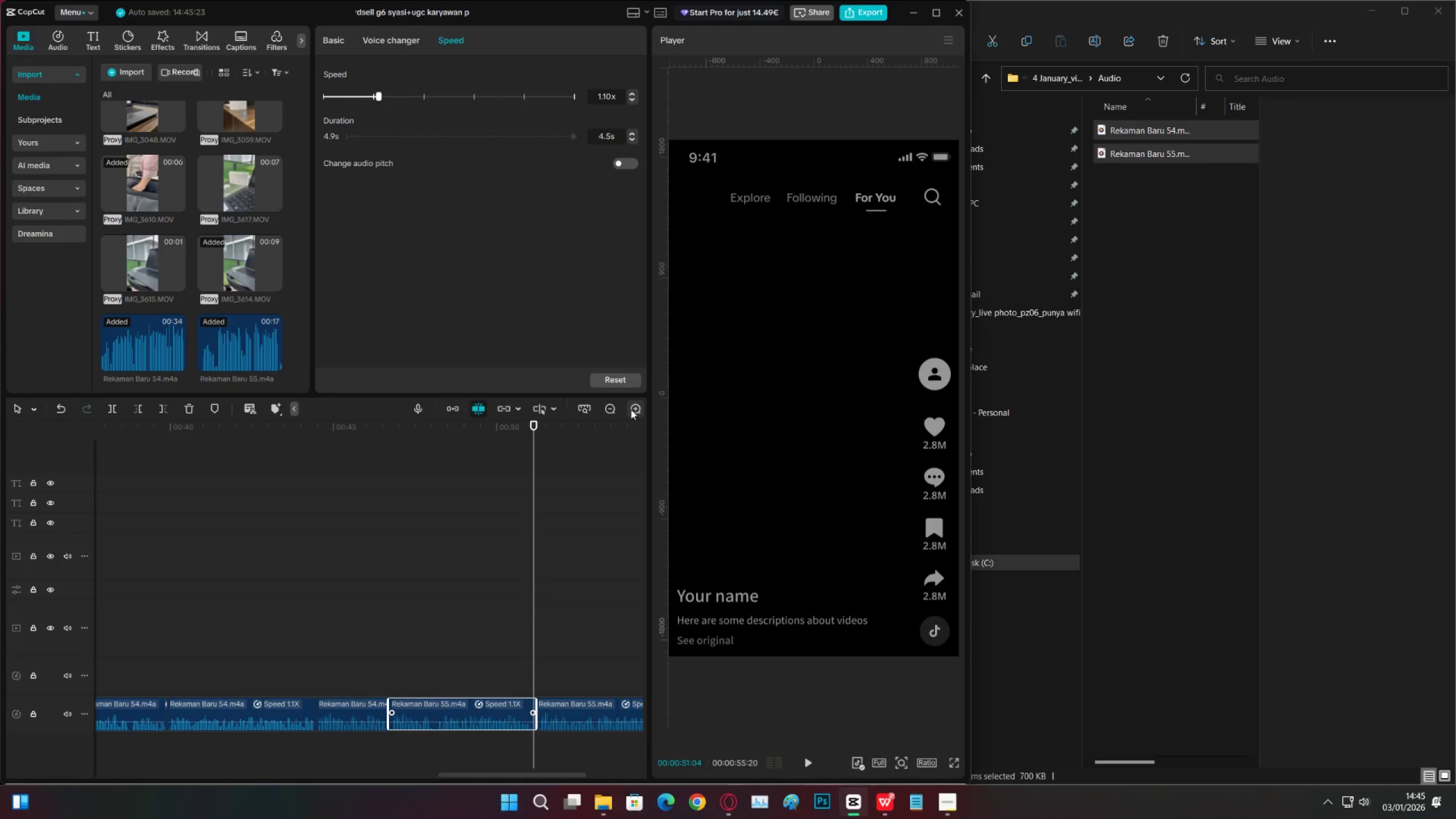 
double_click([631, 410])
 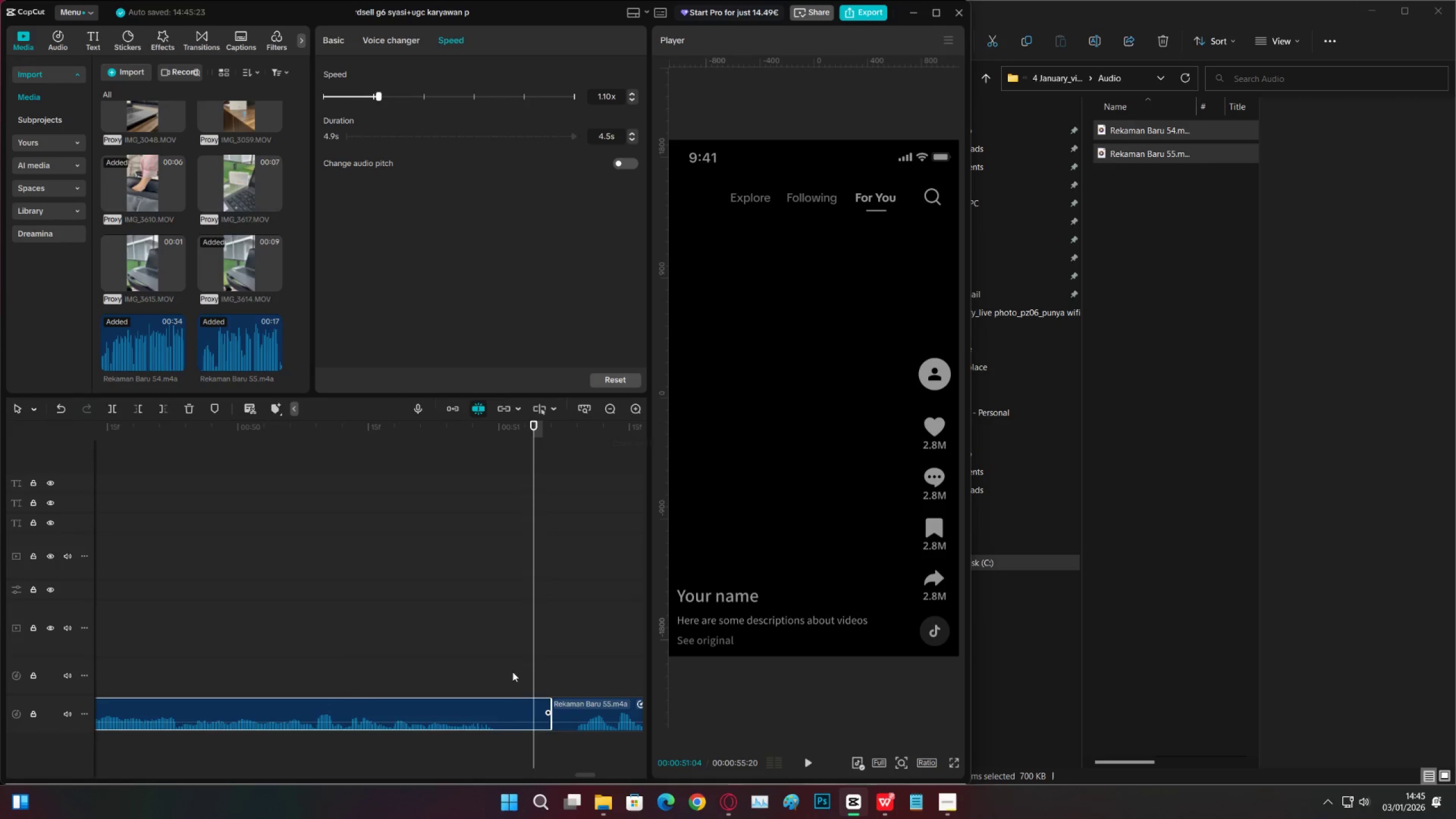 
left_click([469, 672])
 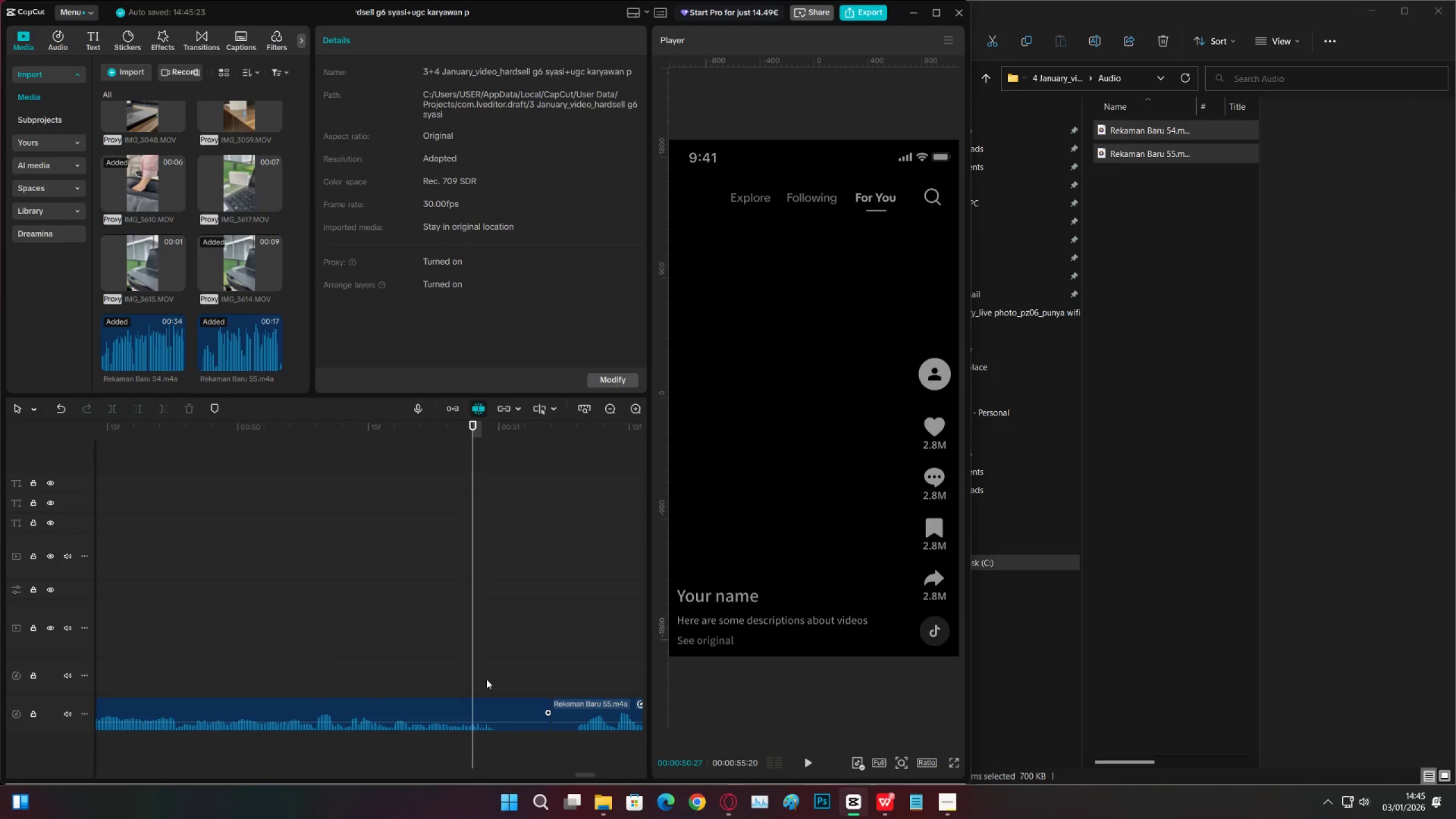 
type(  cv)
 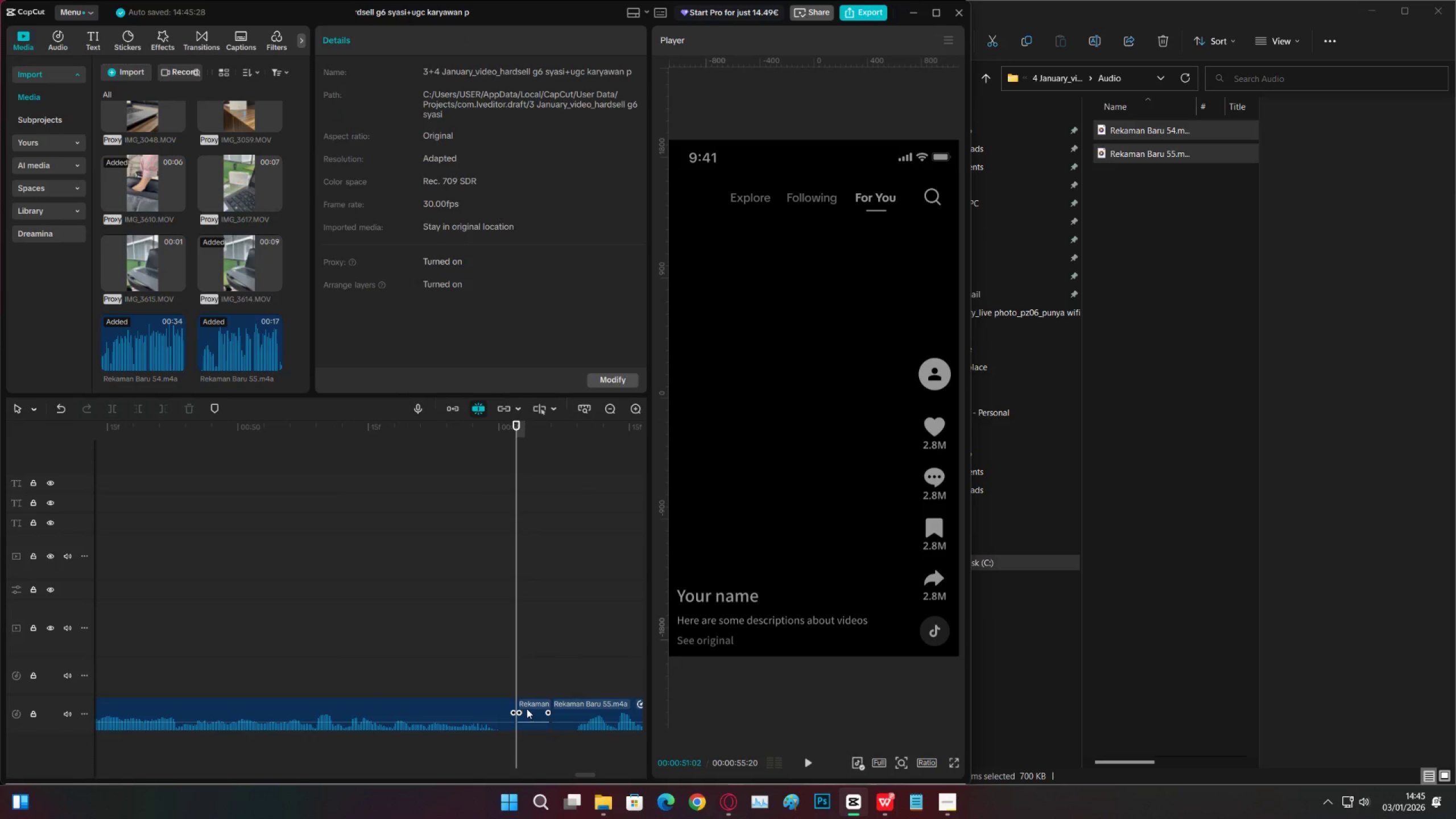 
double_click([527, 709])
 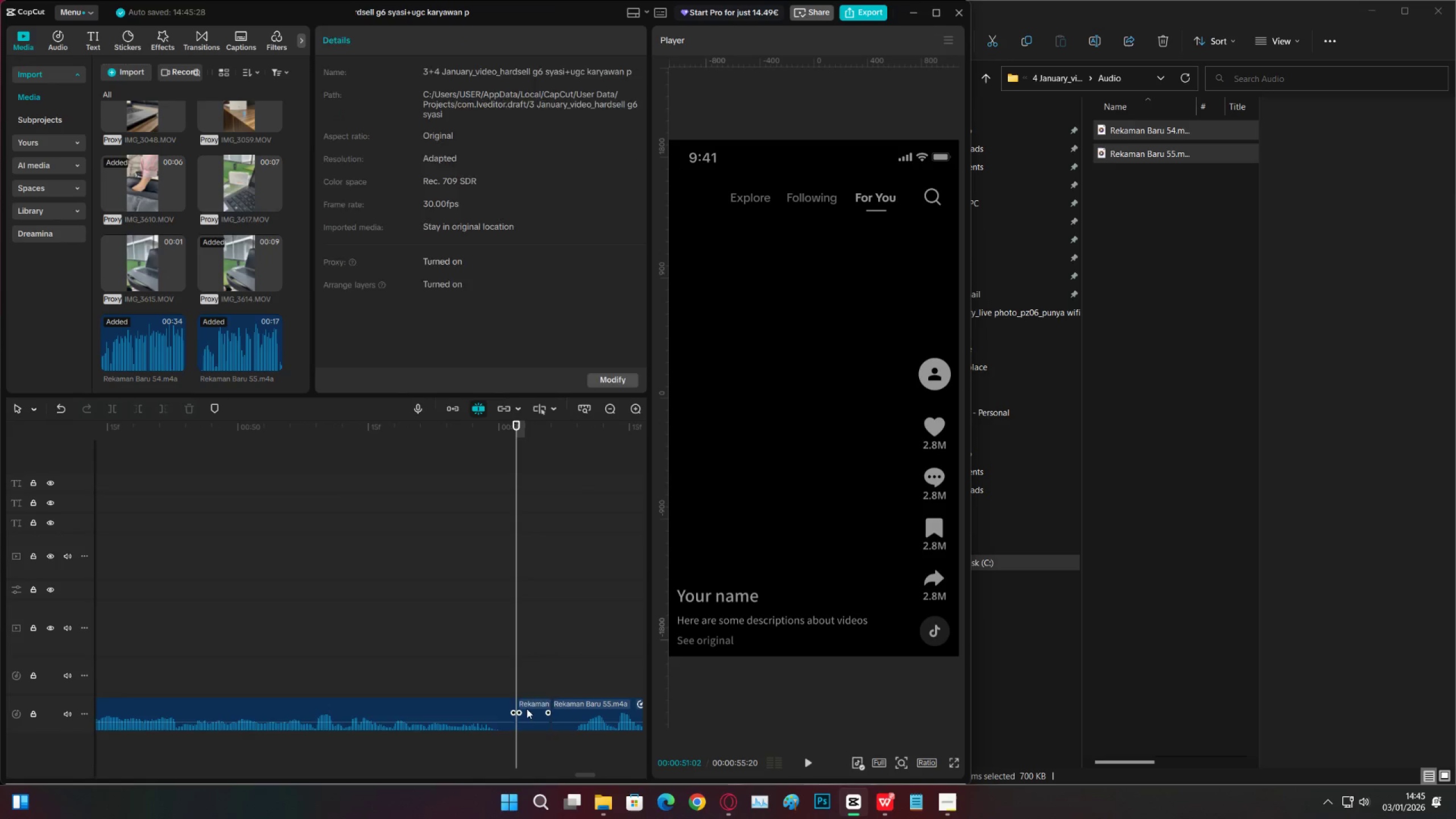 
key(X)
 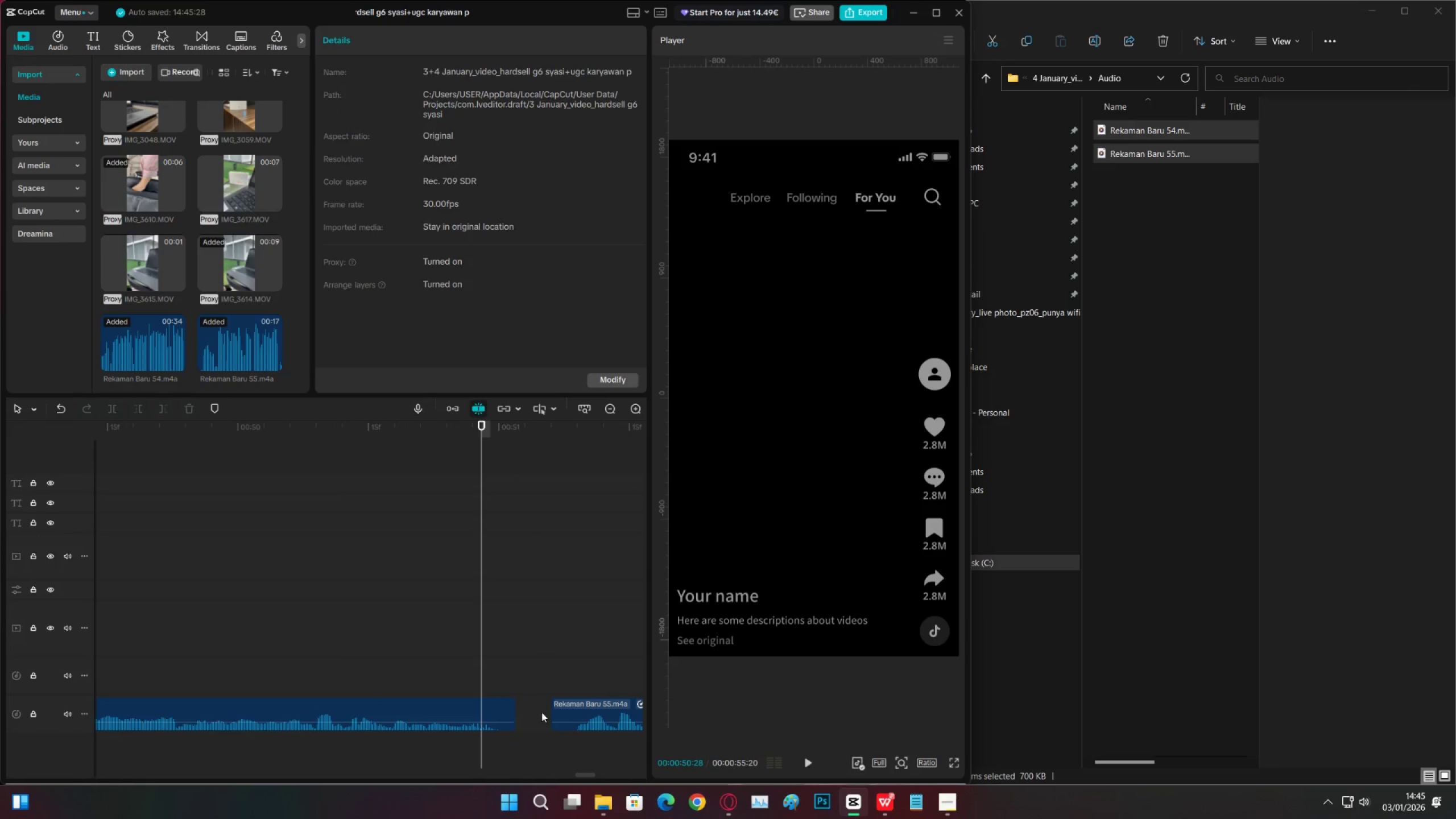 
left_click_drag(start_coordinate=[568, 712], to_coordinate=[537, 712])
 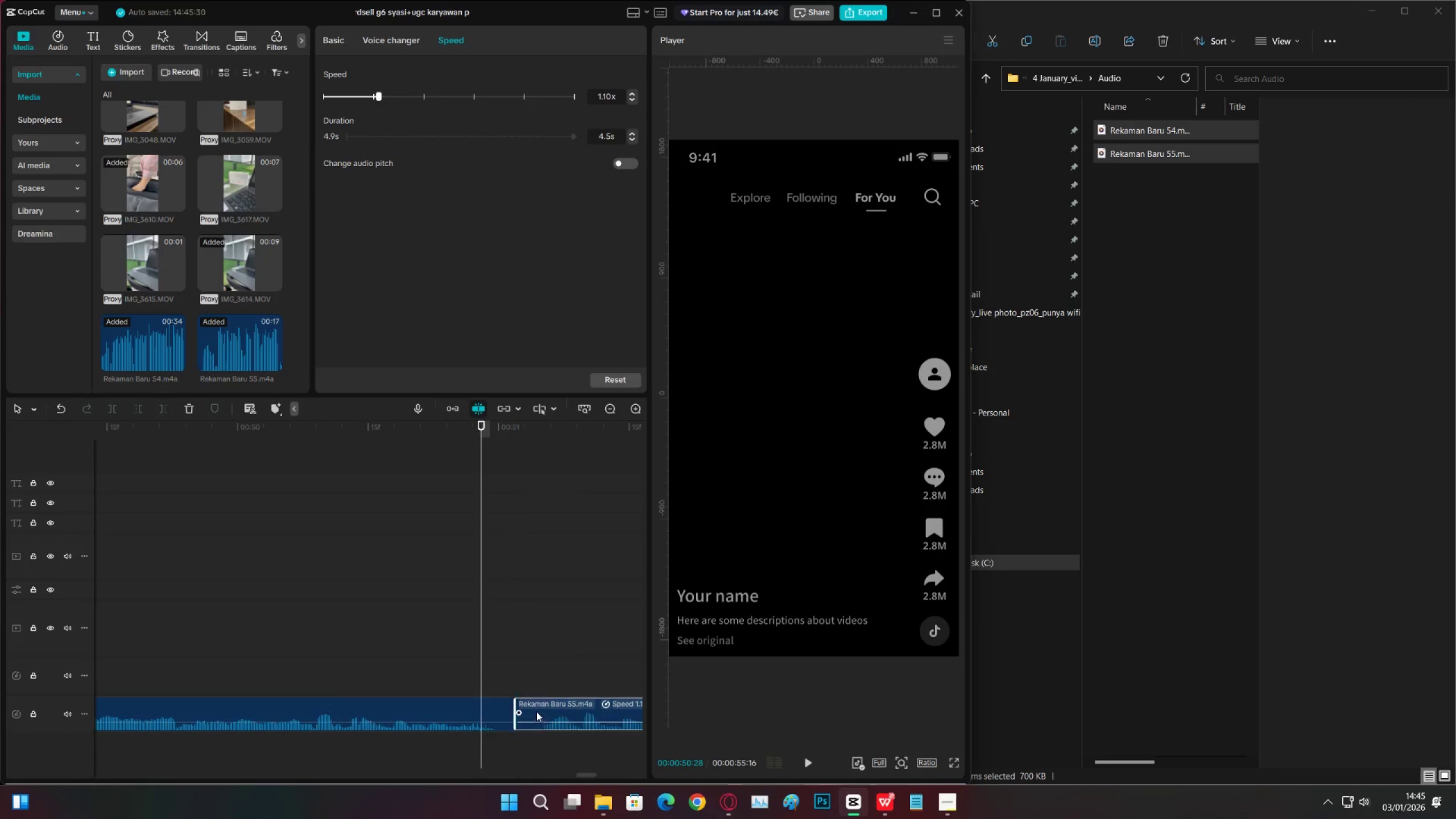 
key(Space)
 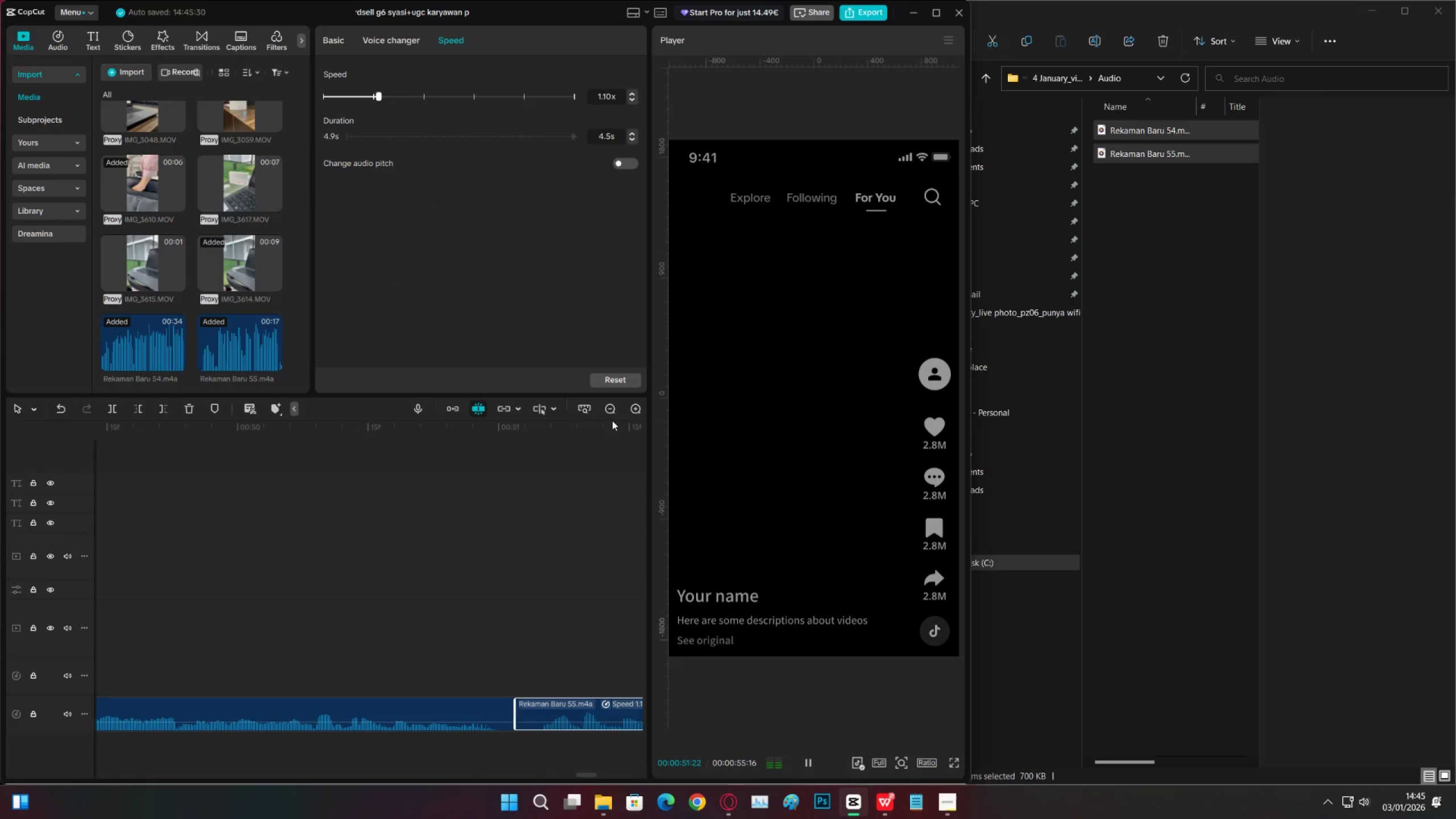 
double_click([611, 412])
 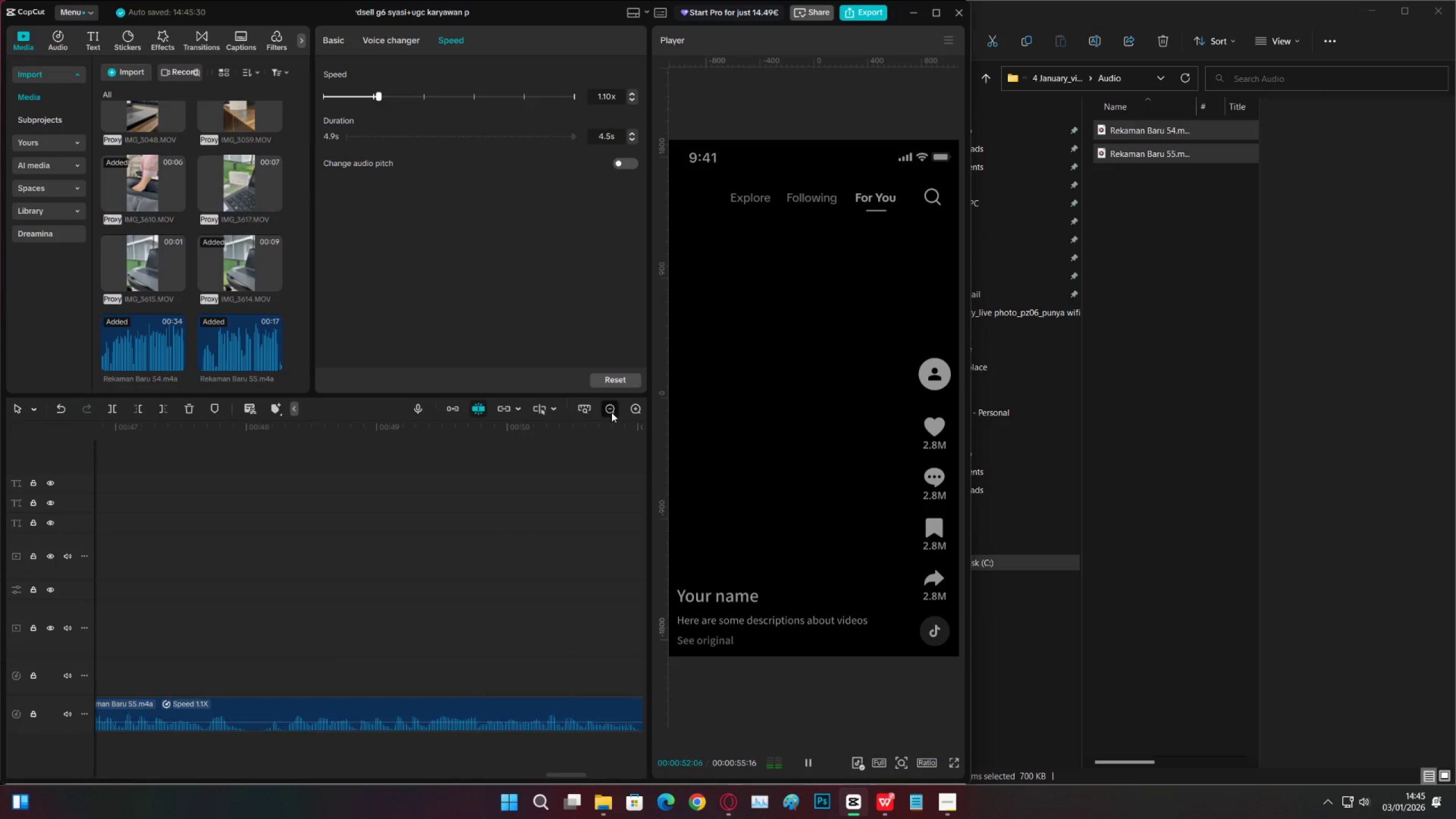 
triple_click([611, 412])
 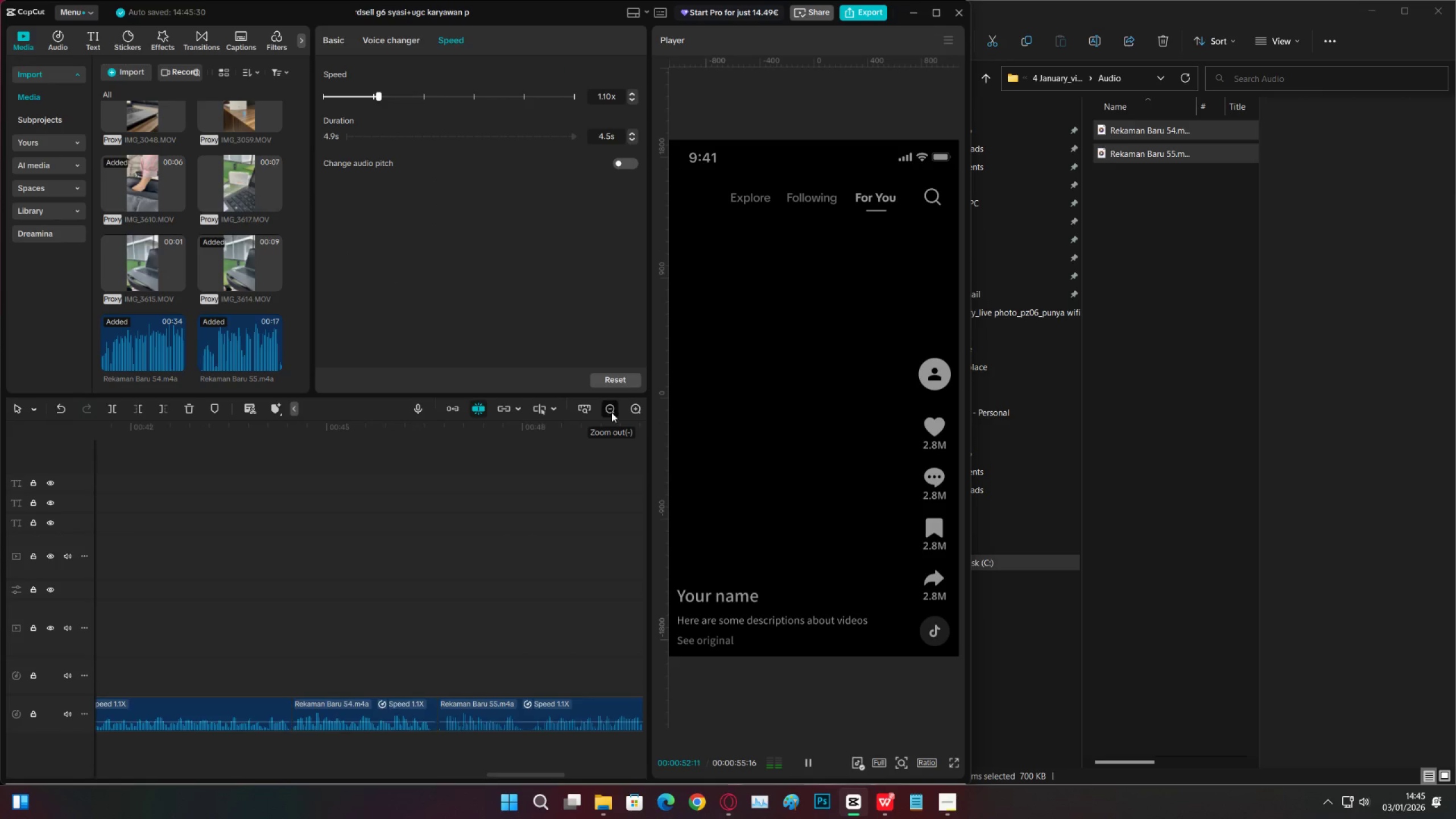 
triple_click([611, 412])
 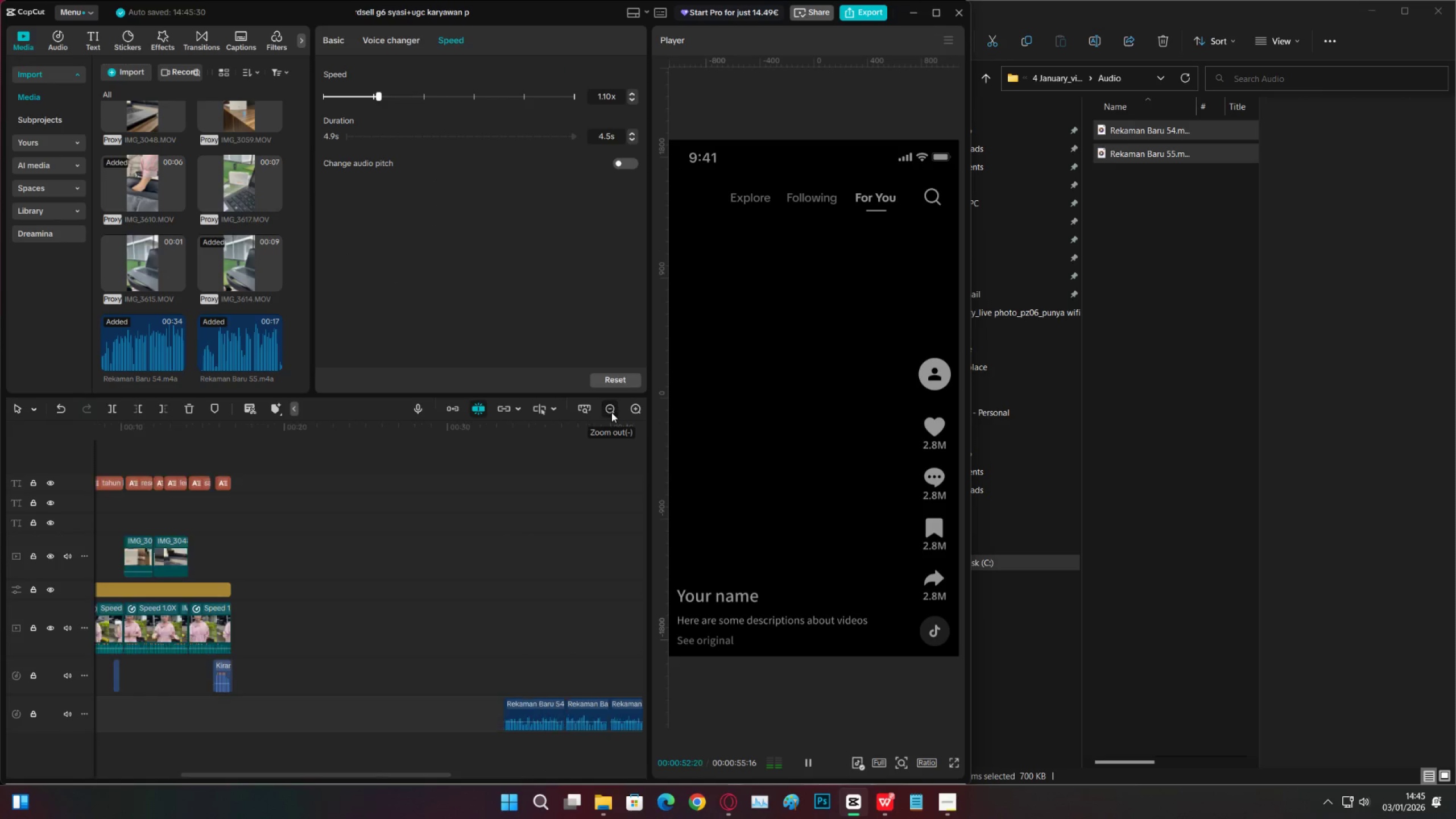 
triple_click([611, 412])
 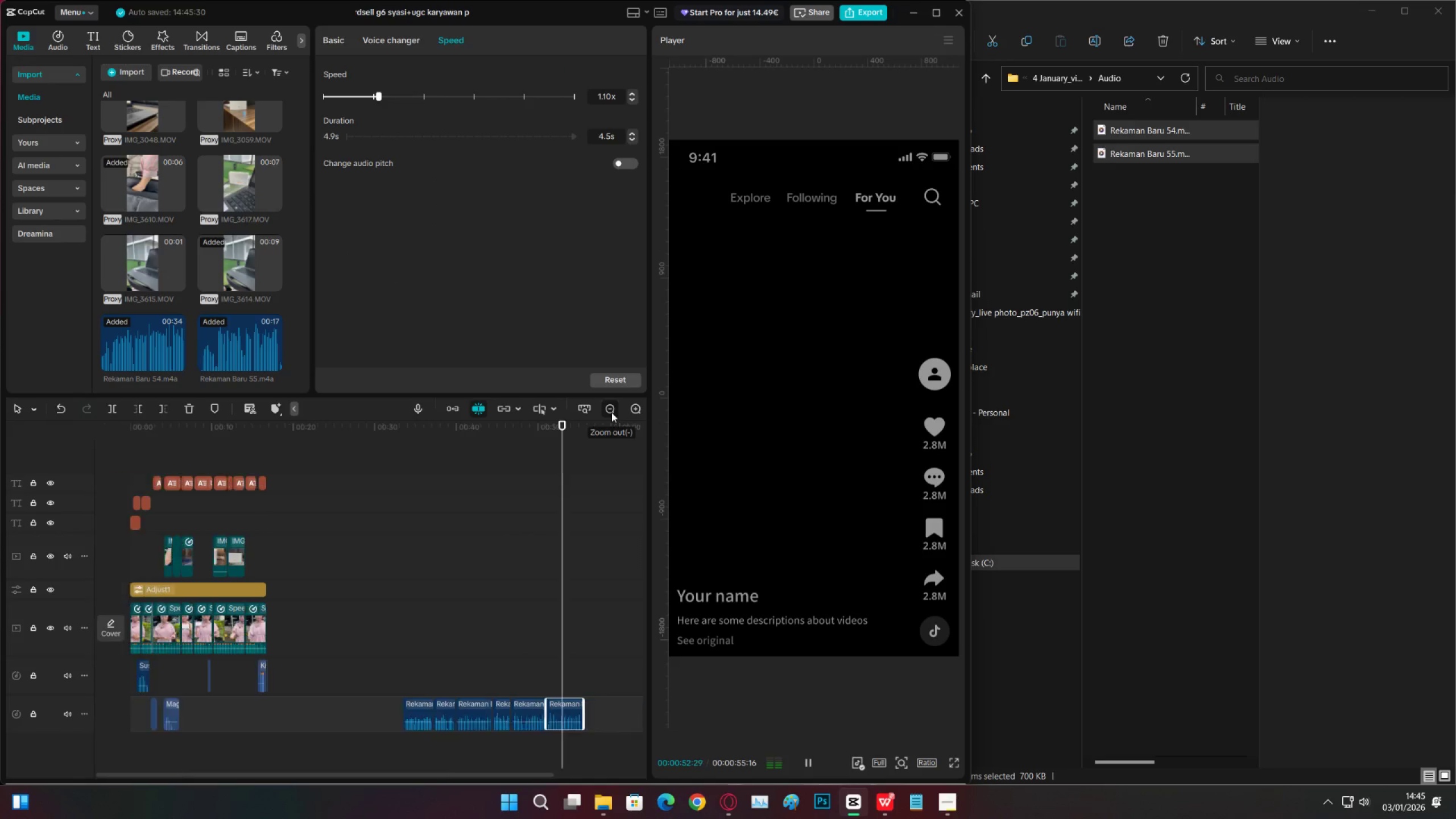 
key(Space)
 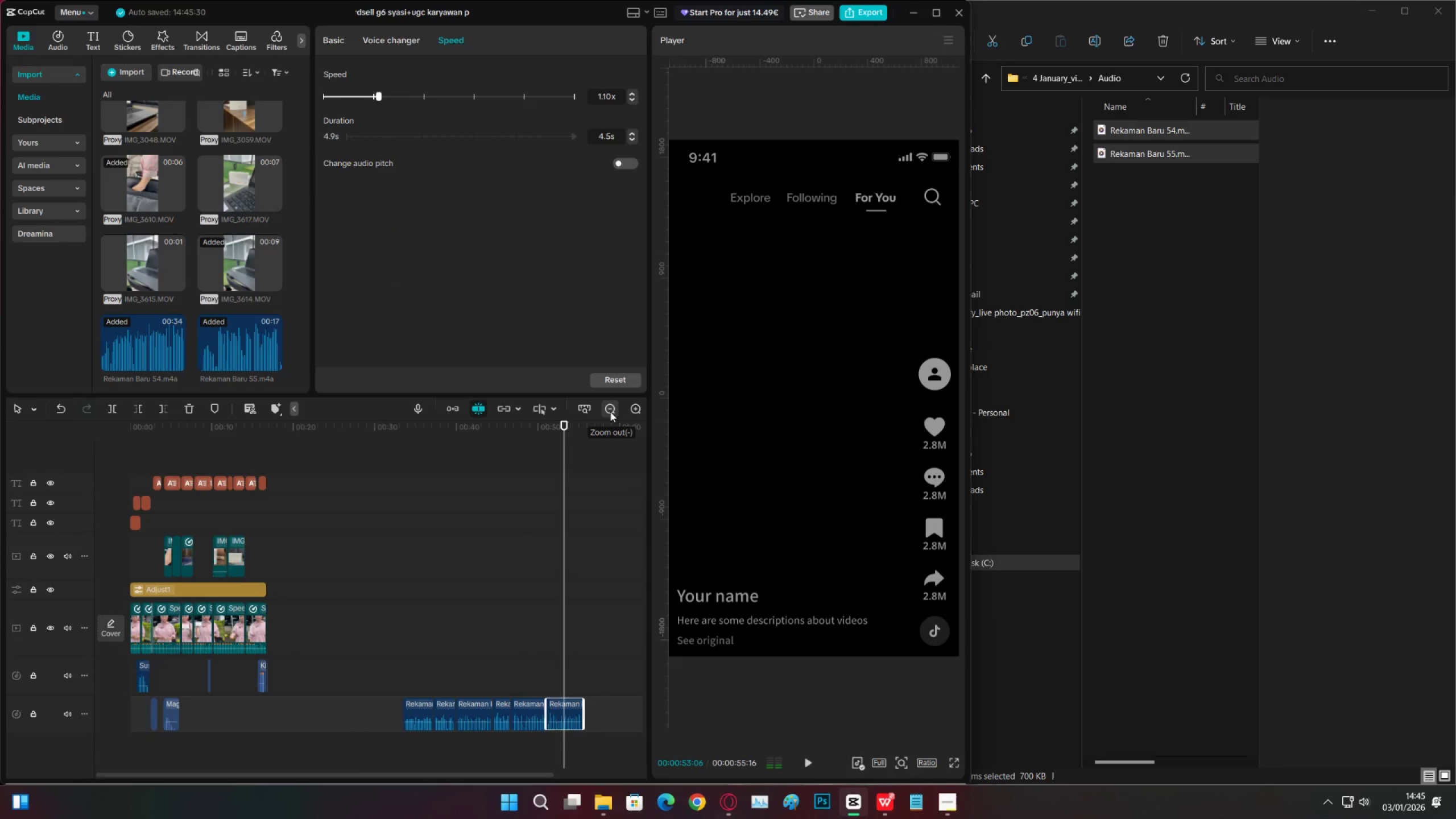 
key(Space)
 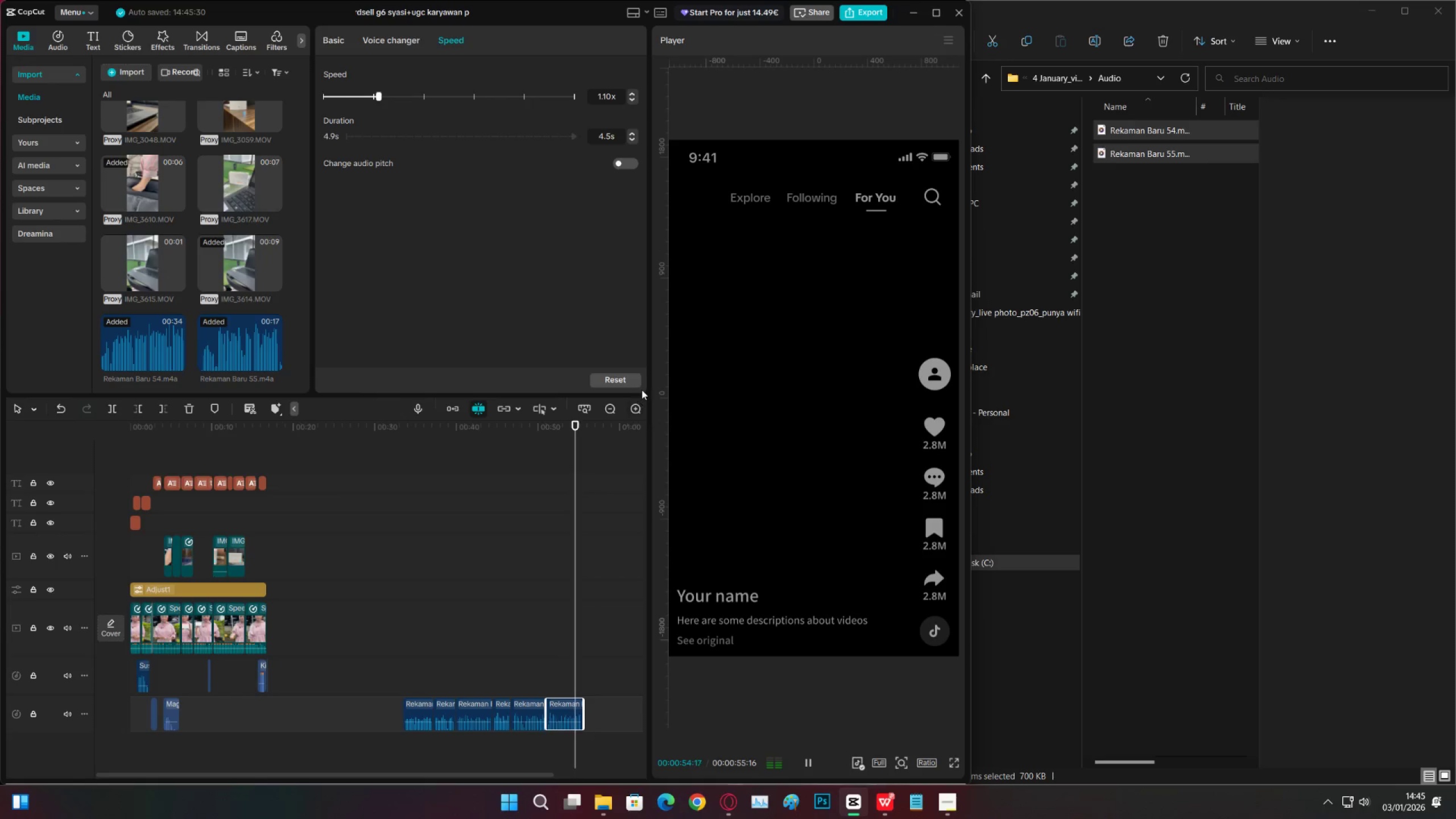 
double_click([641, 412])
 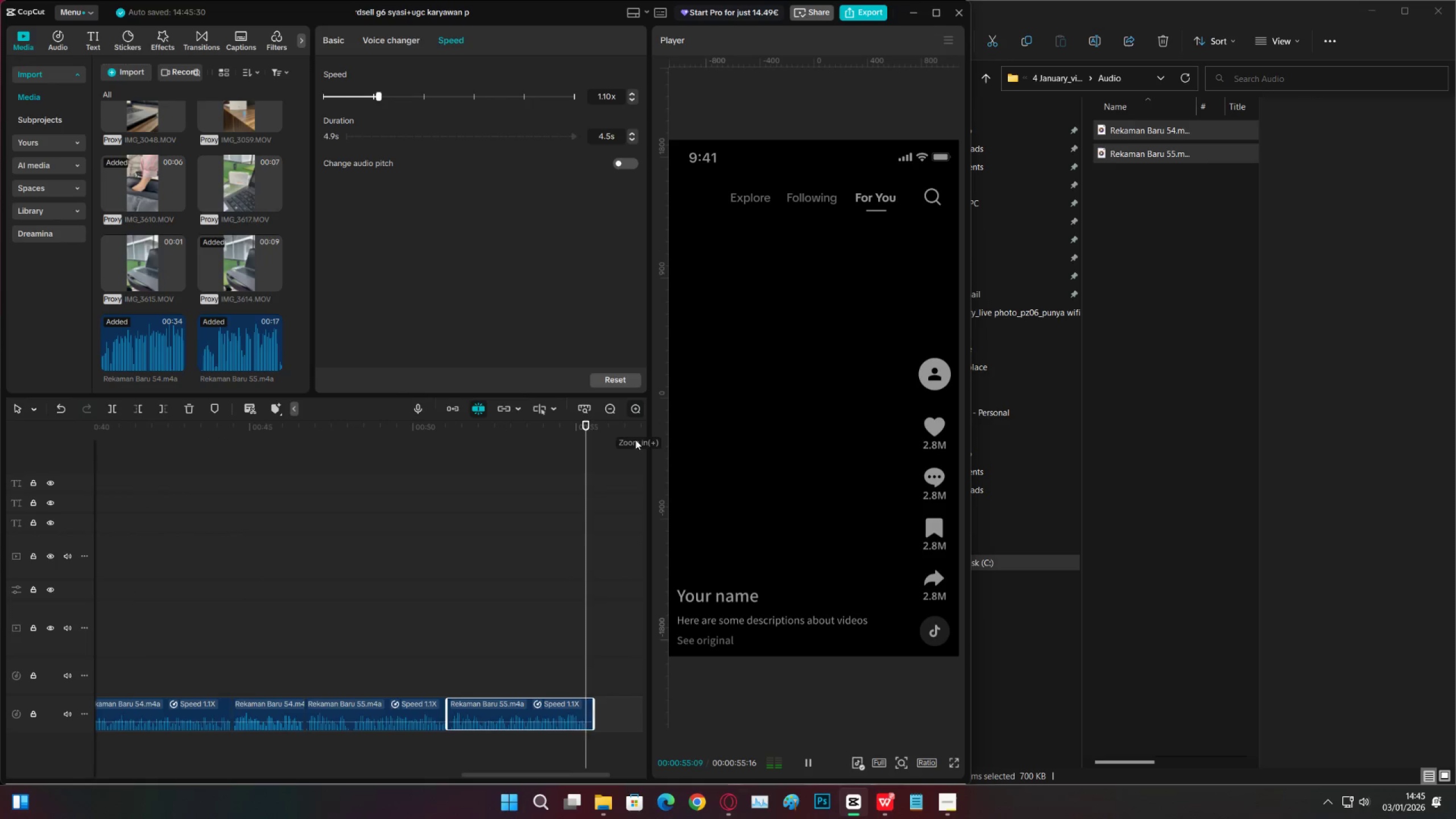 
key(Space)
 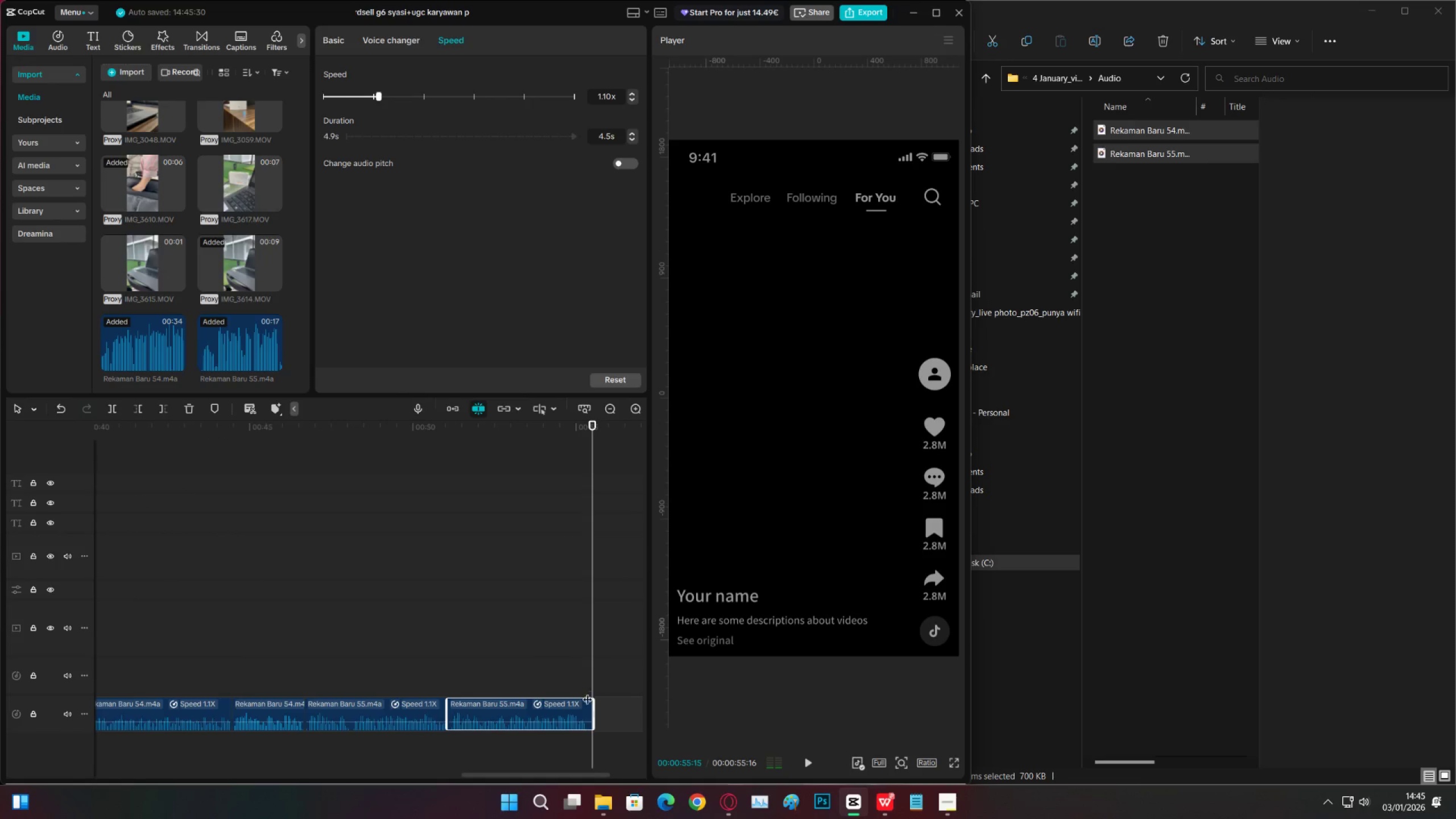 
left_click([576, 673])
 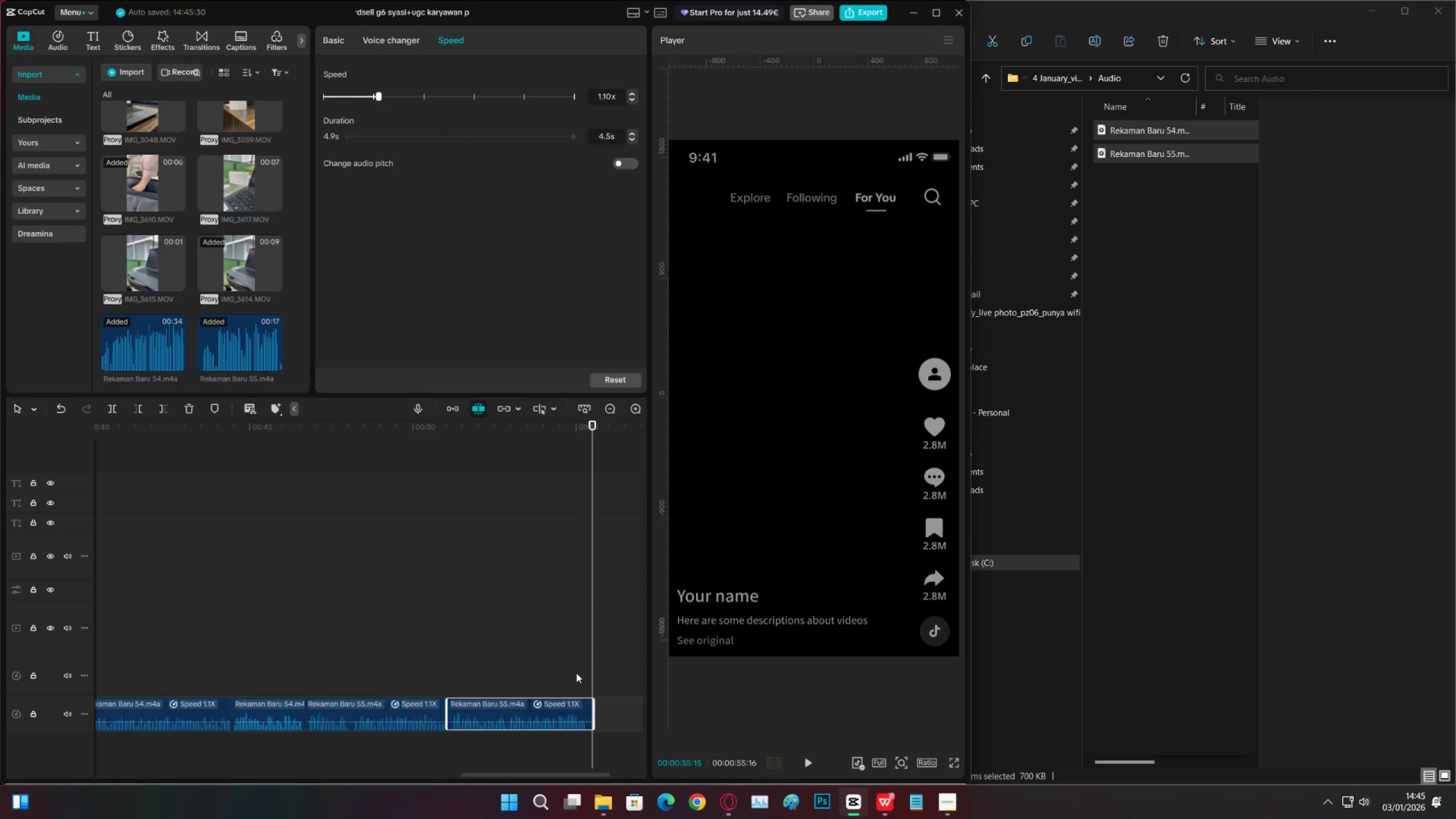 
key(Space)
 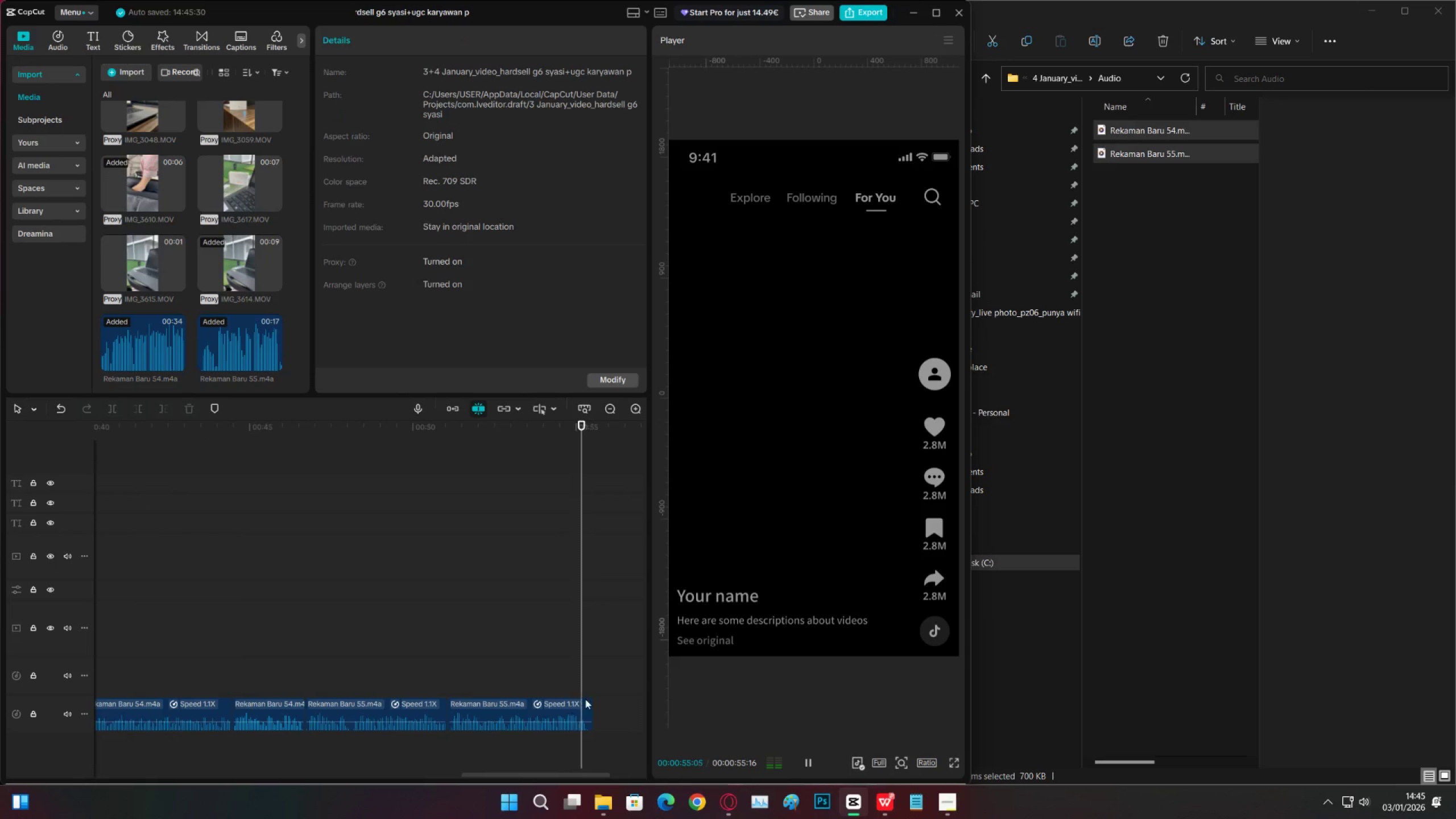 
key(Space)
 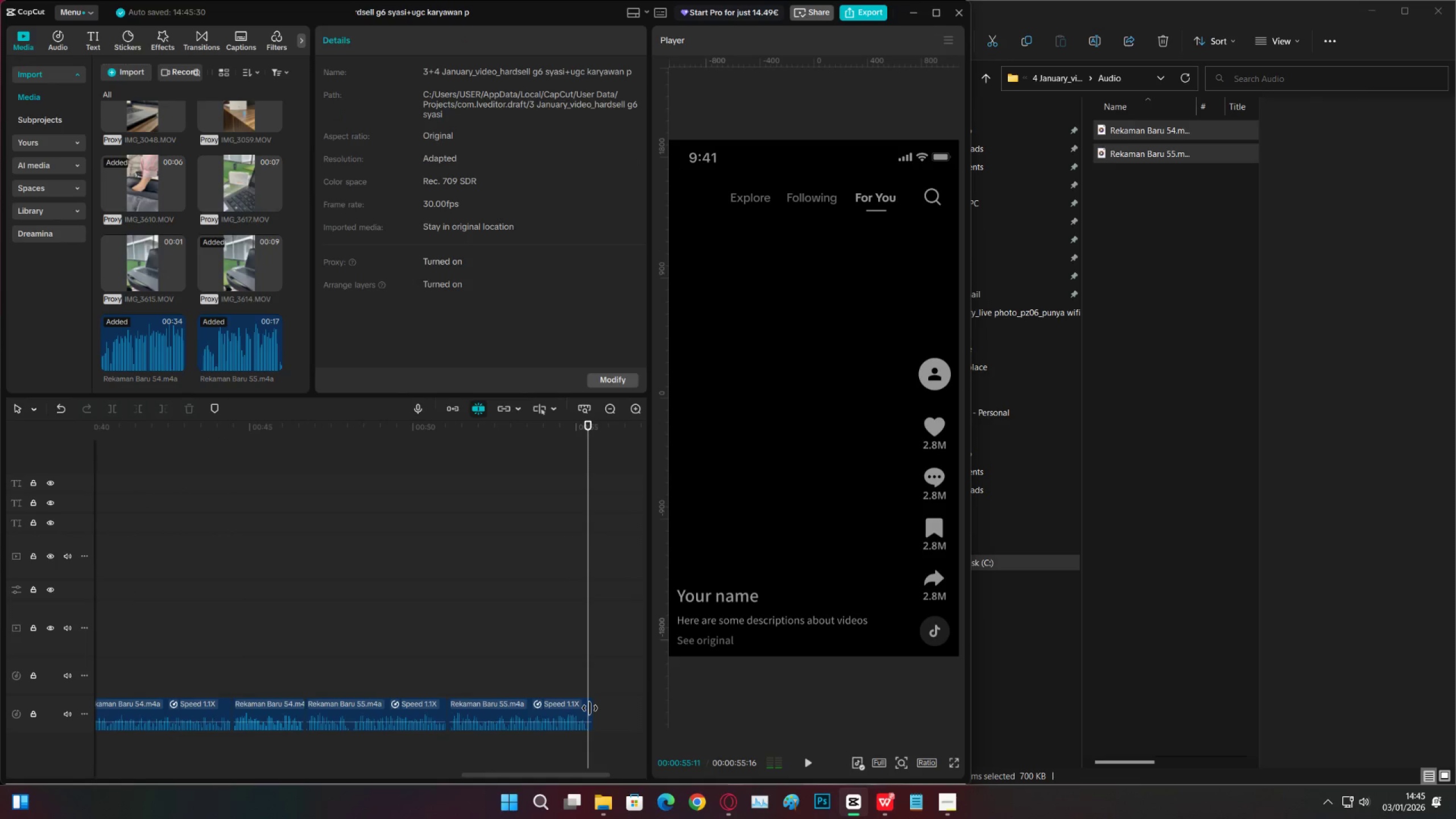 
left_click([590, 708])
 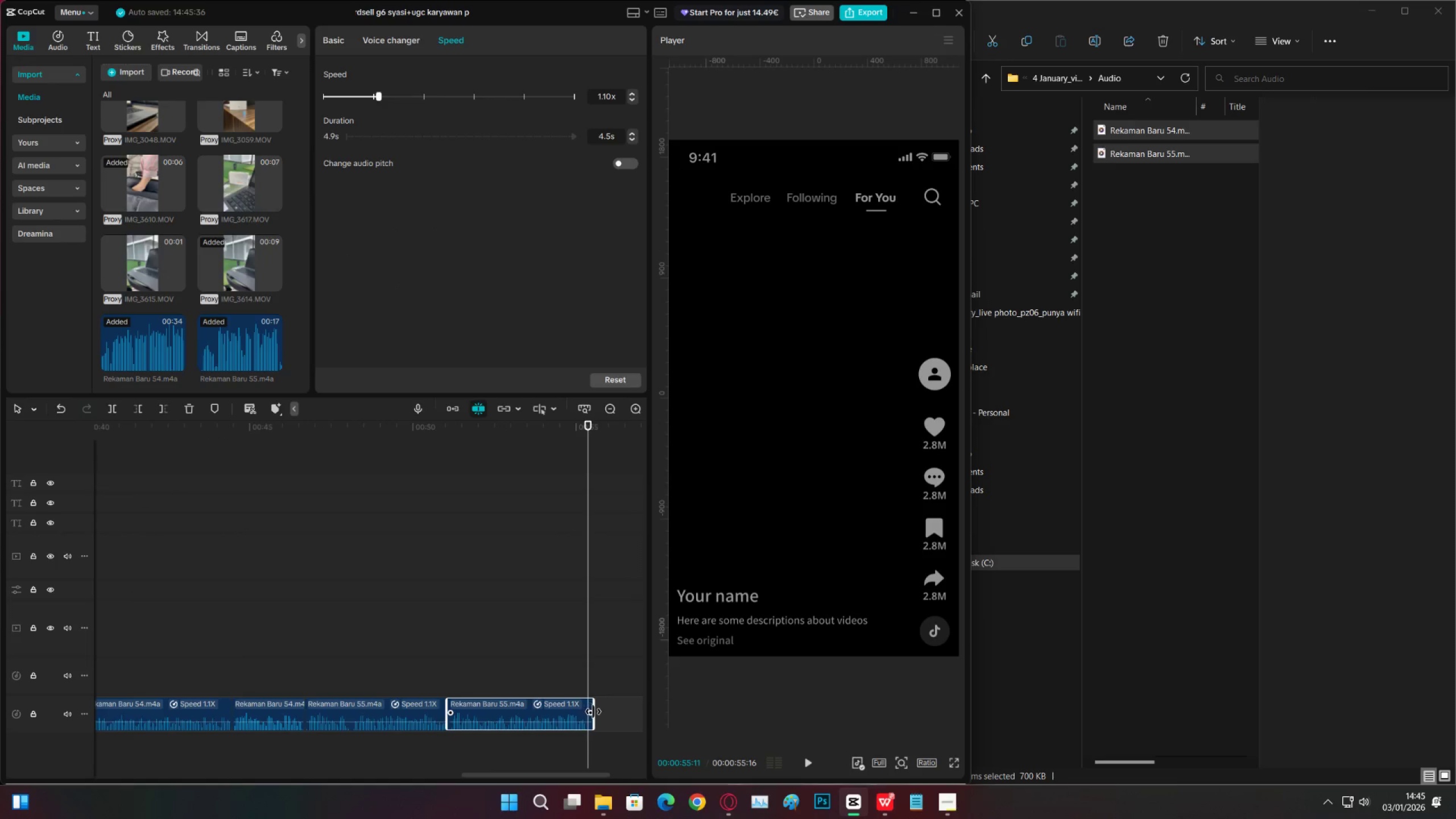 
left_click_drag(start_coordinate=[593, 712], to_coordinate=[583, 711])
 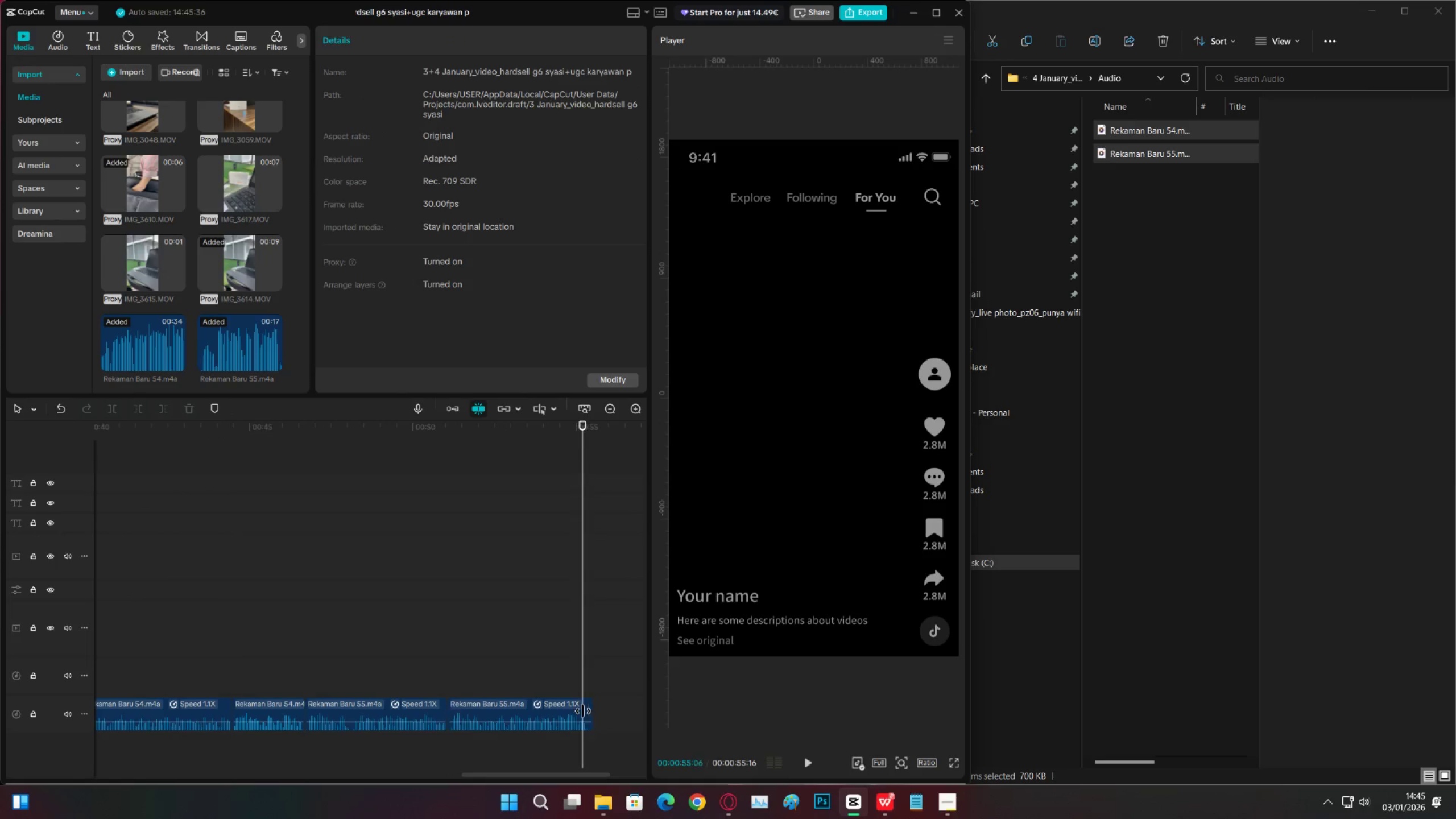 
left_click([584, 710])
 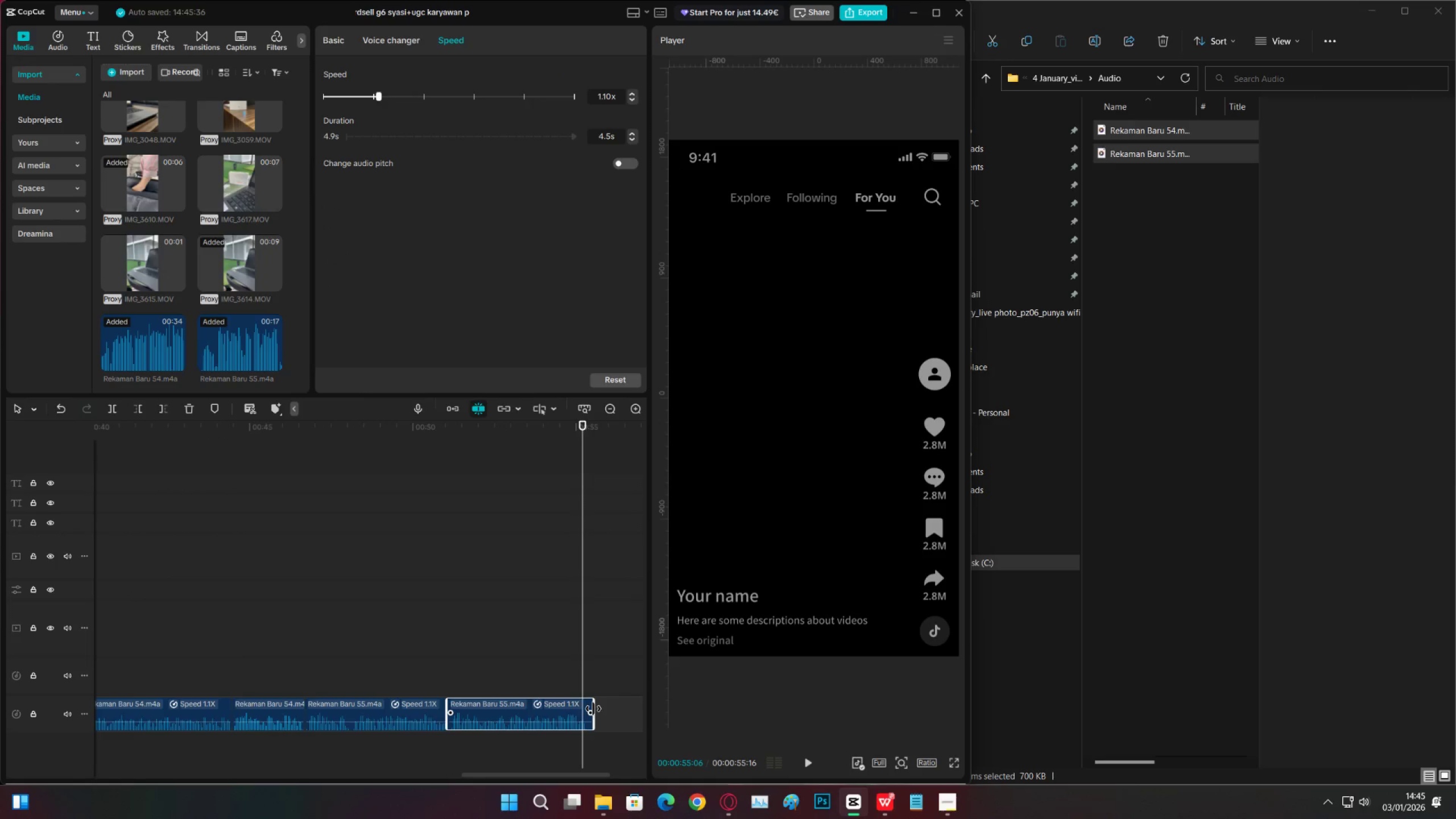 
left_click_drag(start_coordinate=[593, 707], to_coordinate=[581, 707])
 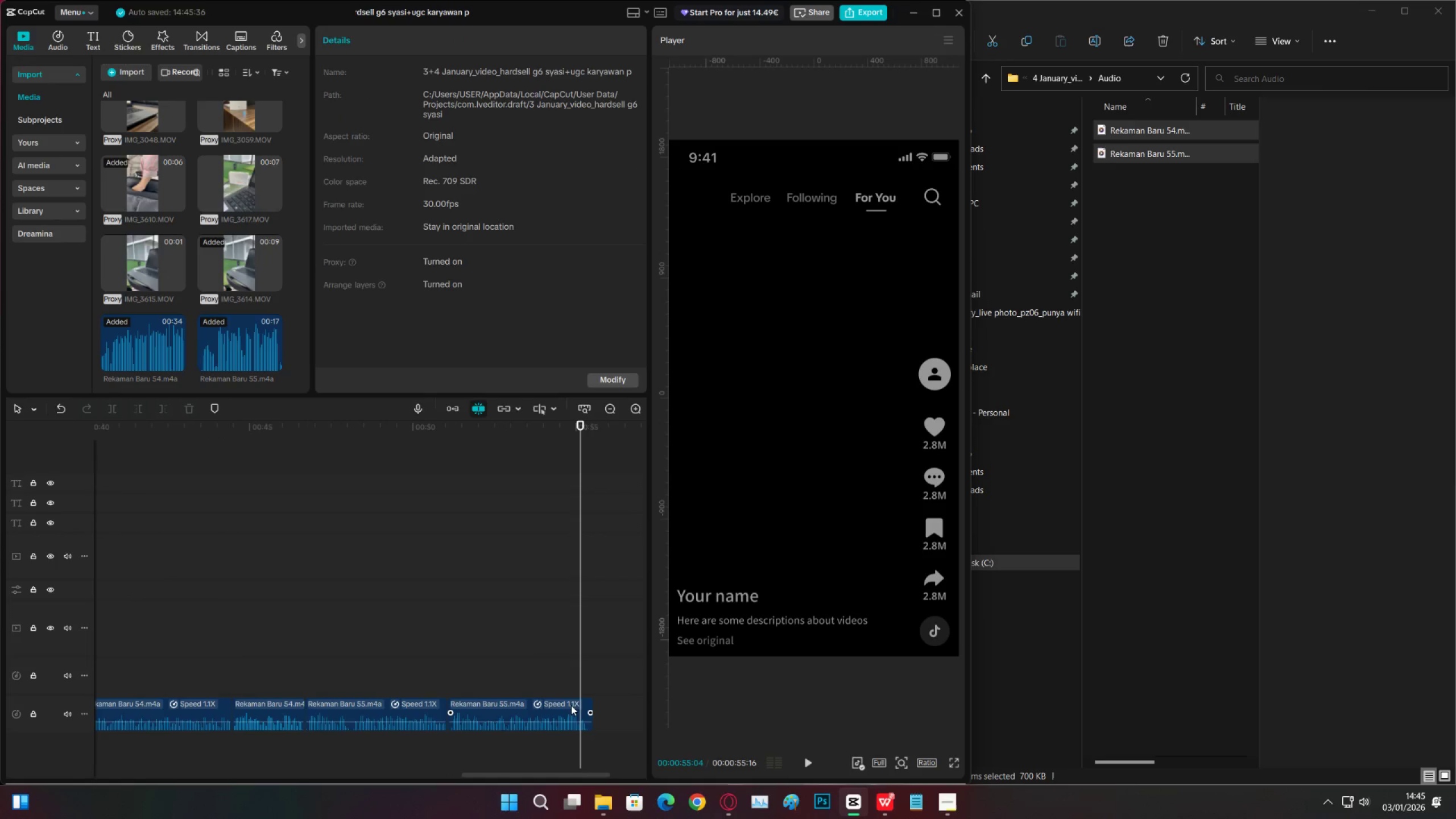 
left_click([571, 705])
 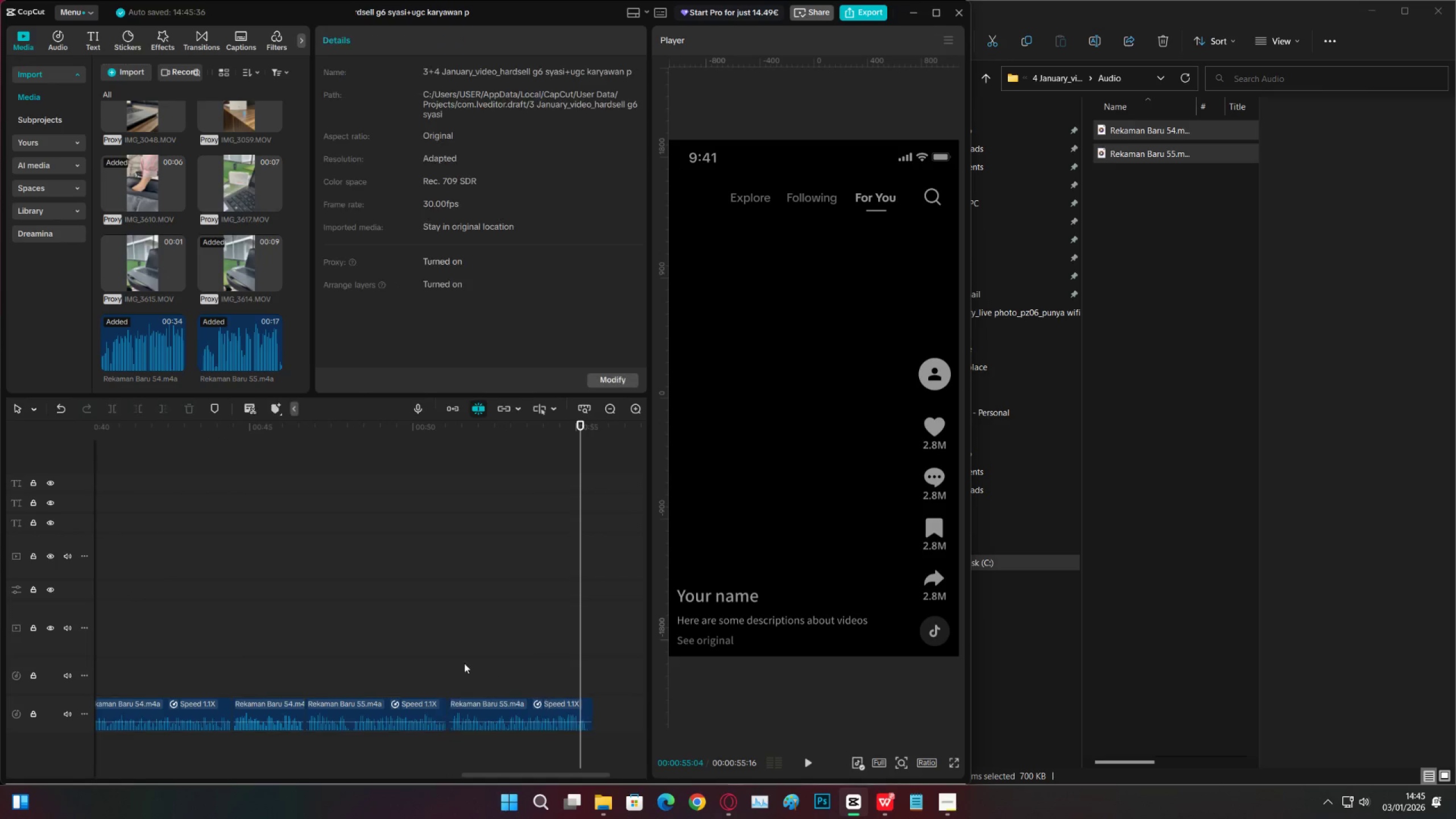 
left_click_drag(start_coordinate=[402, 661], to_coordinate=[415, 653])
 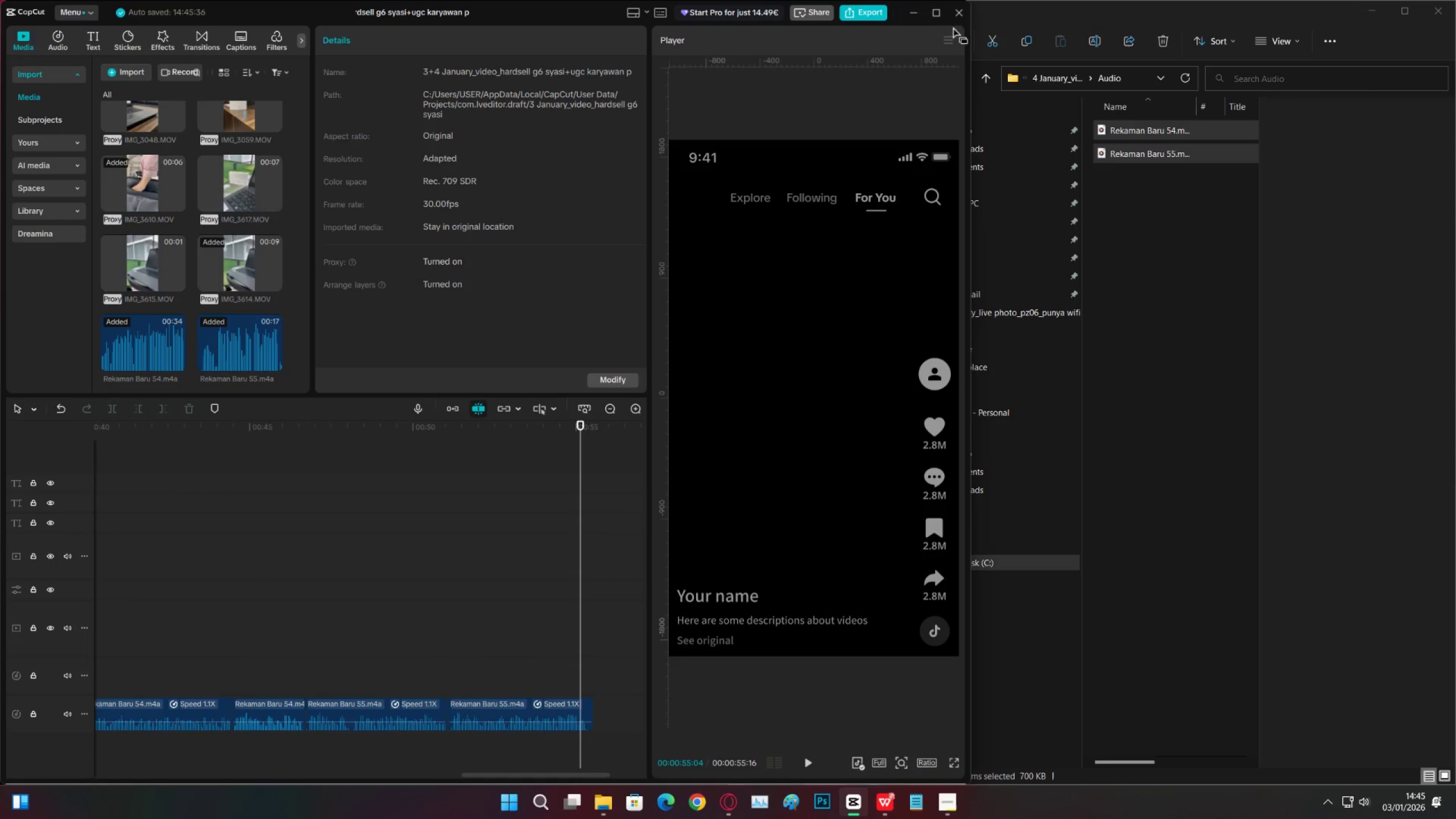 
left_click([955, 12])
 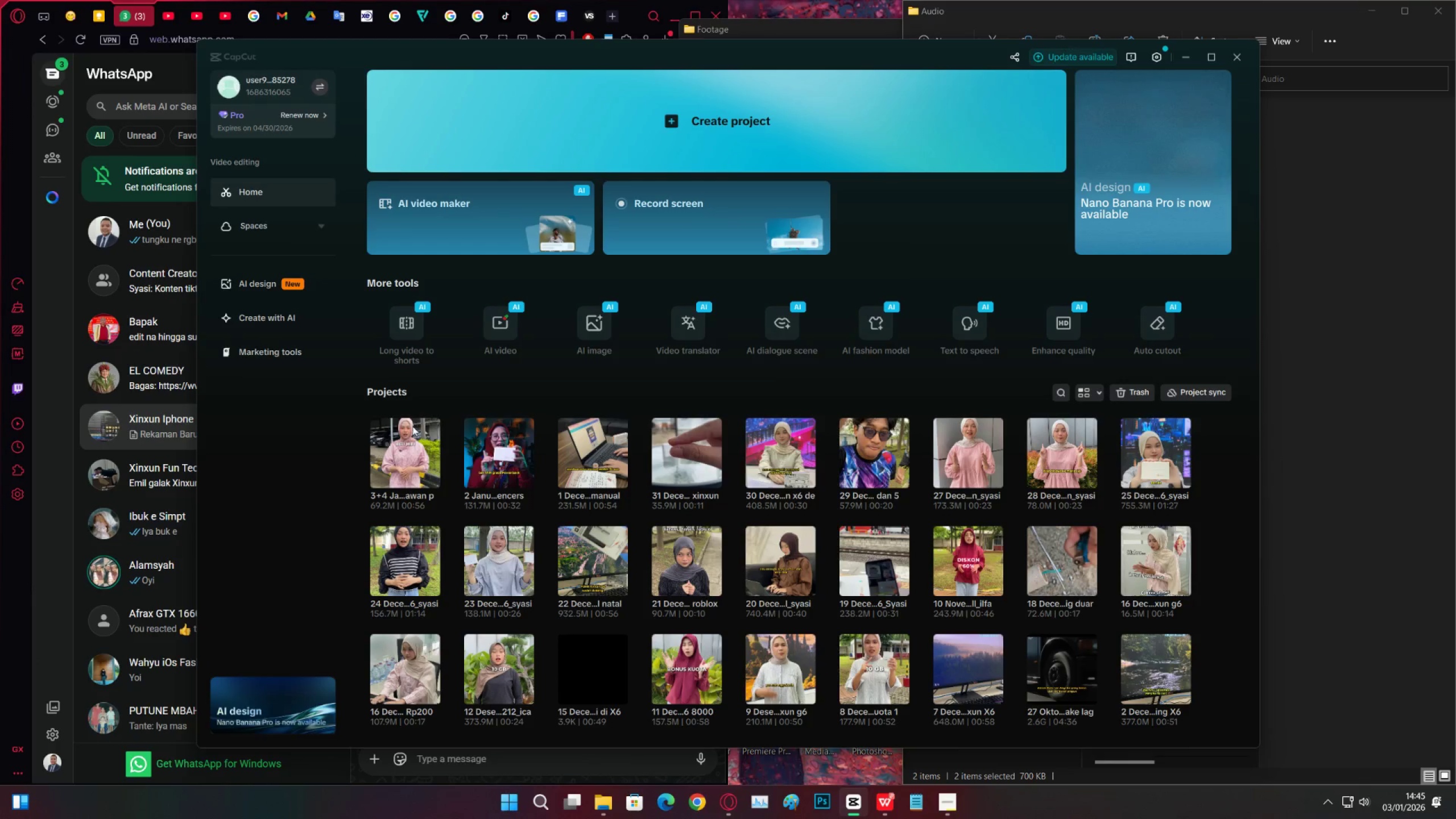 
left_click([410, 435])
 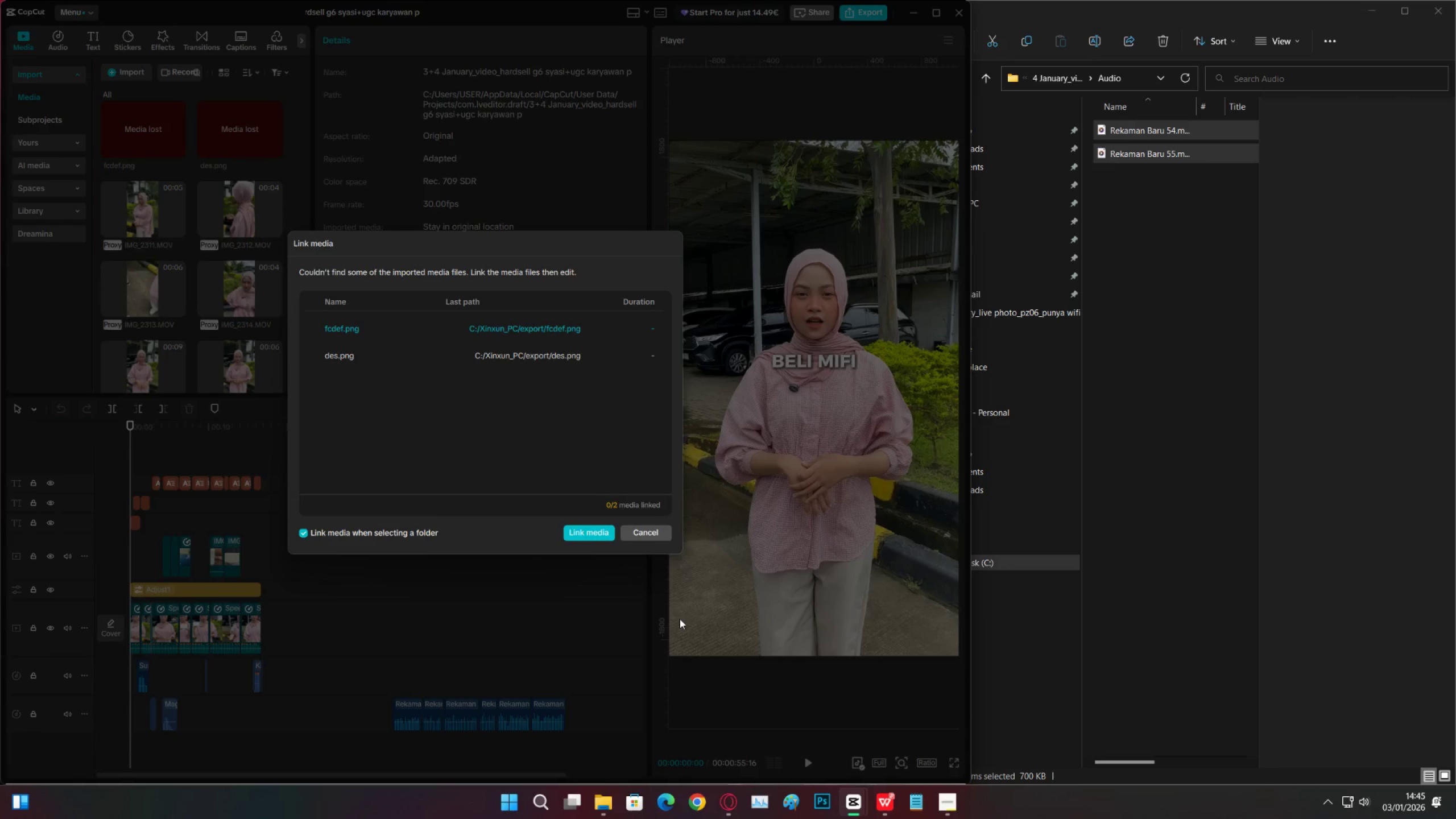 
wait(18.51)
 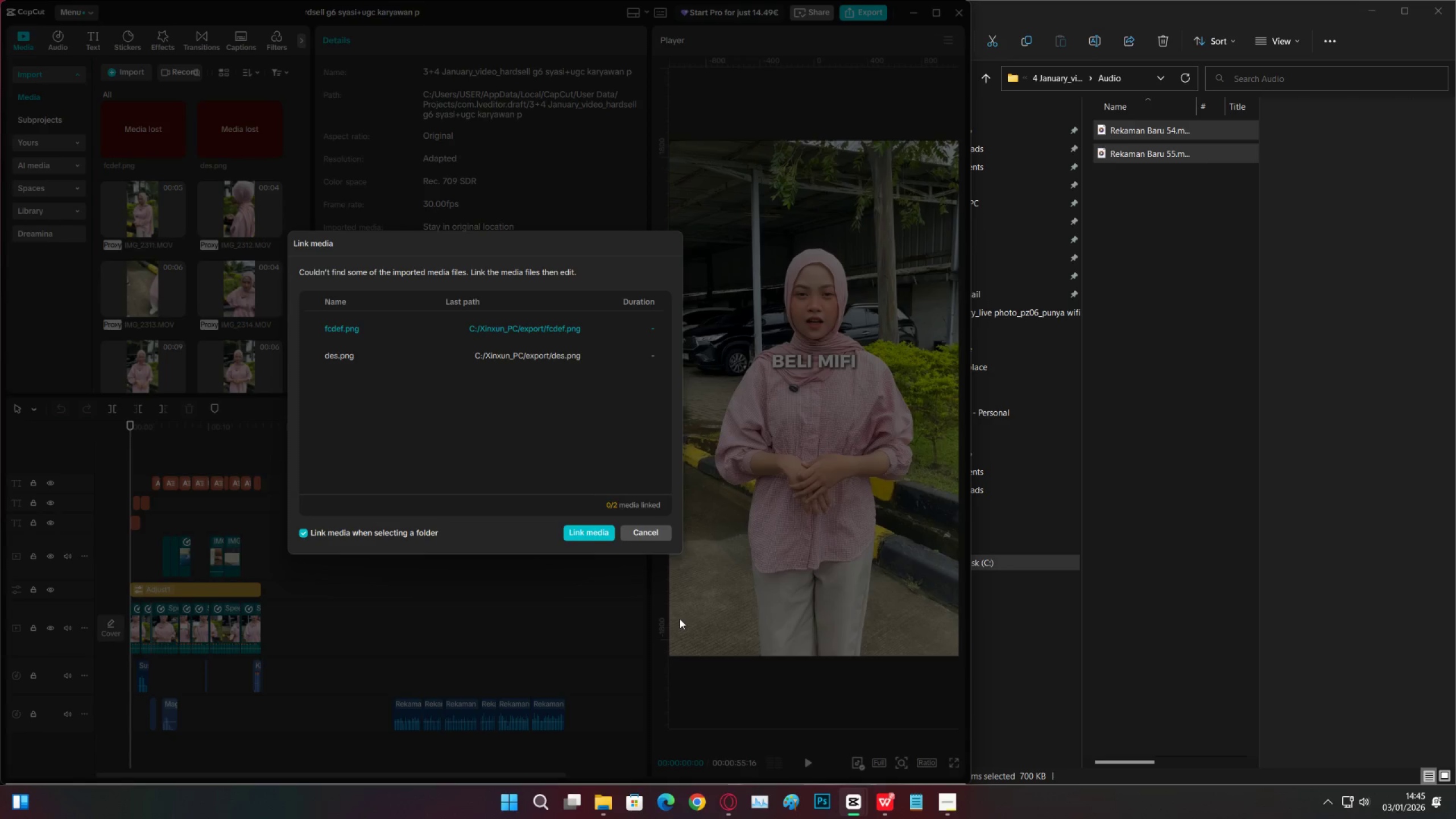 
left_click([651, 535])
 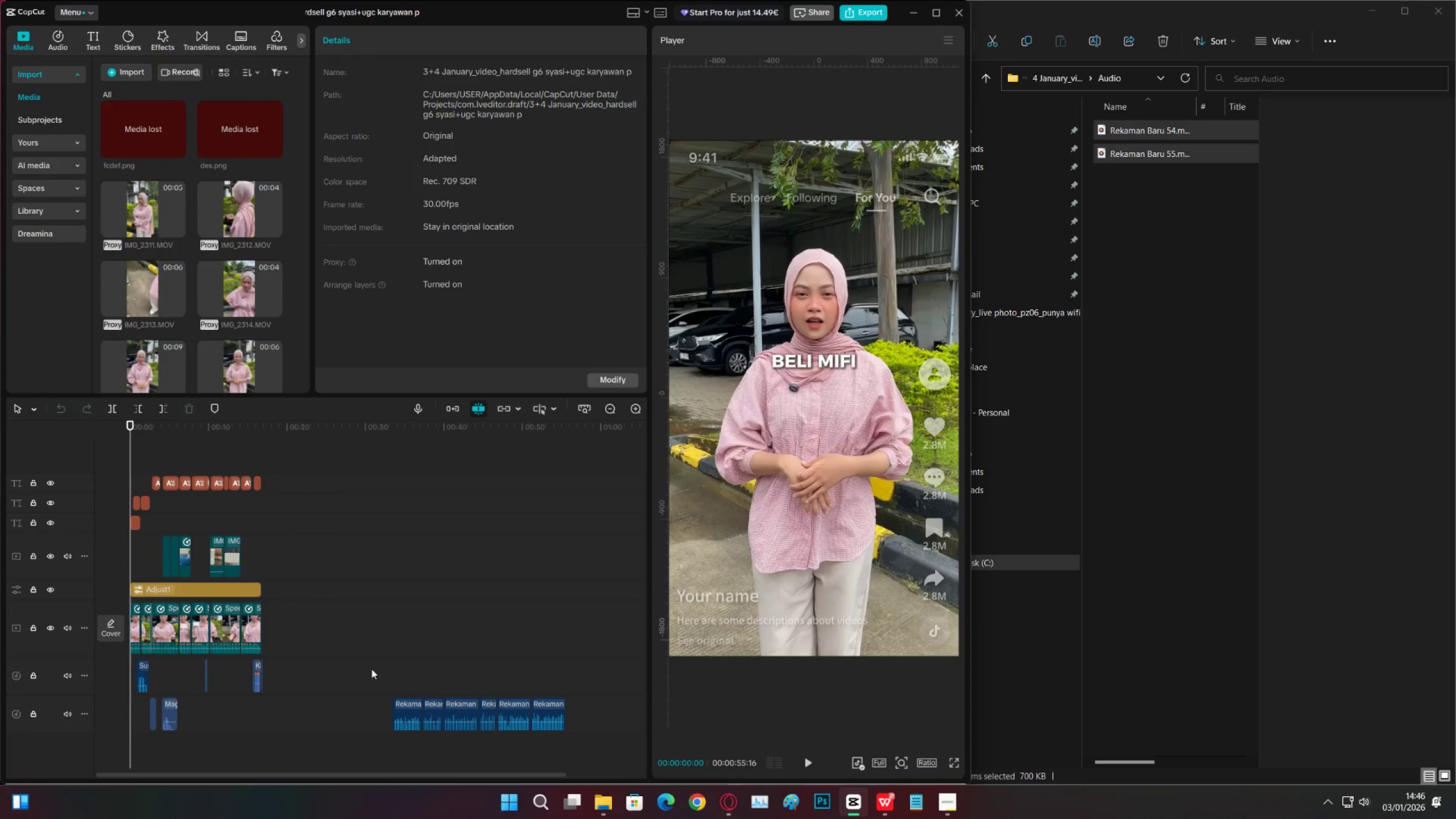 
left_click([396, 640])
 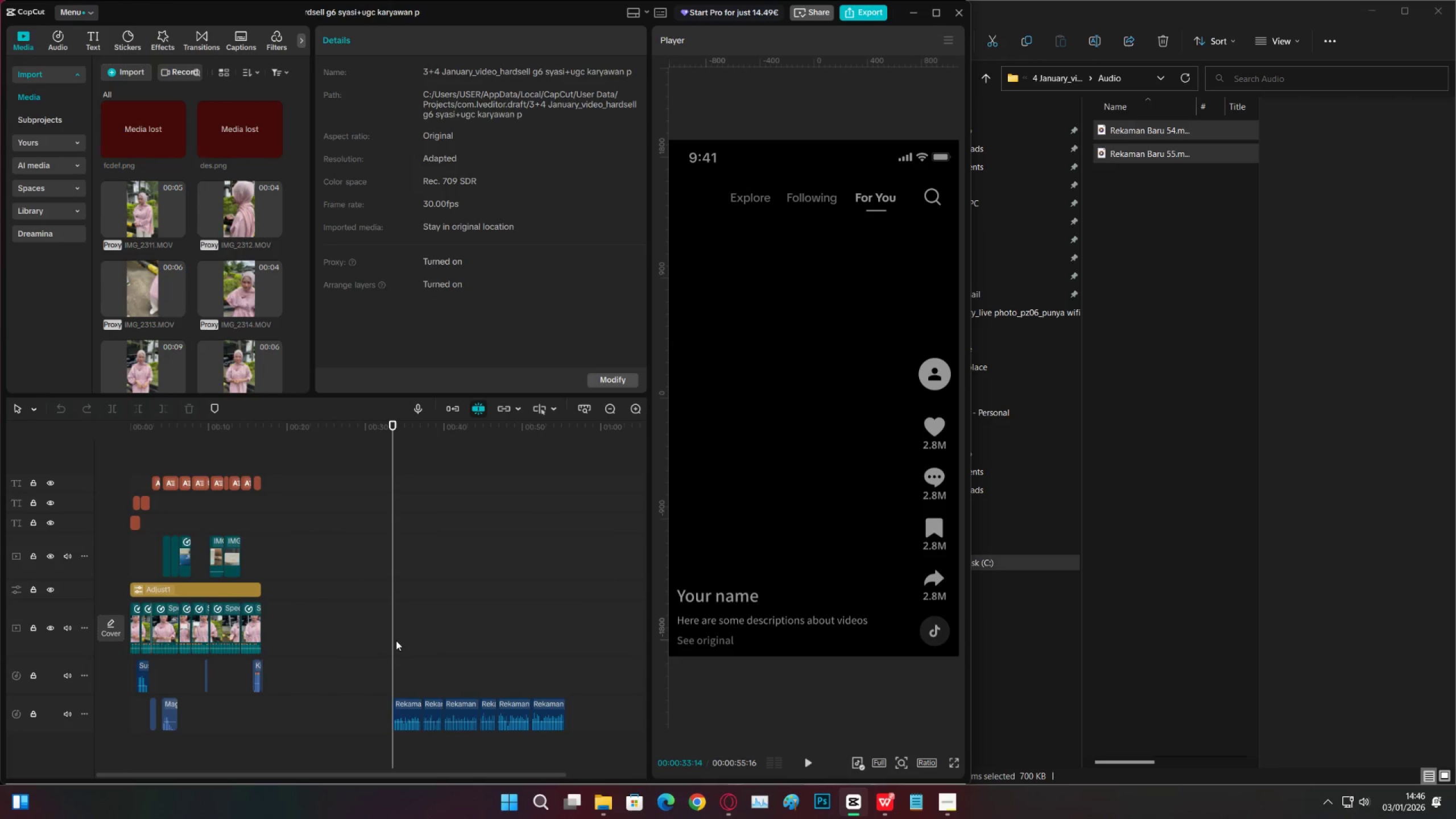 
key(Space)
 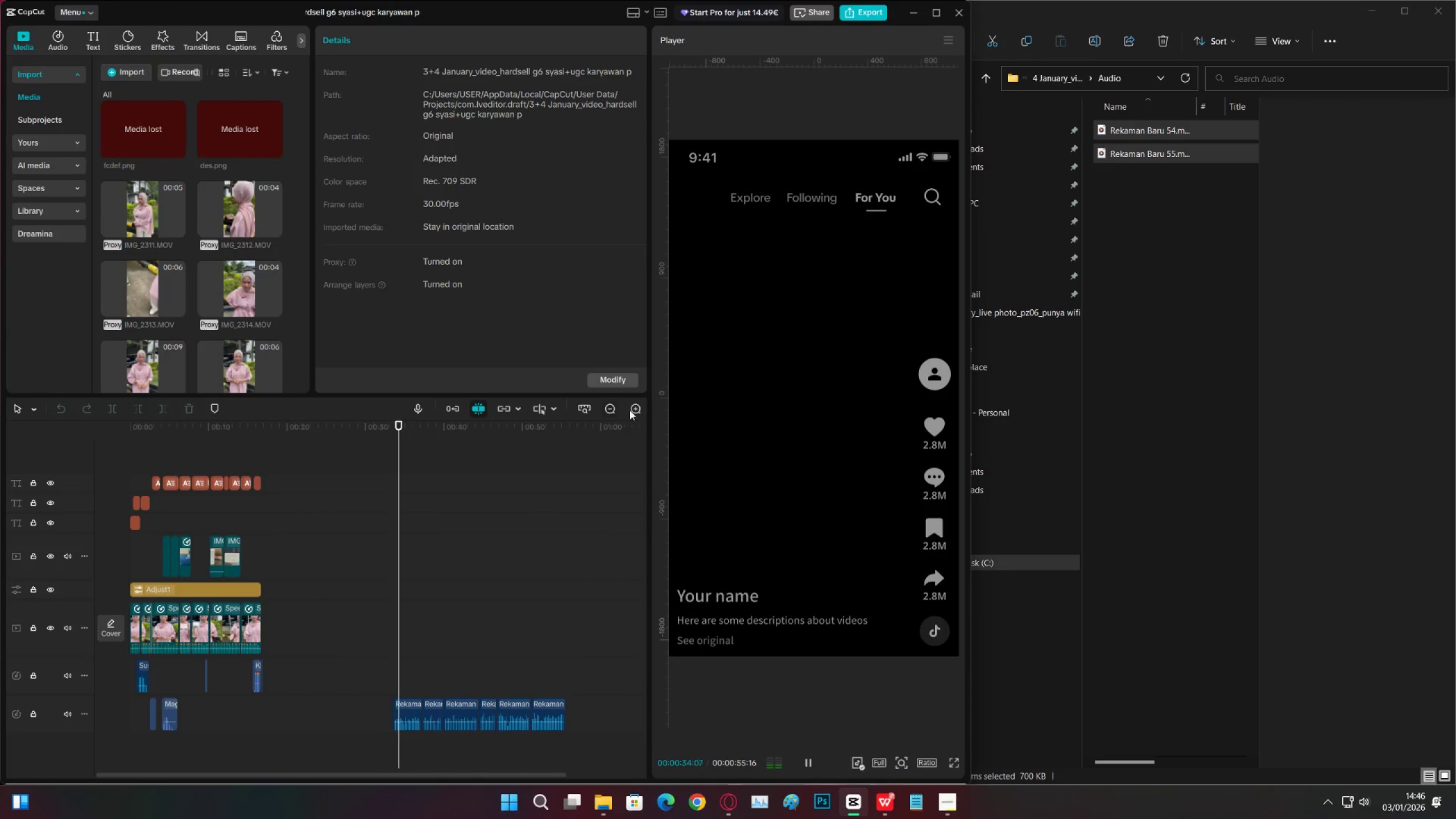 
double_click([634, 410])
 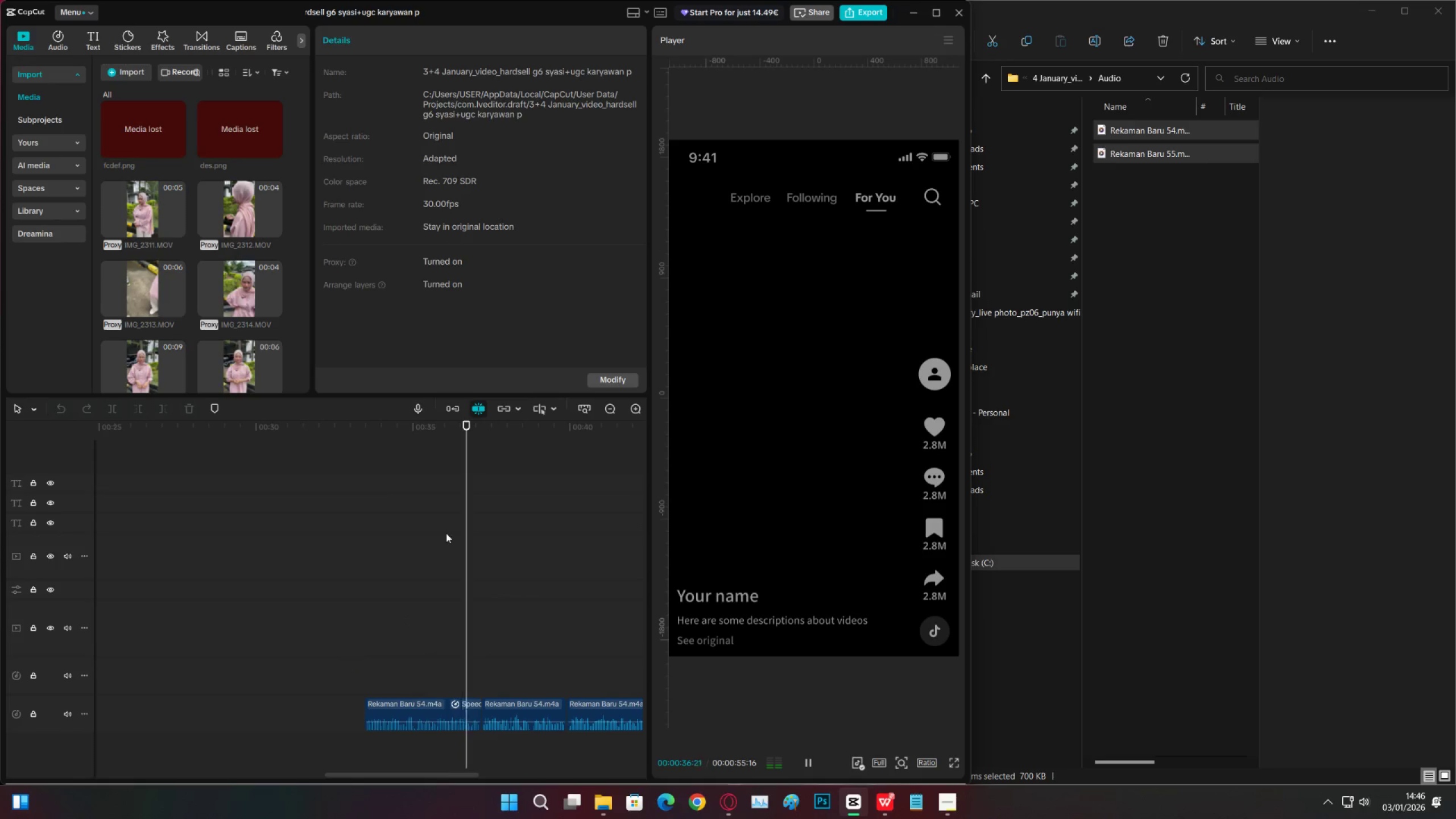 
double_click([614, 407])
 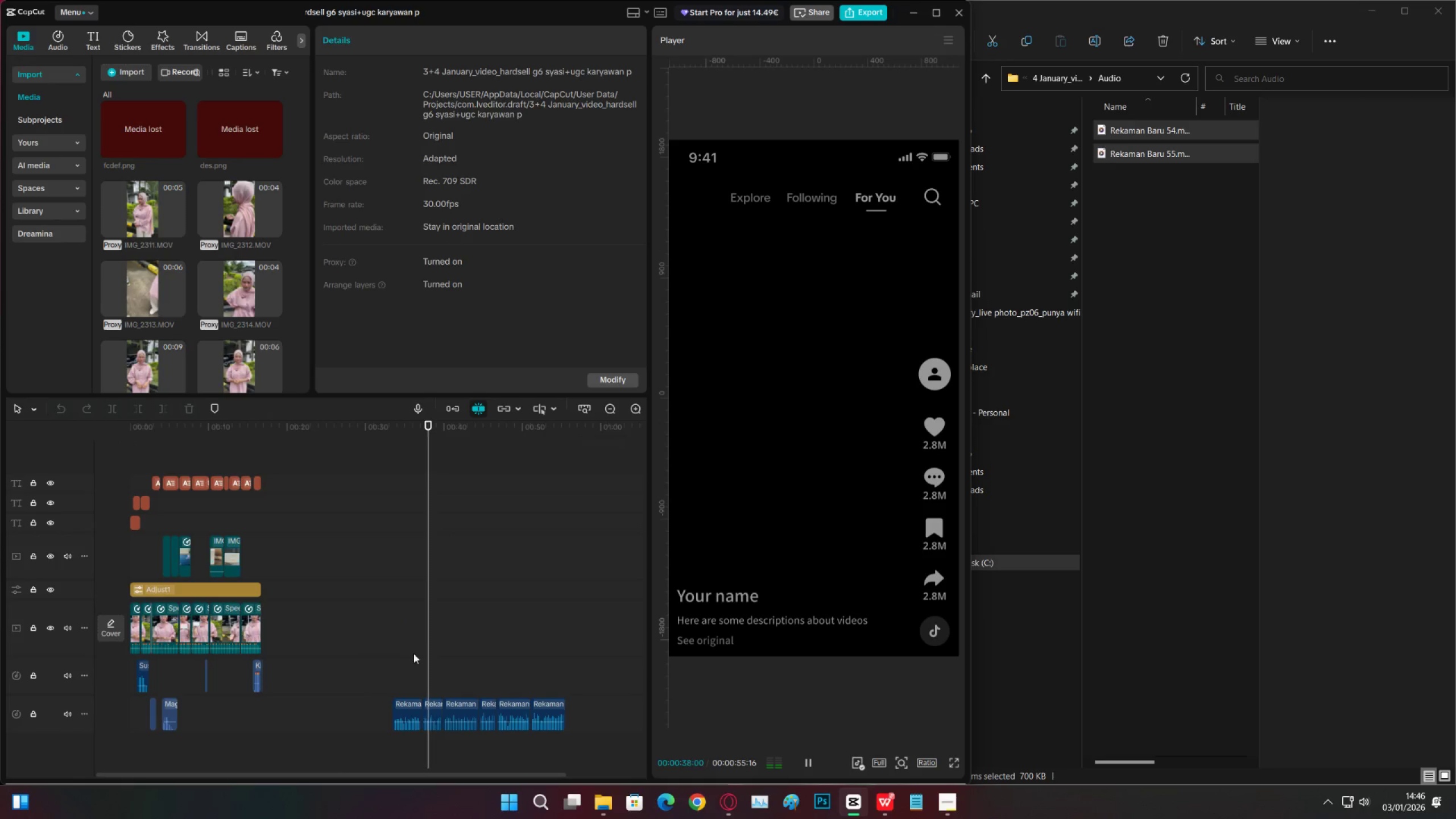 
key(Space)
 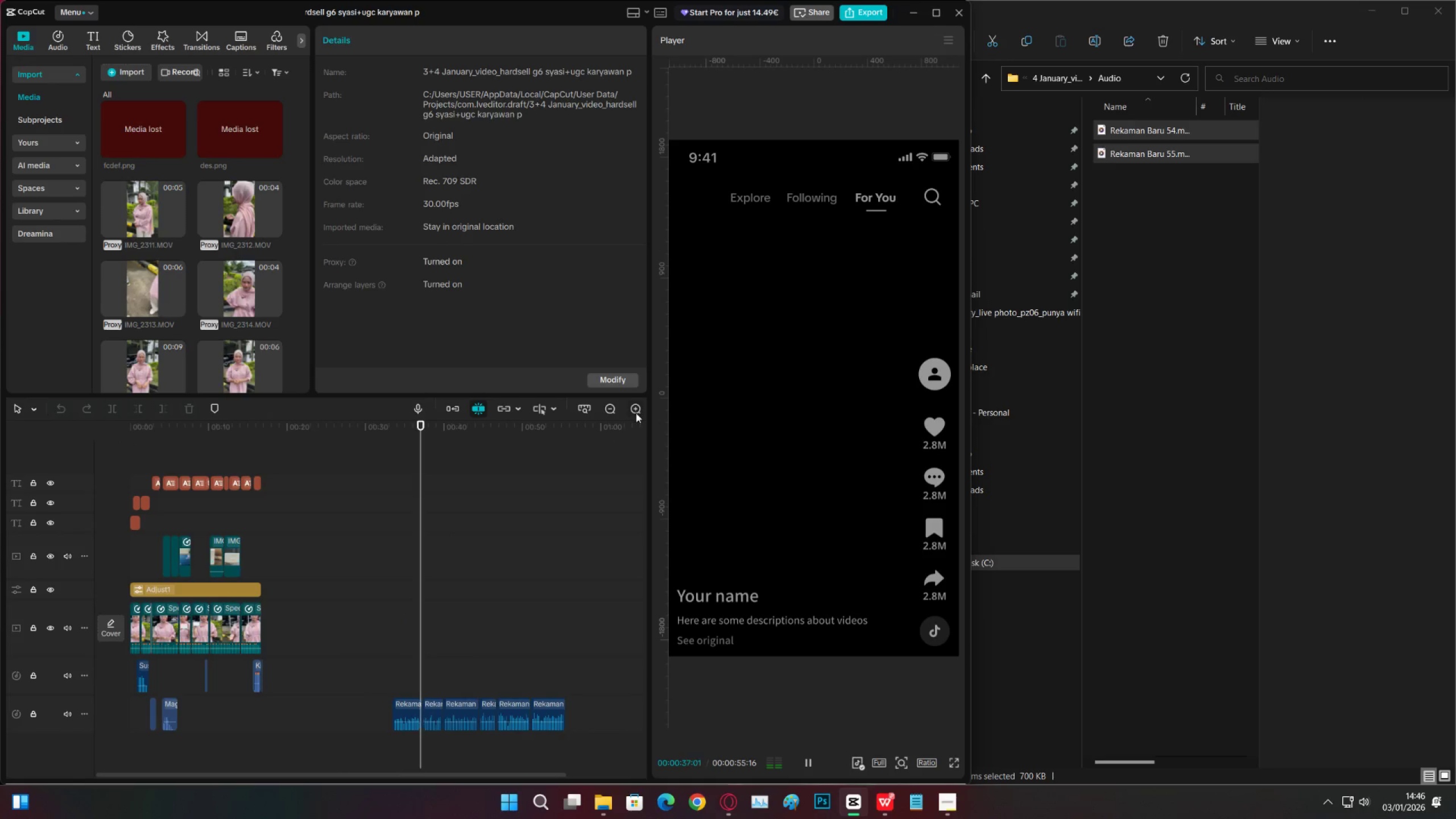 
double_click([636, 413])
 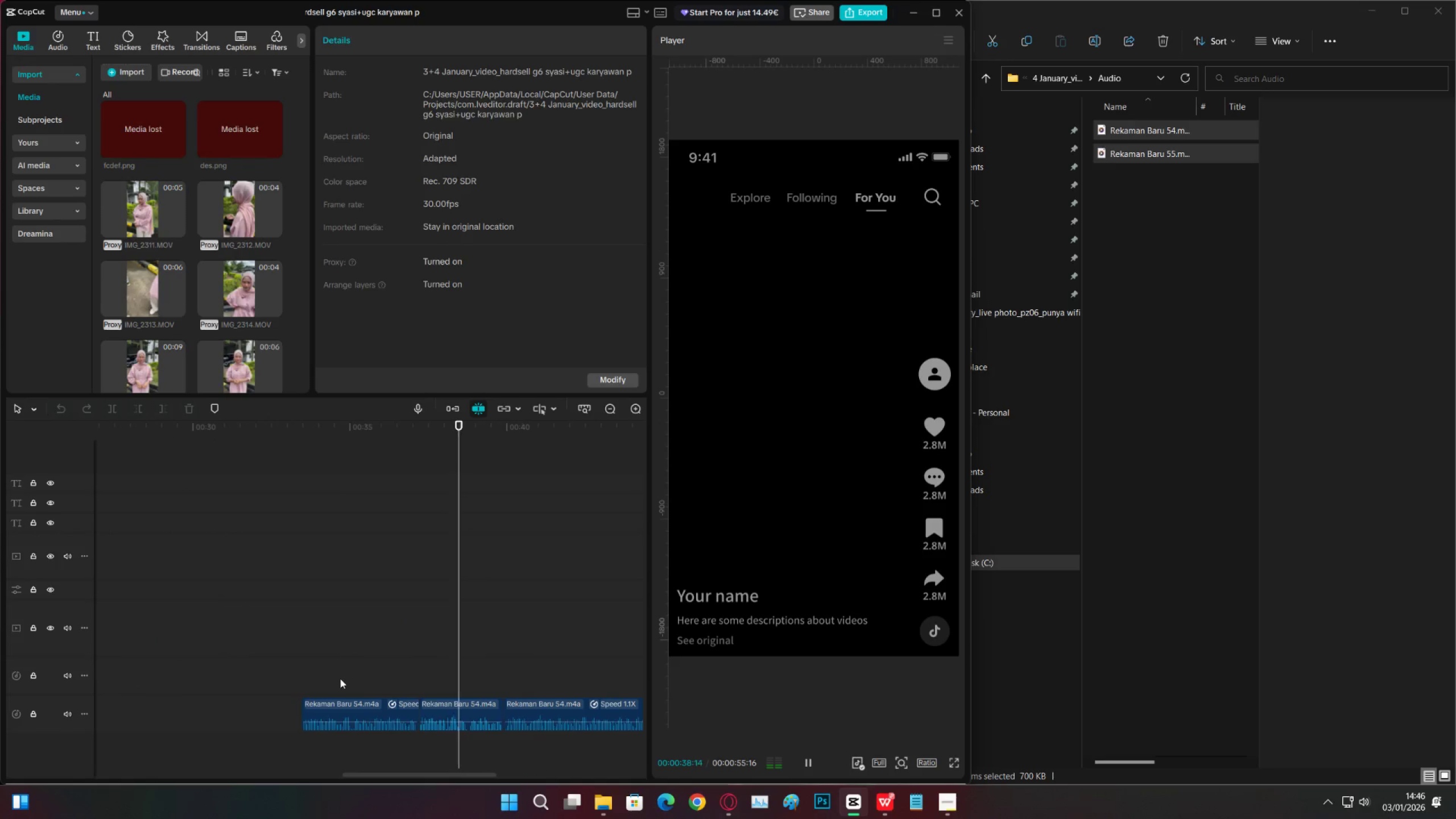 
key(Space)
 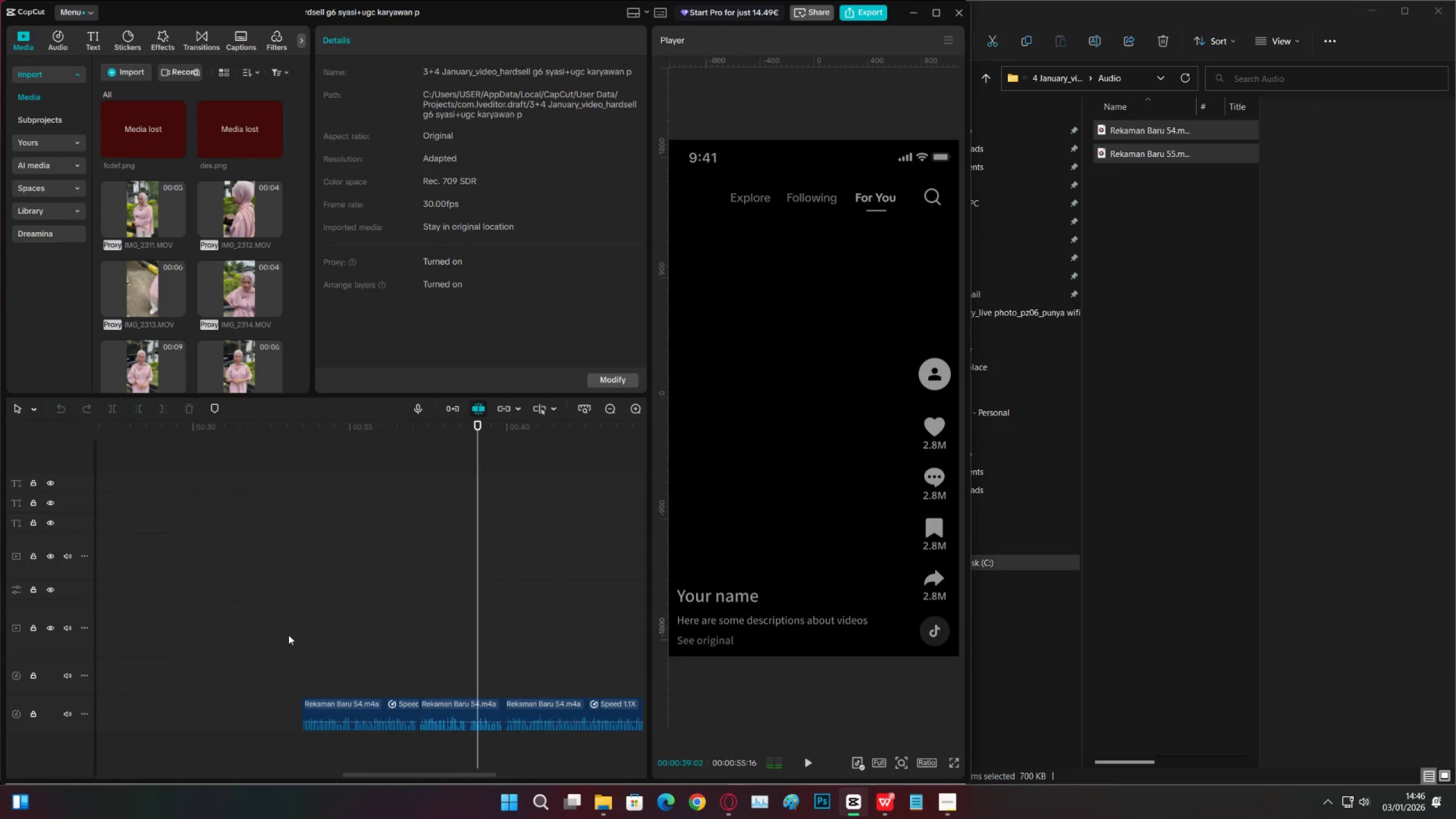 
left_click_drag(start_coordinate=[290, 632], to_coordinate=[535, 747])
 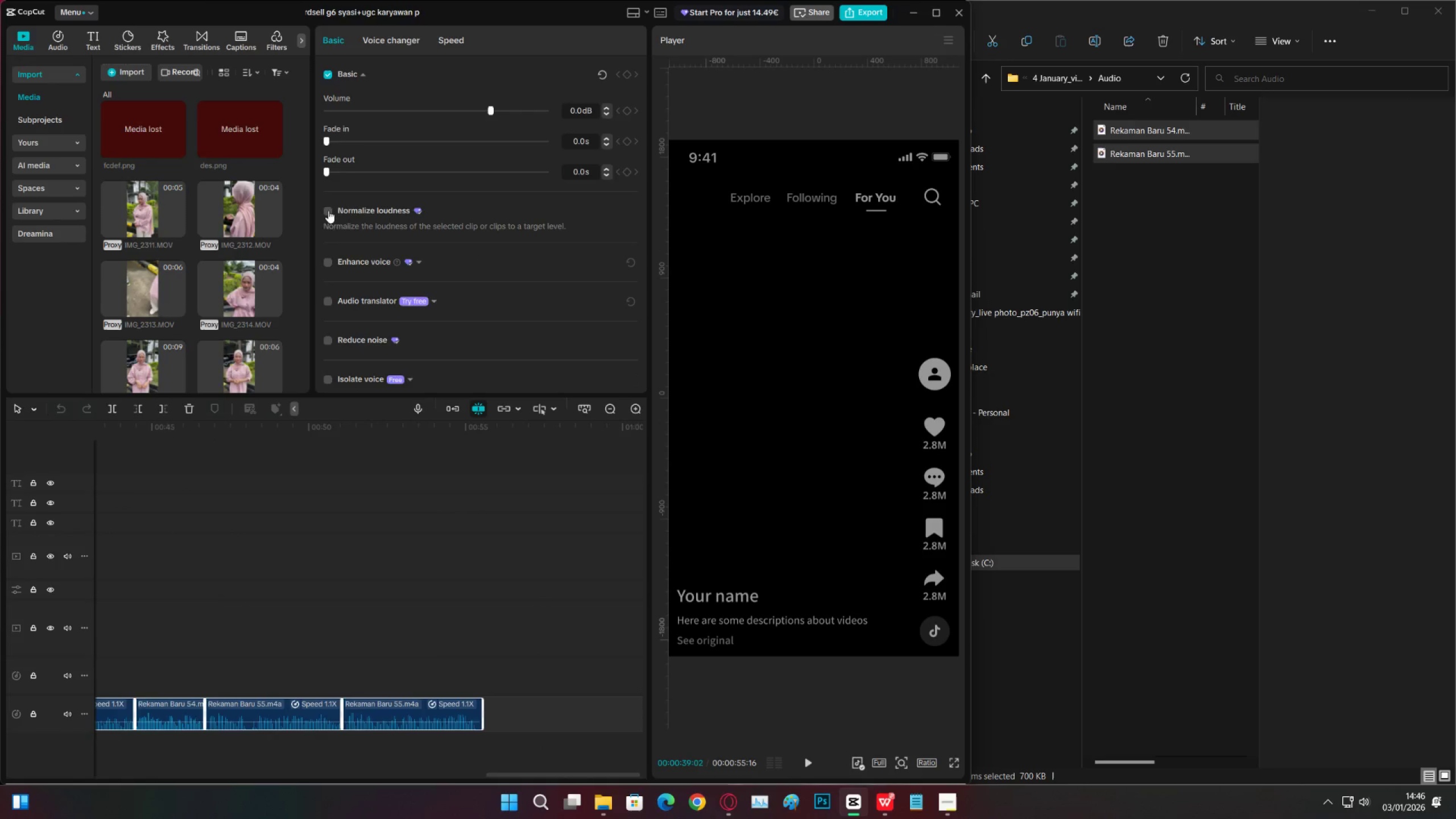 
scroll: coordinate [473, 308], scroll_direction: down, amount: 2.0
 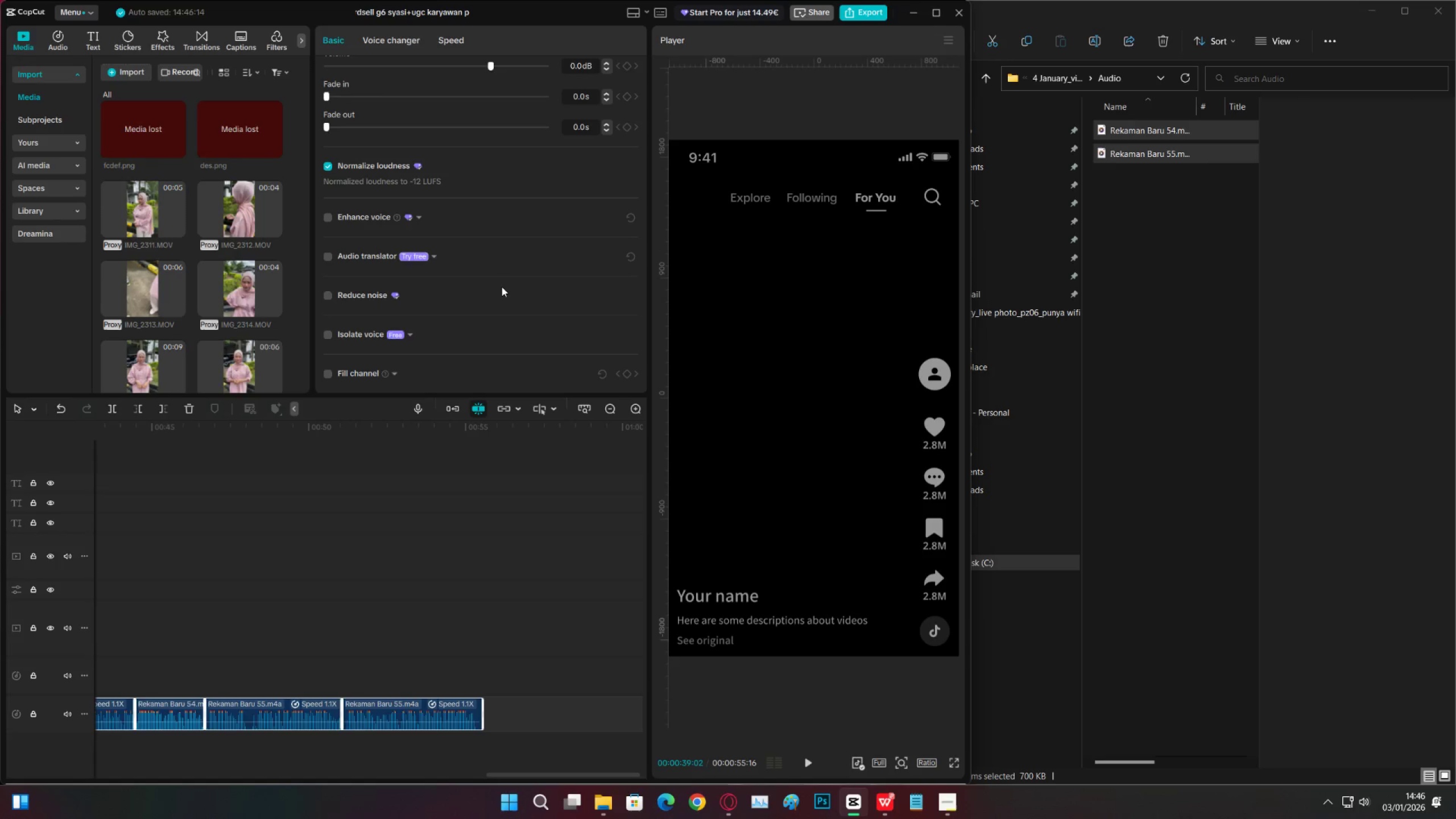 
wait(21.45)
 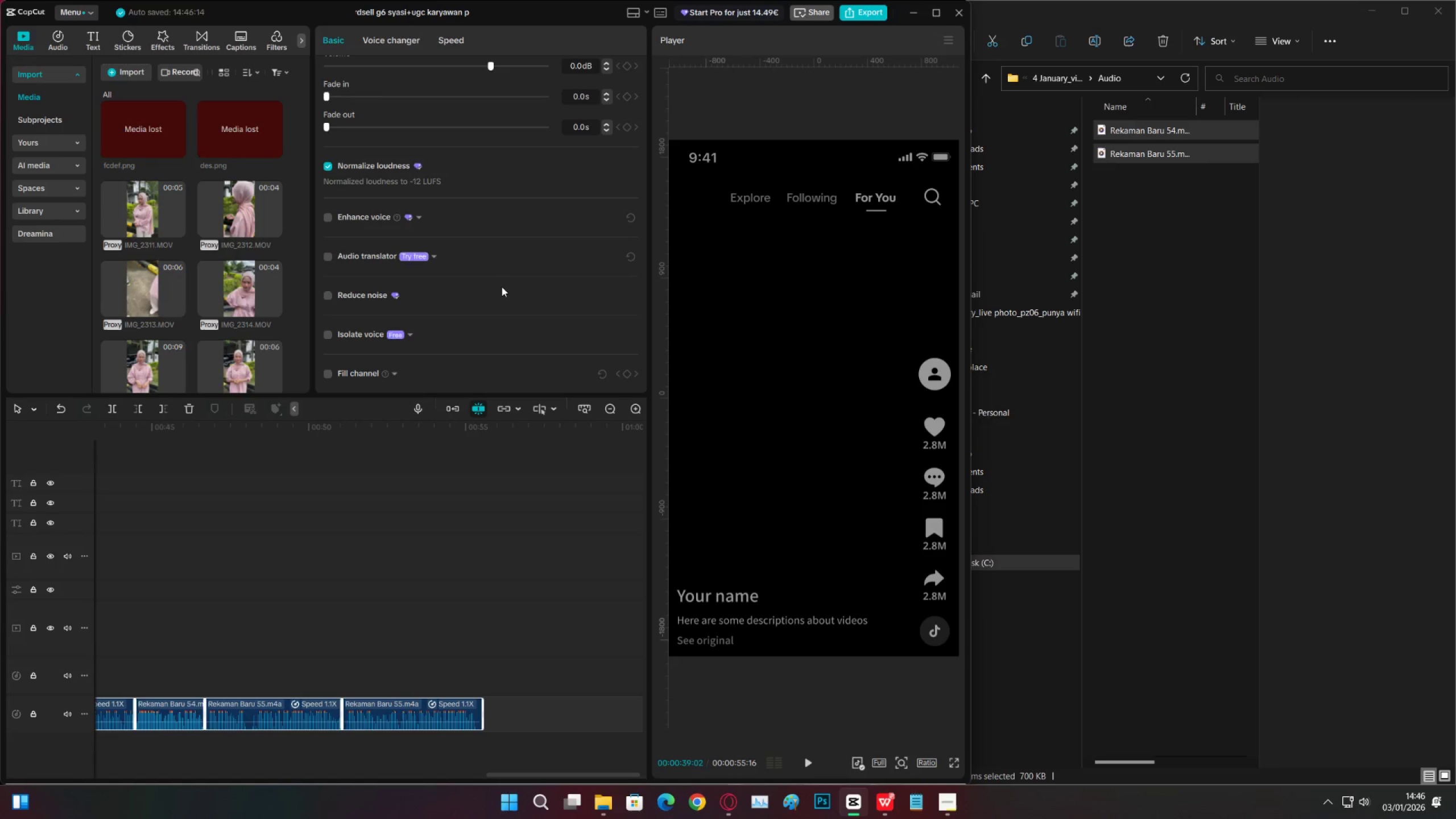 
left_click_drag(start_coordinate=[247, 465], to_coordinate=[247, 462])
 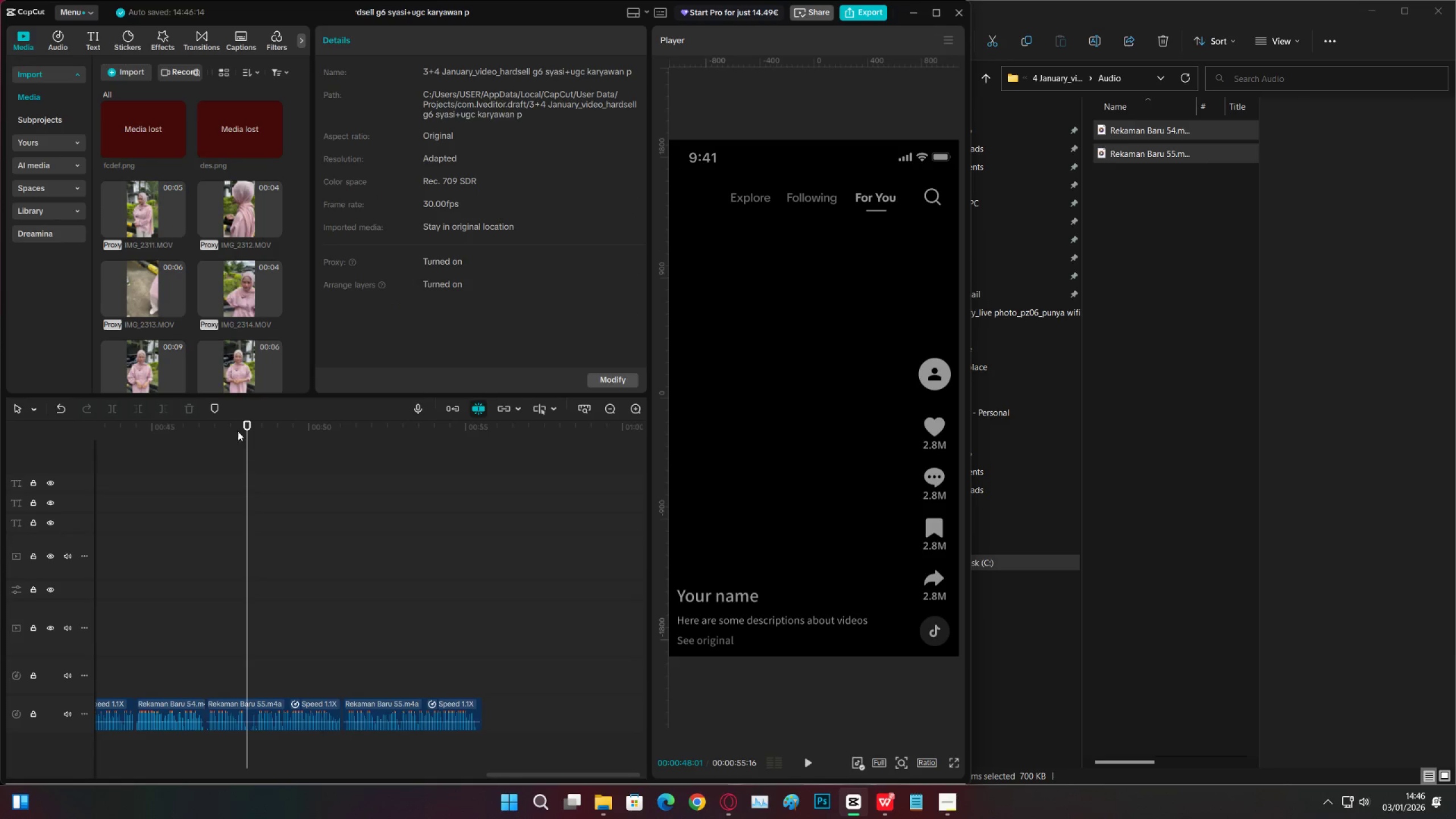 
left_click_drag(start_coordinate=[234, 421], to_coordinate=[302, 510])
 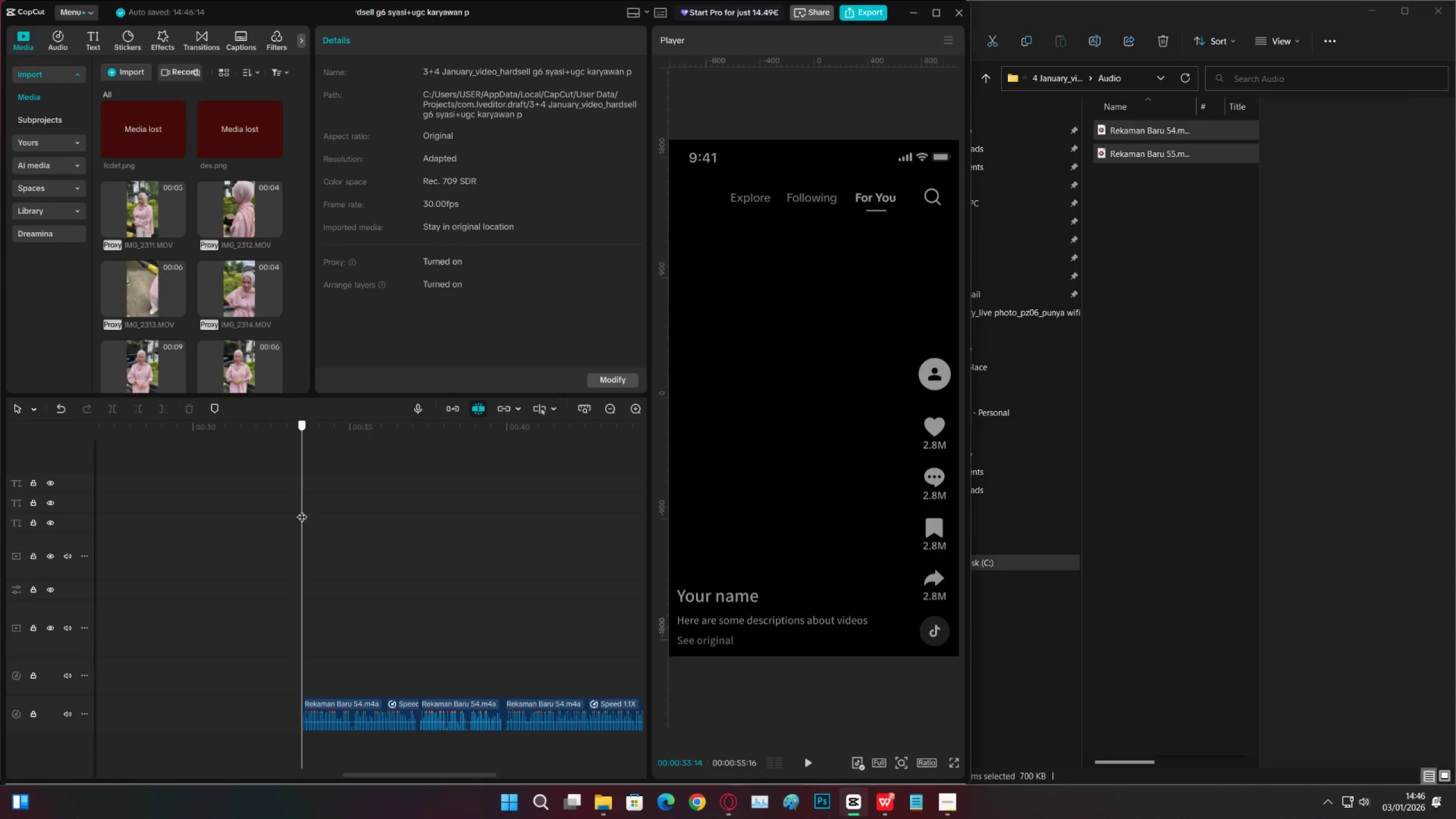 
key(Space)
 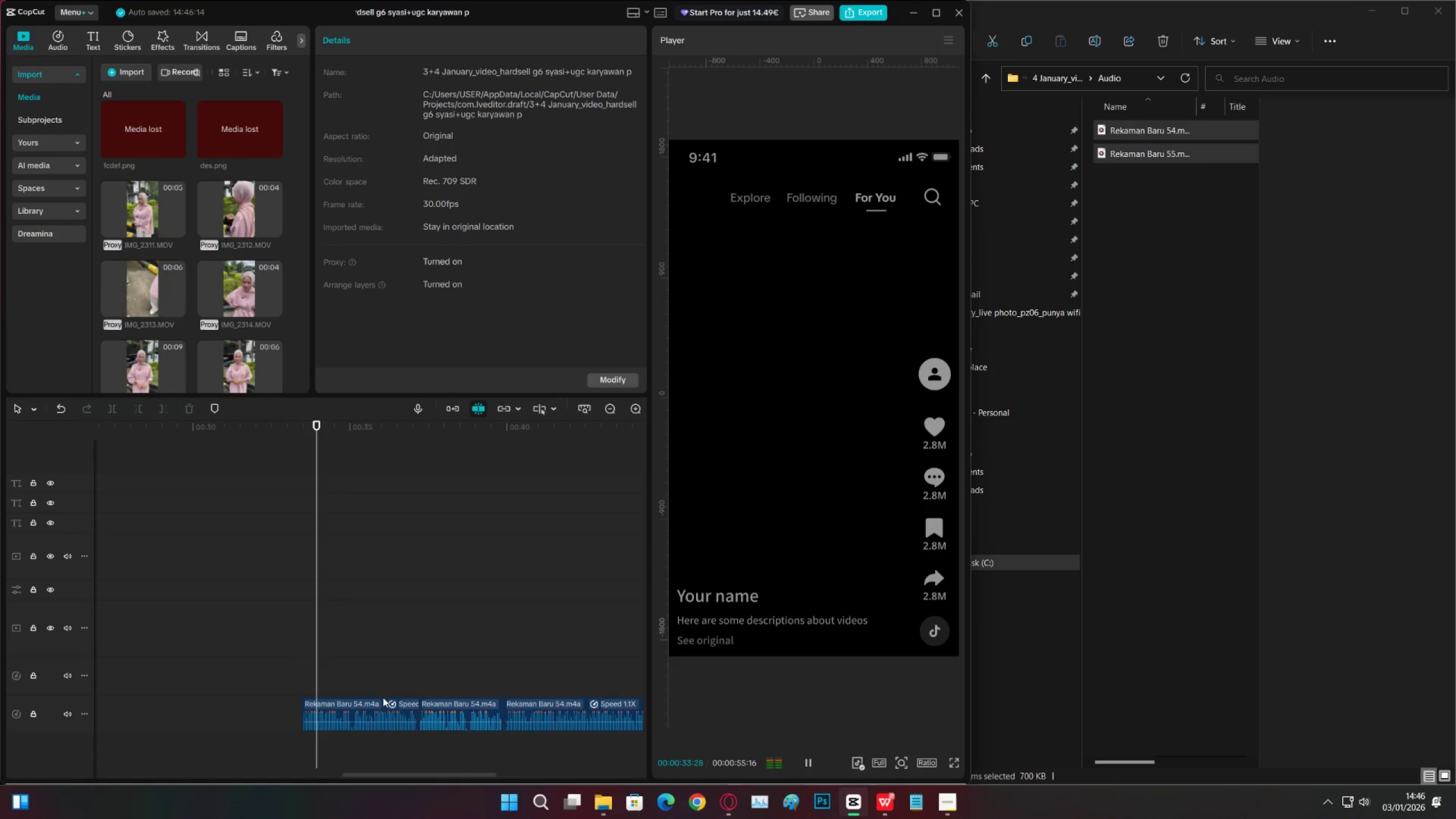 
left_click([378, 704])
 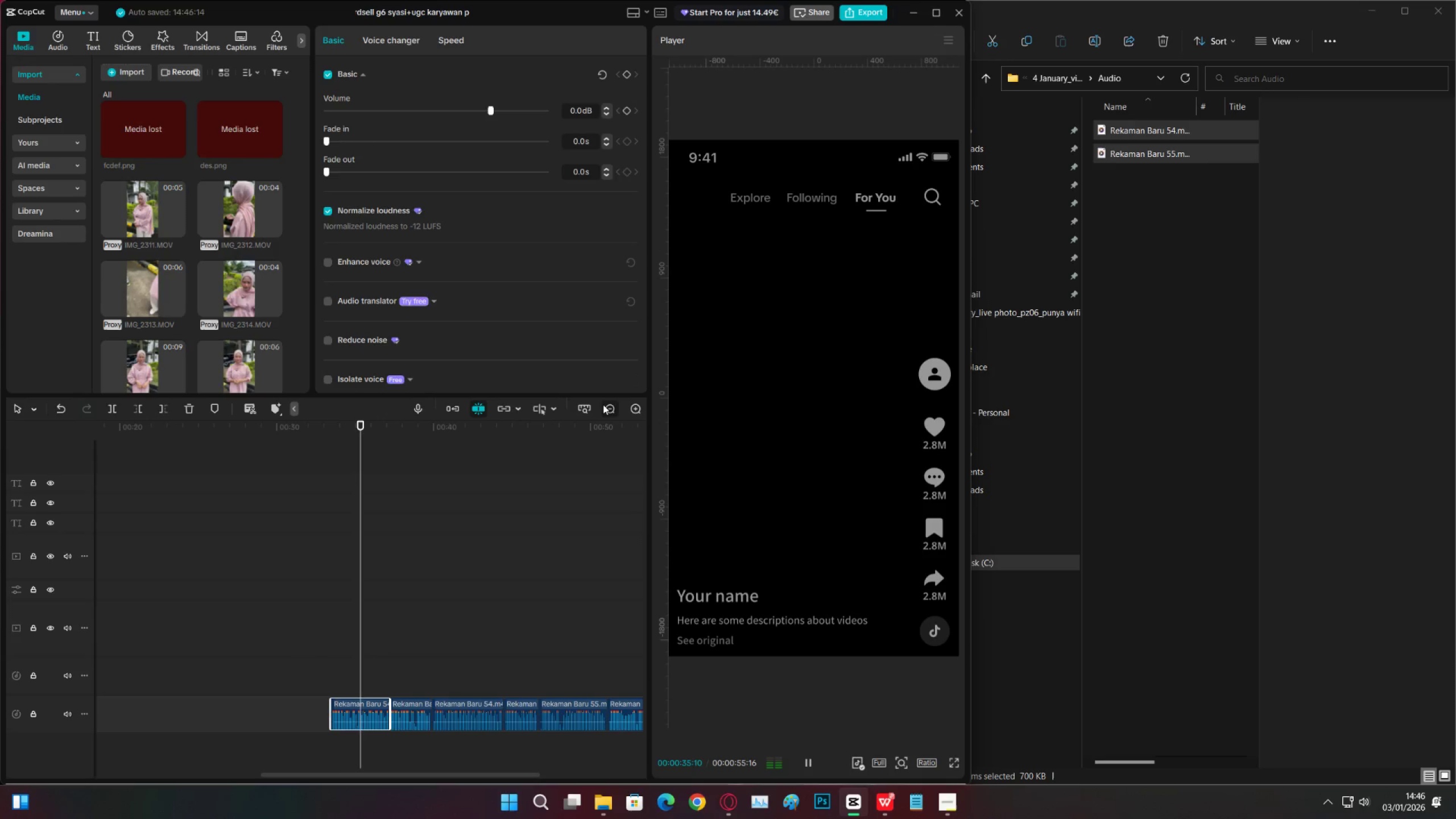 
double_click([607, 407])
 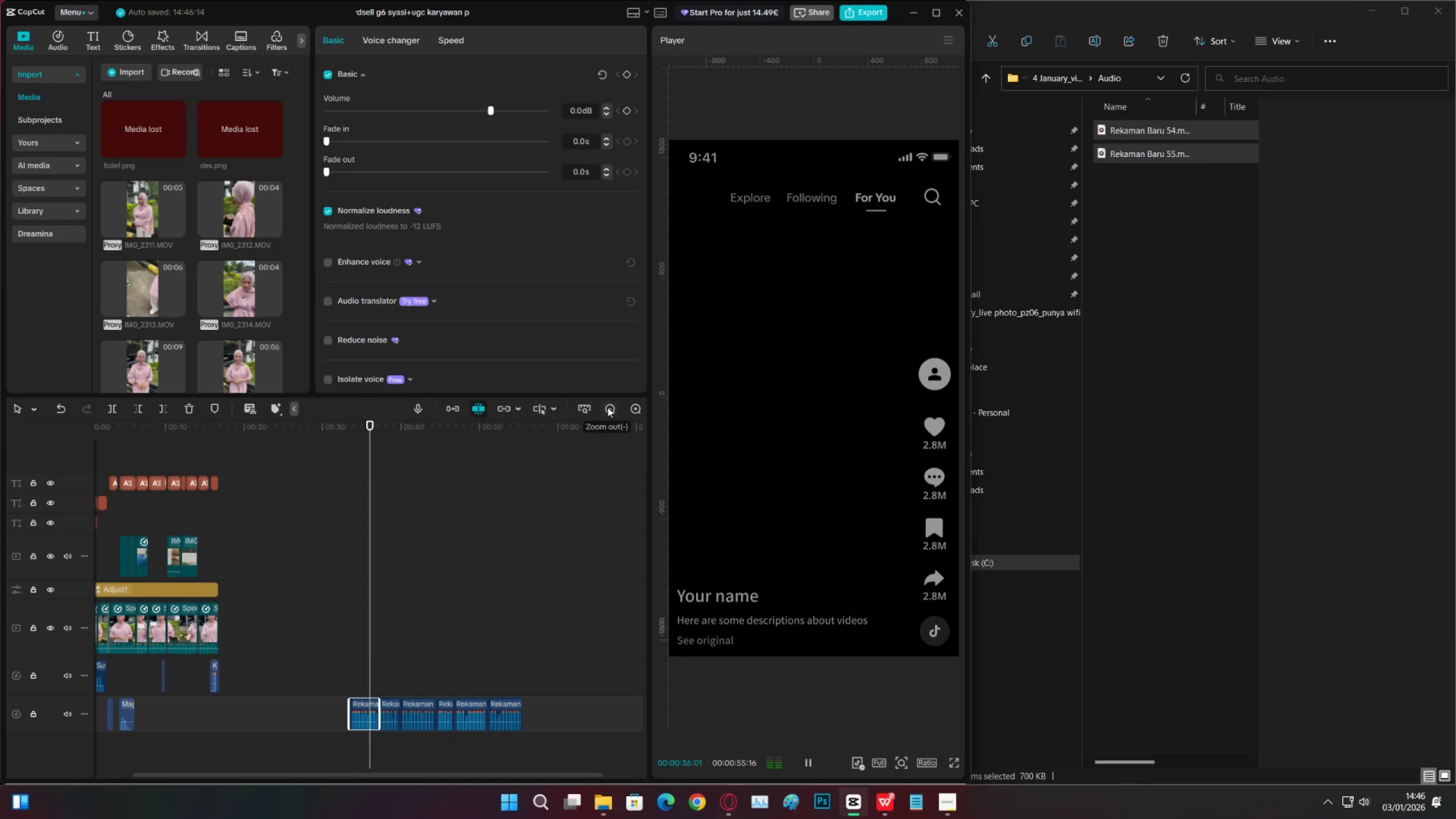 
triple_click([607, 407])
 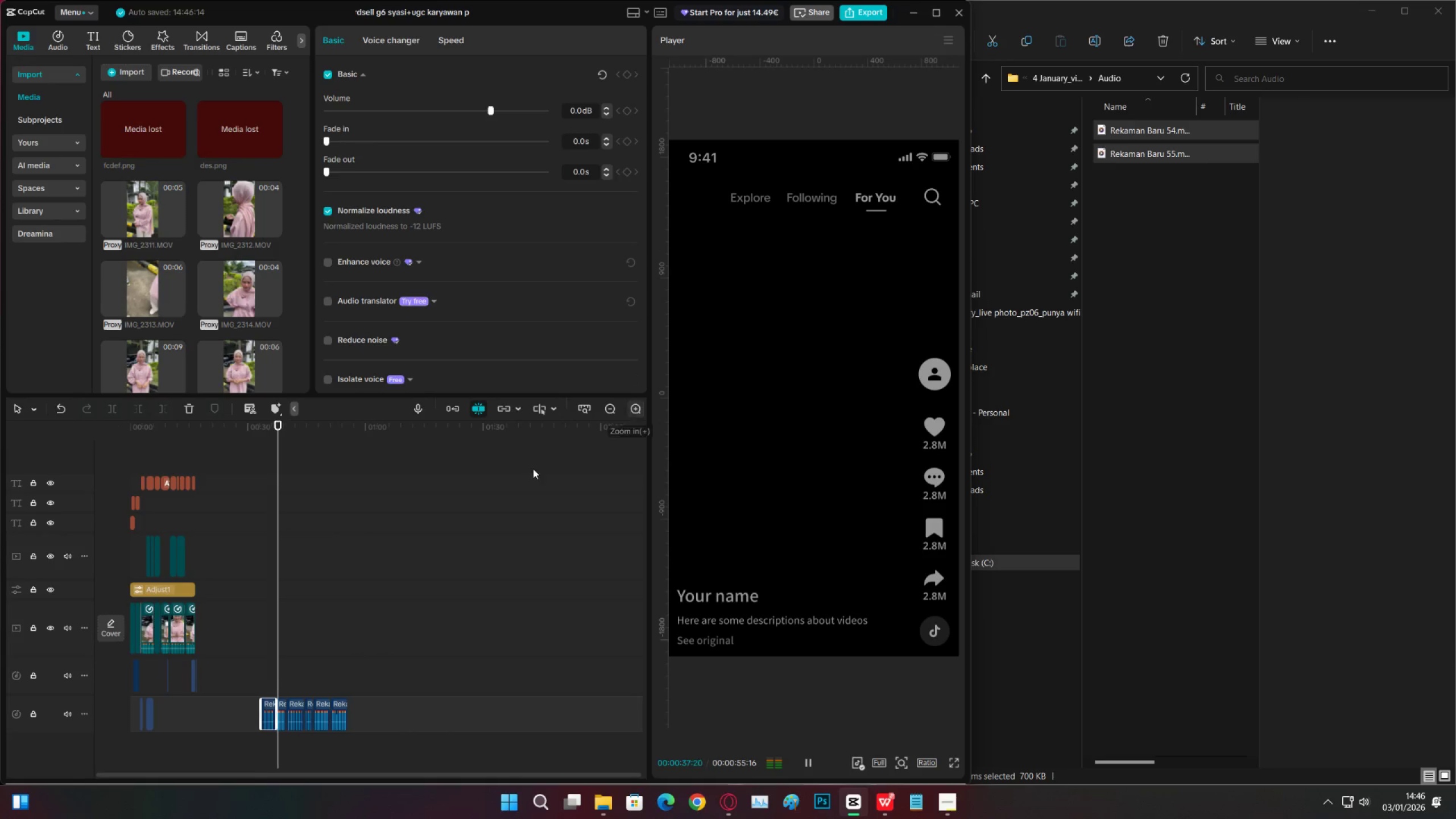 
key(Space)
 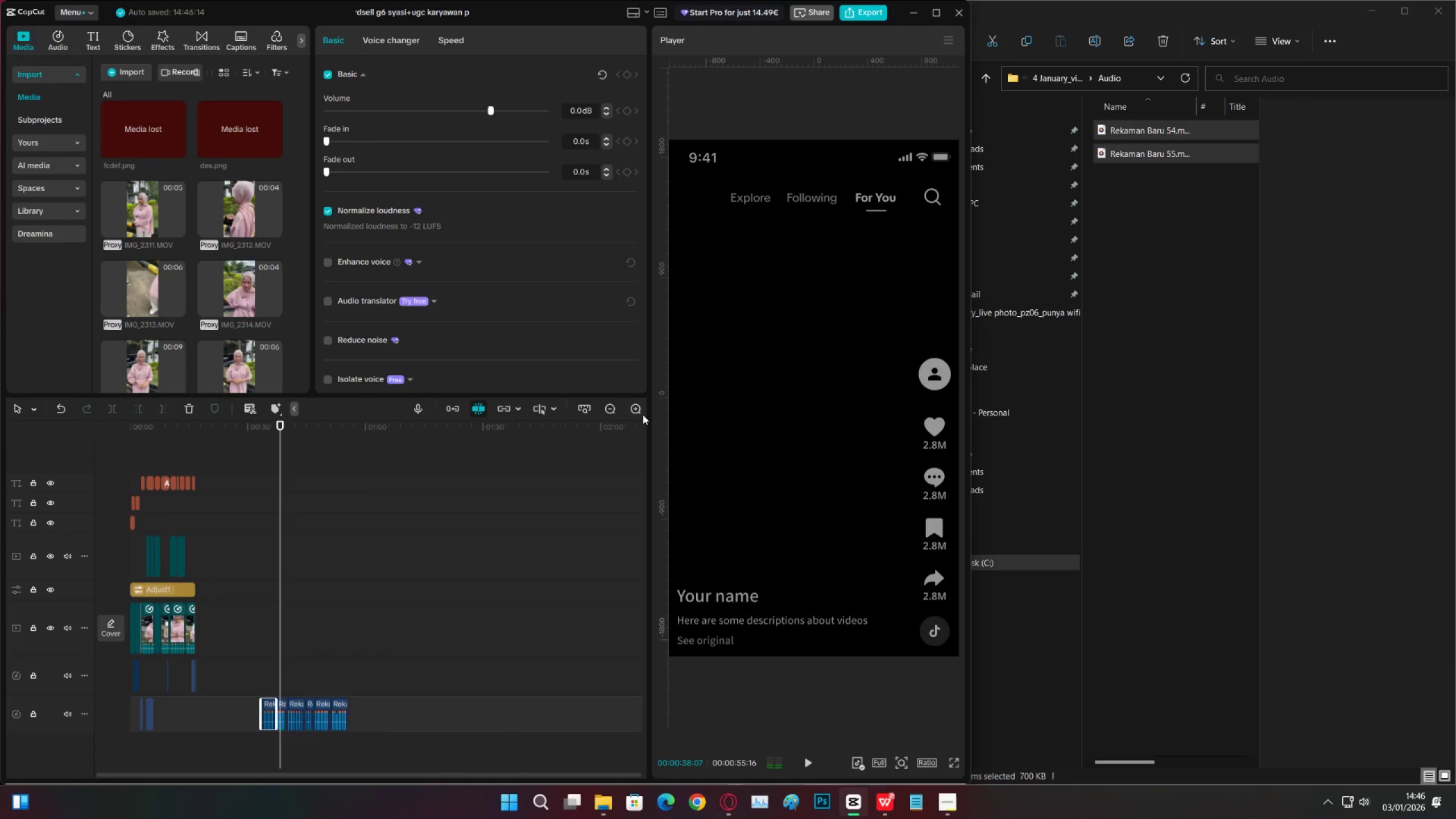 
double_click([643, 415])
 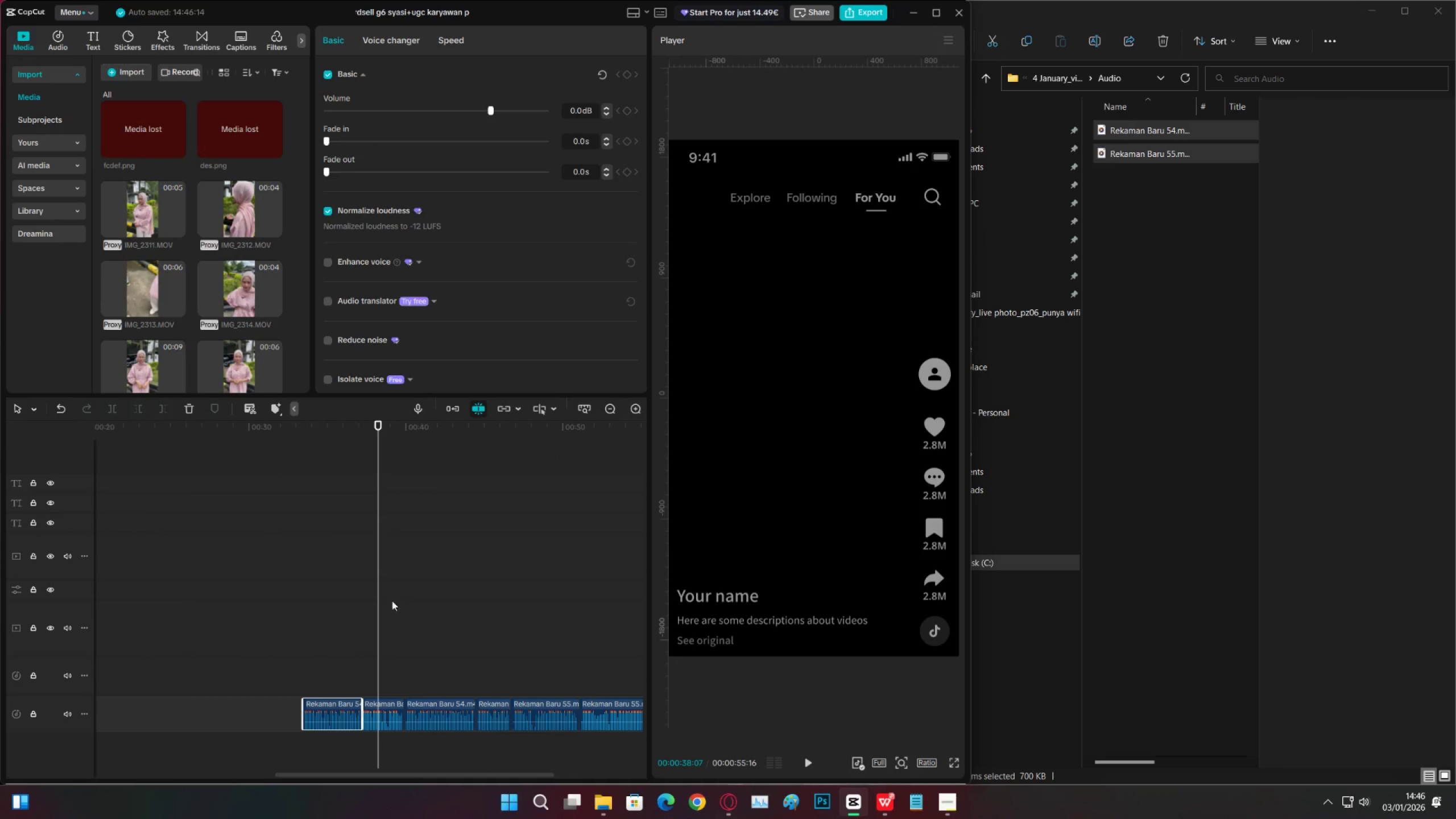 
left_click([337, 615])
 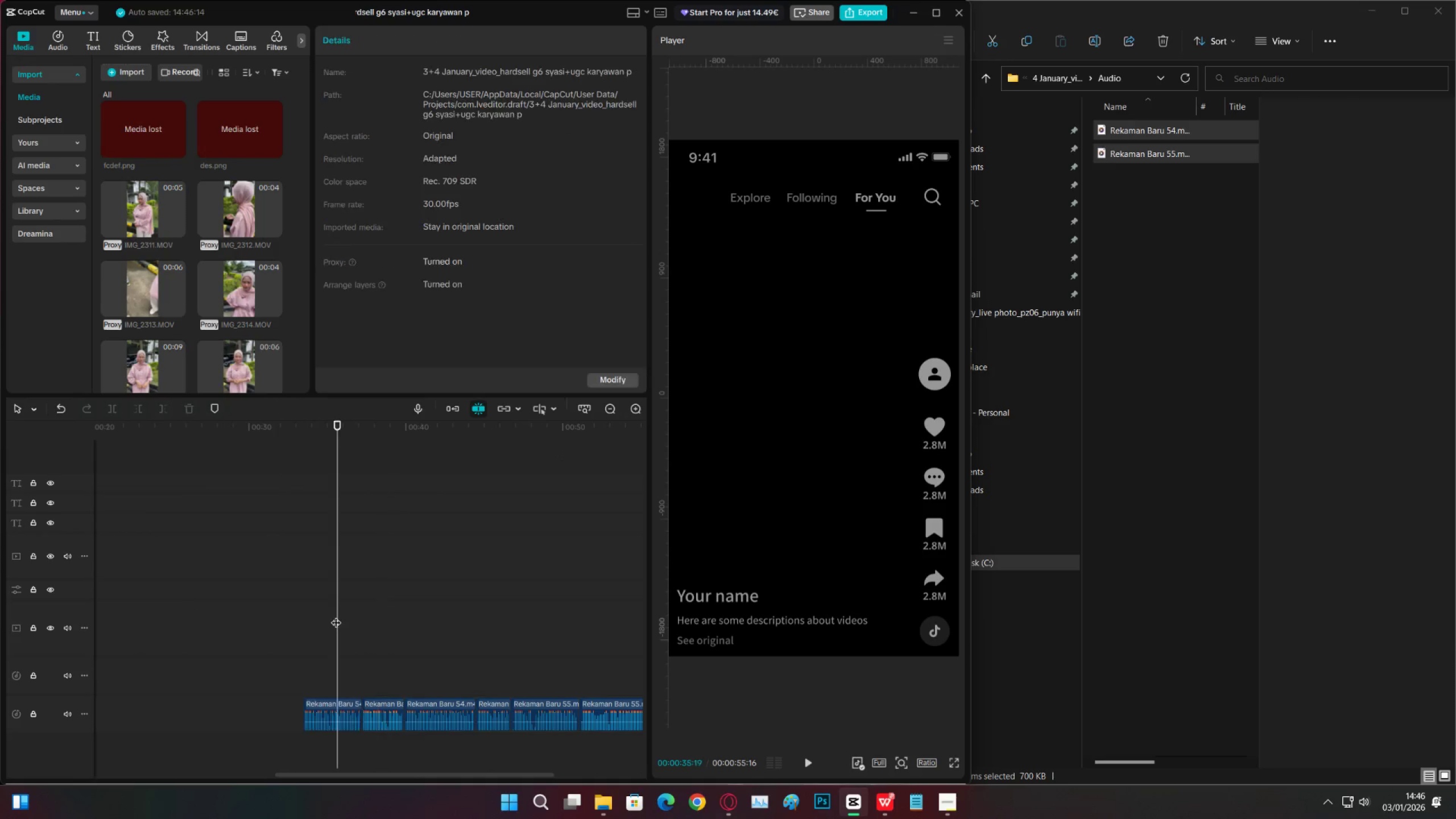 
key(Space)
 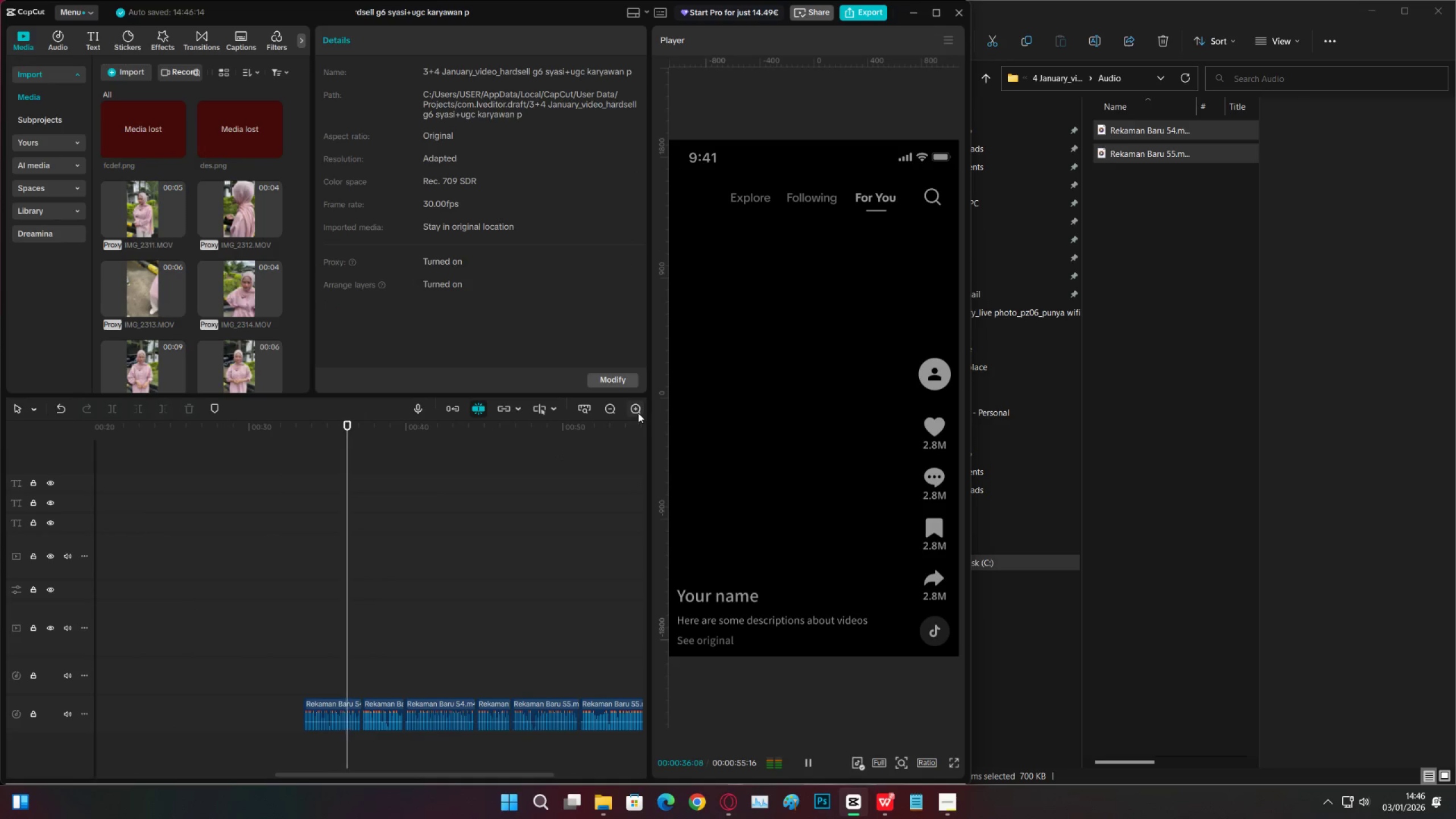 
double_click([638, 413])
 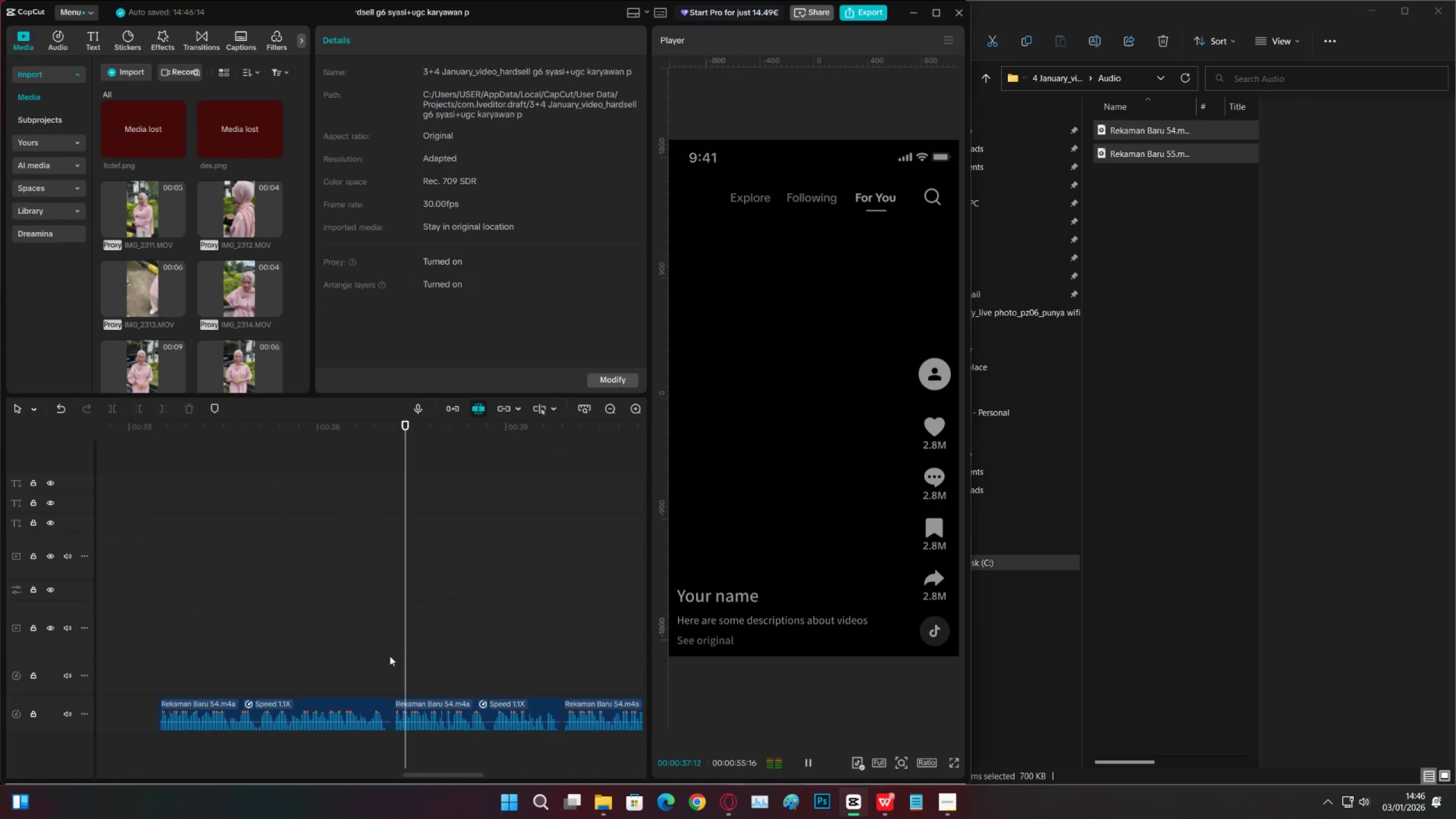 
double_click([369, 667])
 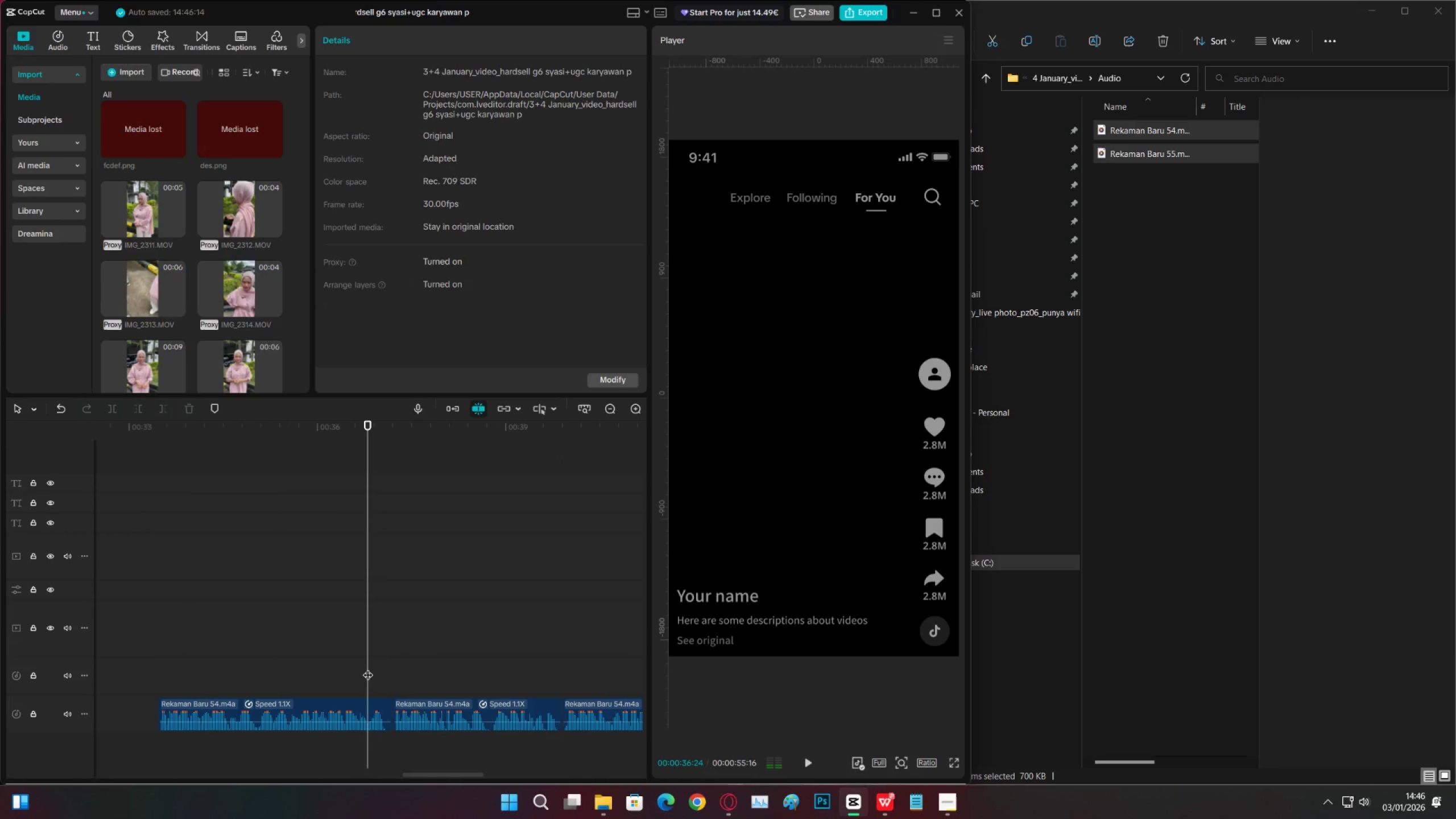 
key(Space)
 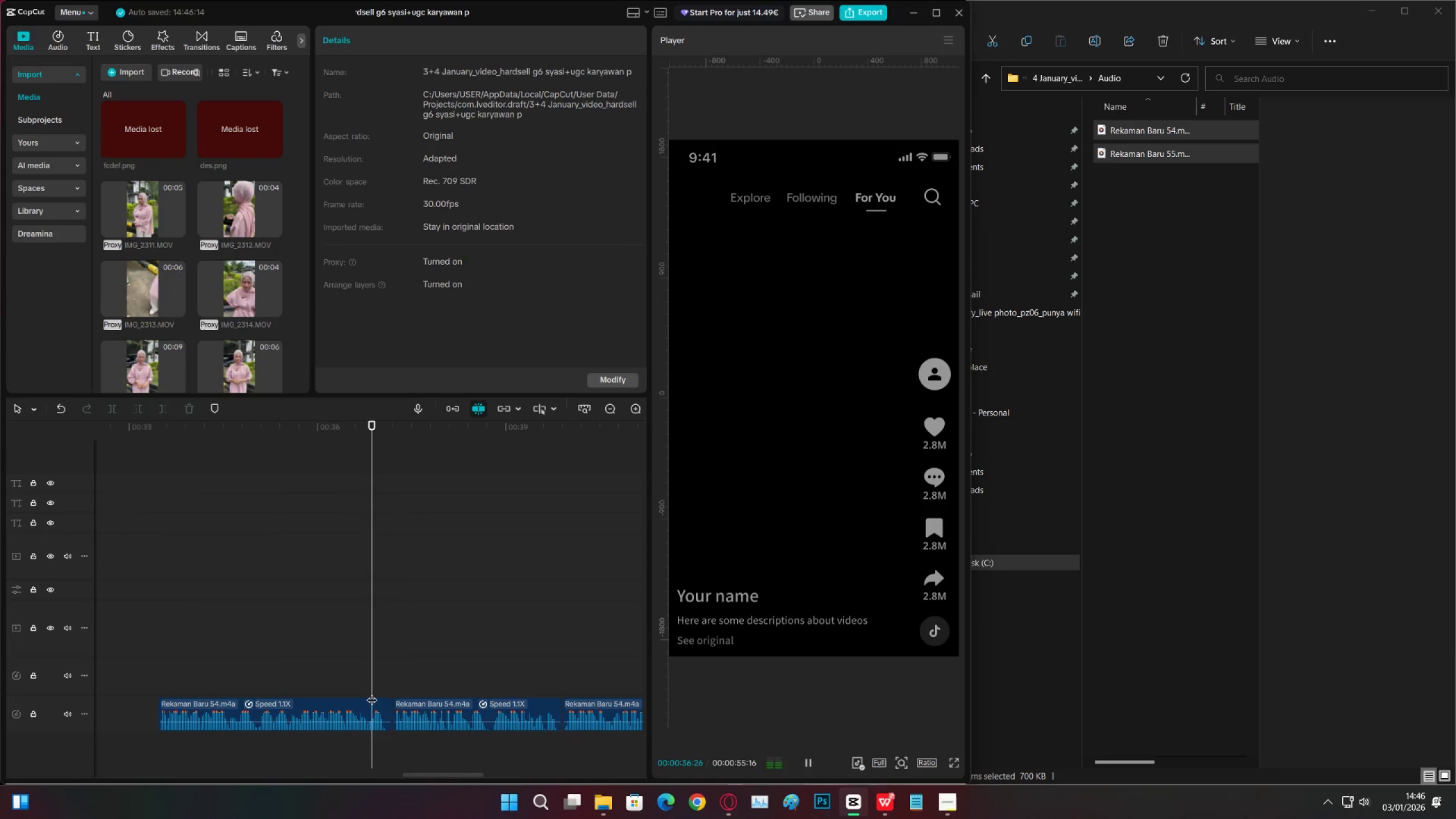 
key(Space)
 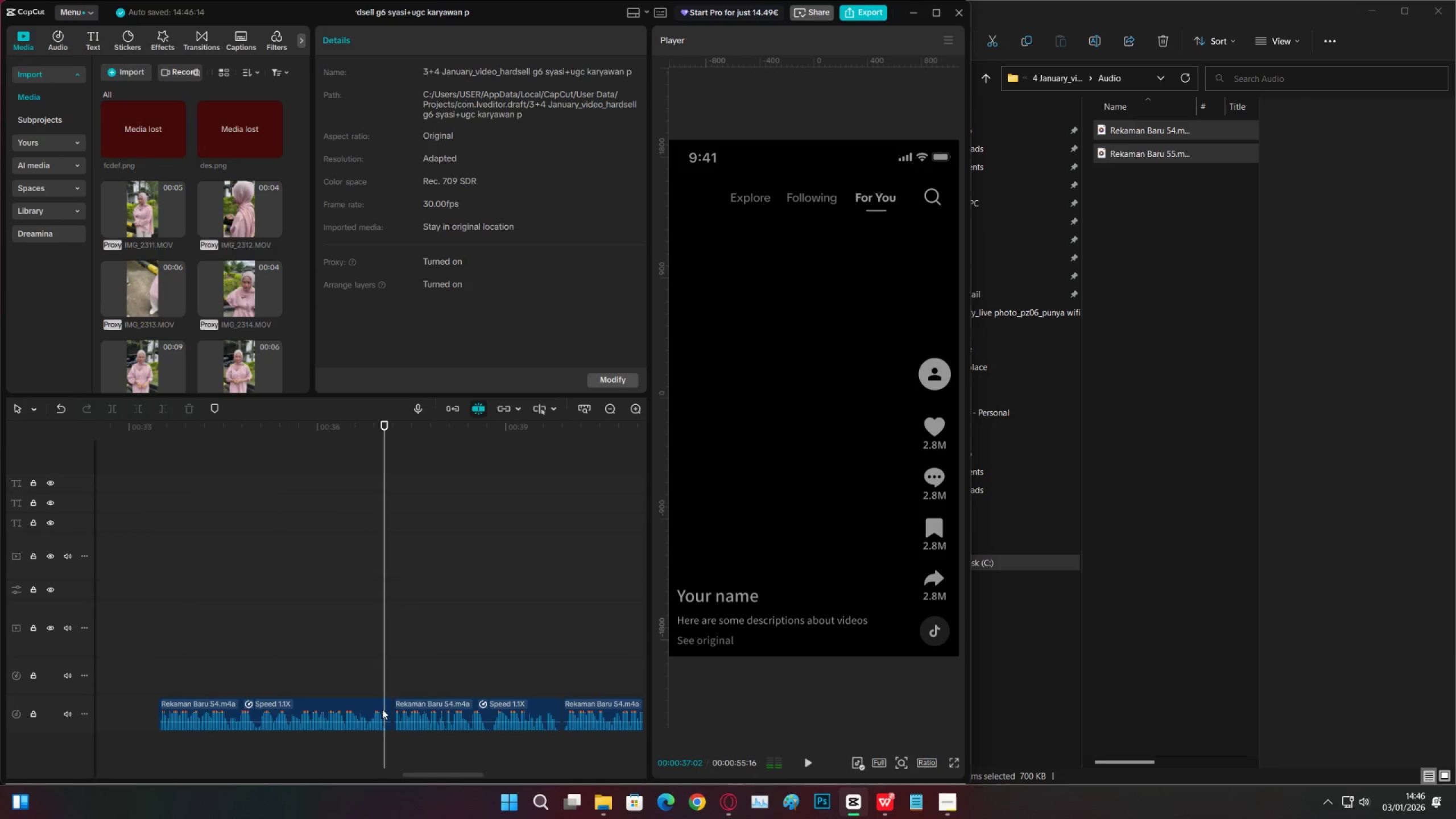 
left_click([382, 709])
 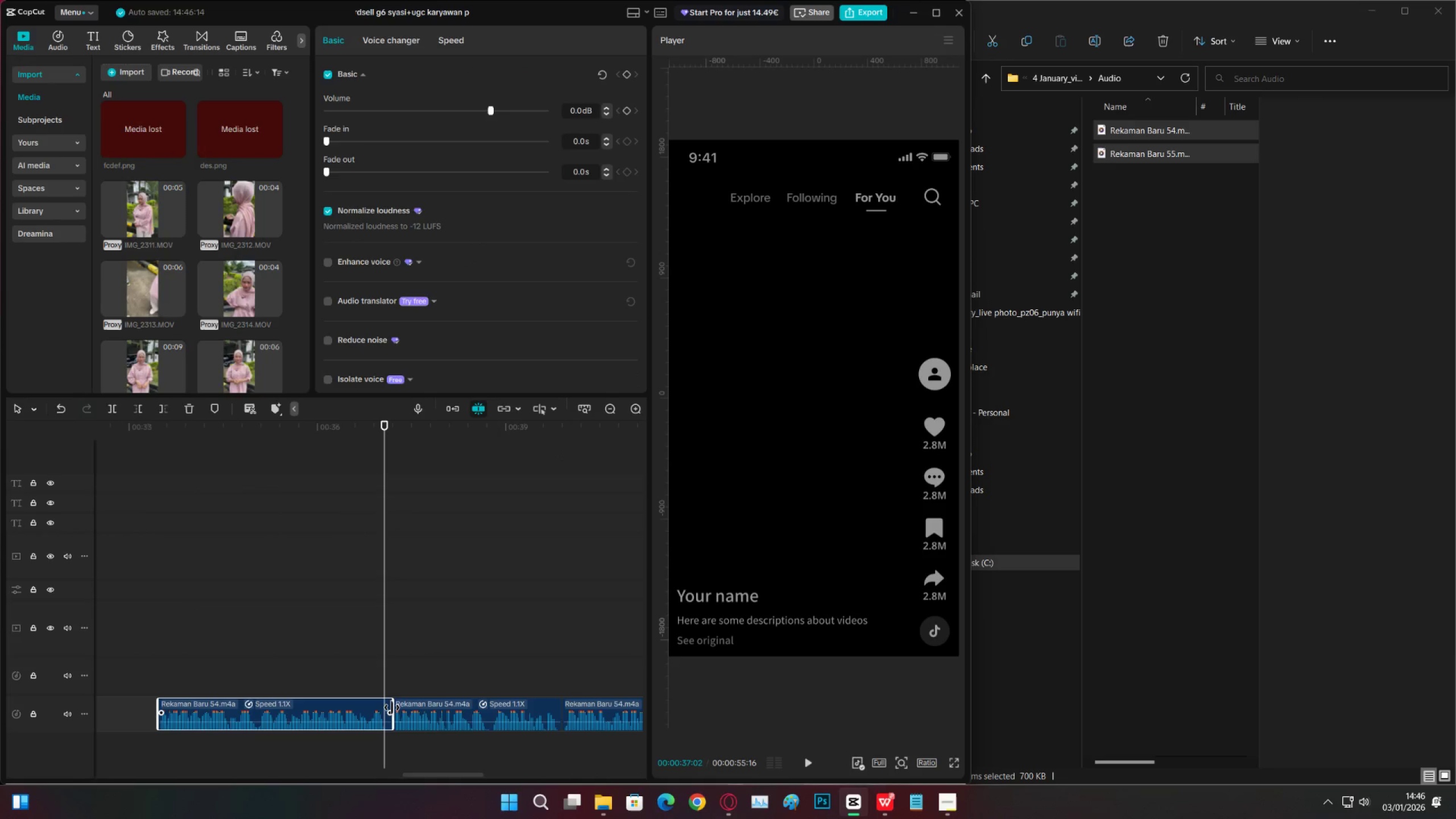 
key(Space)
 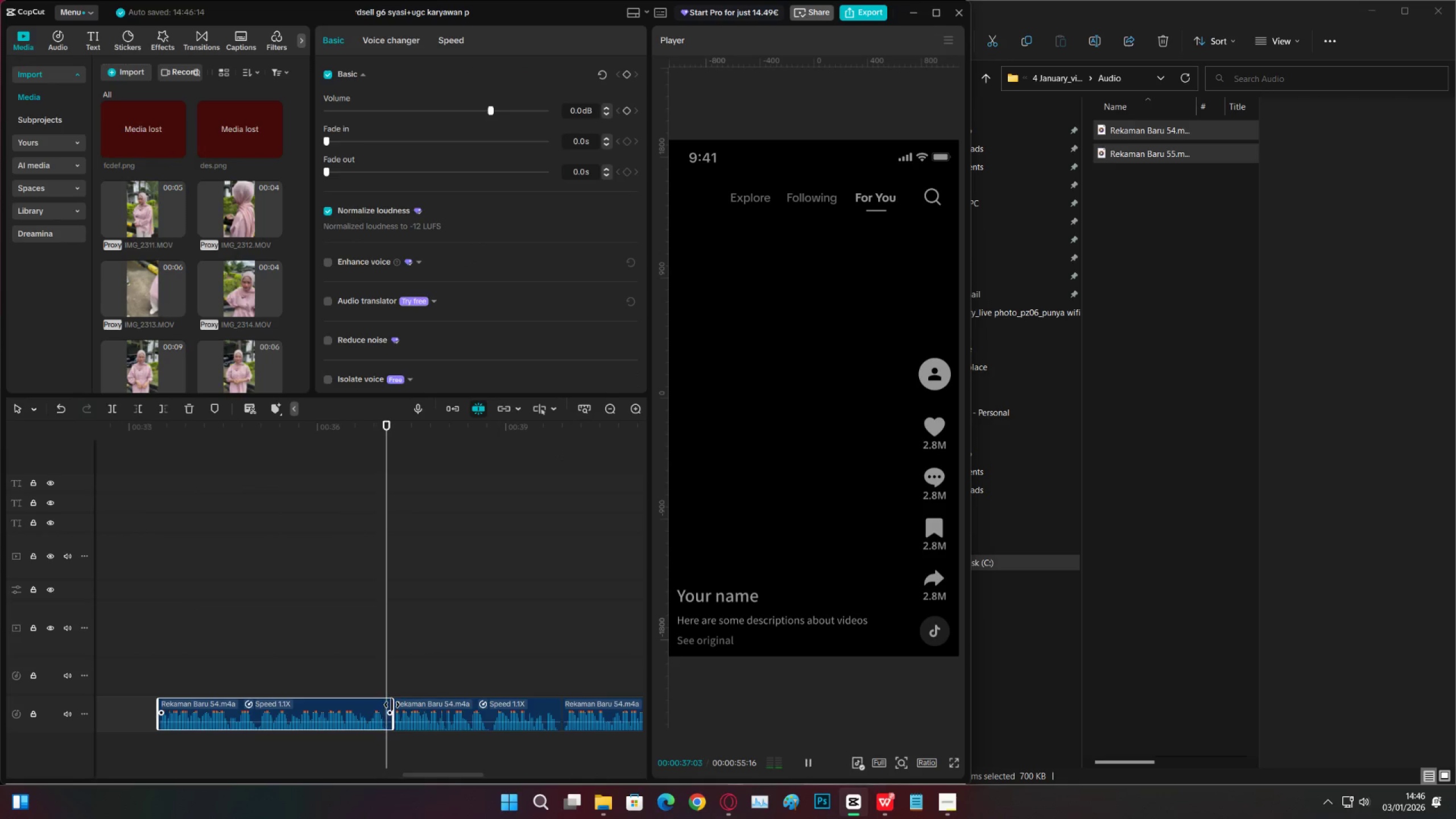 
key(Space)
 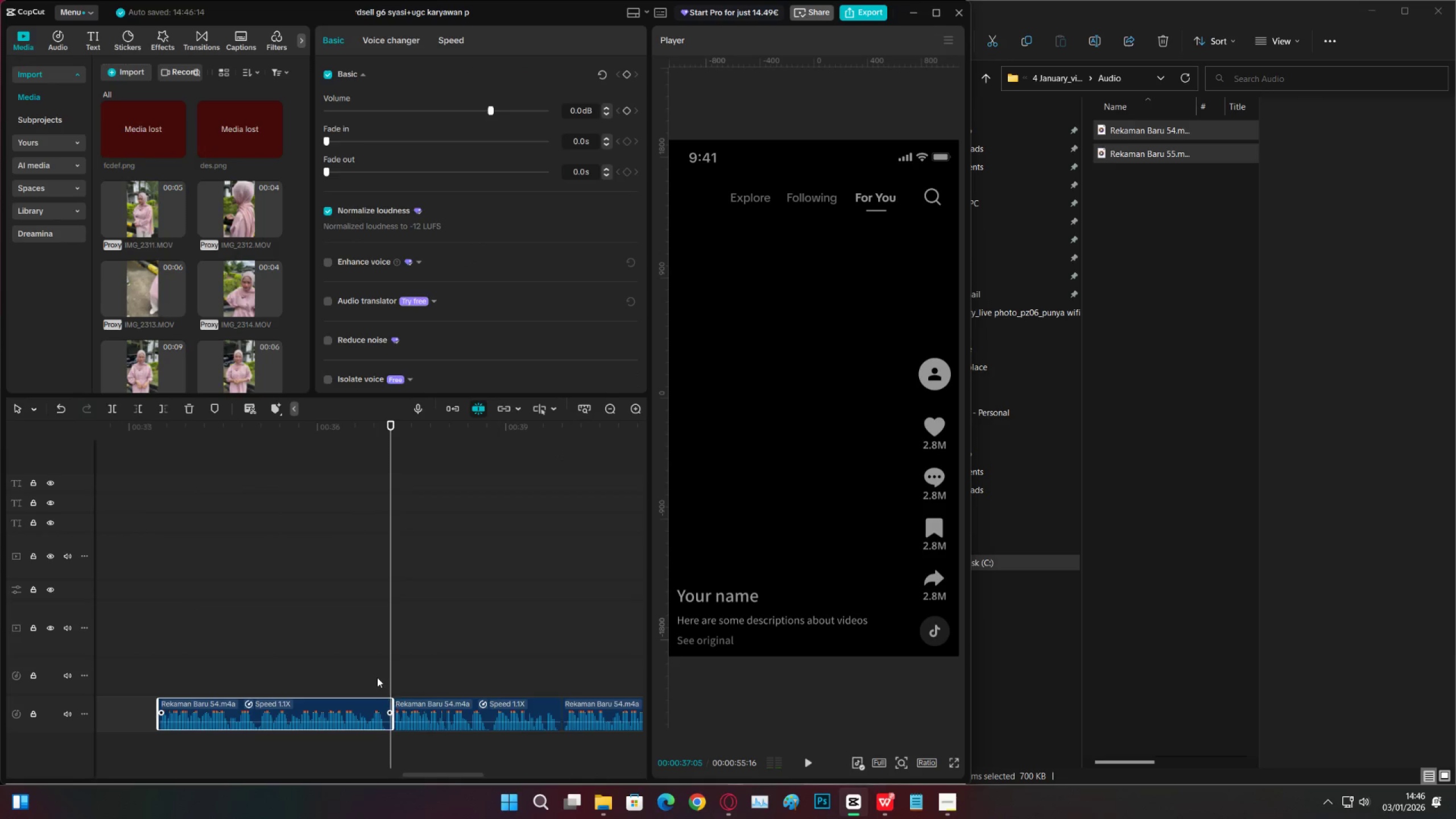 
left_click([377, 677])
 